 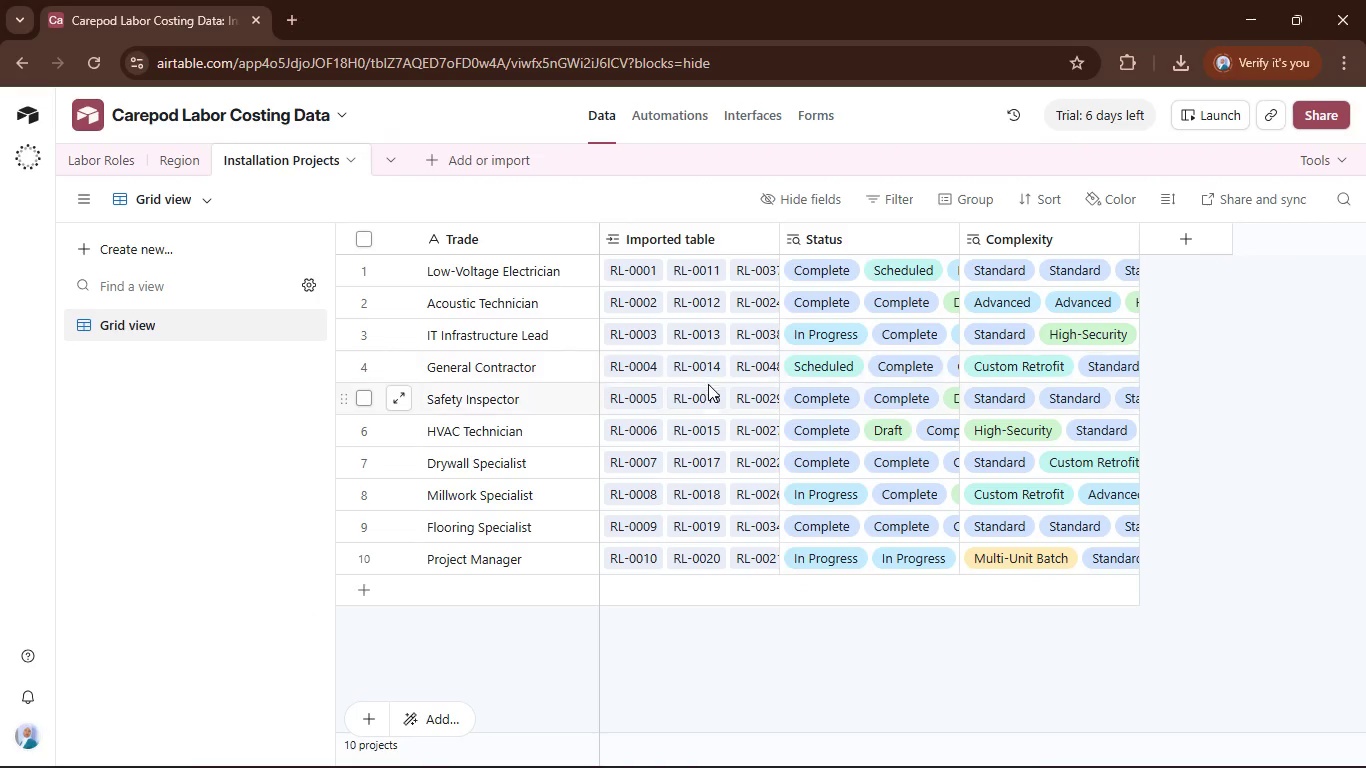 
left_click([164, 165])
 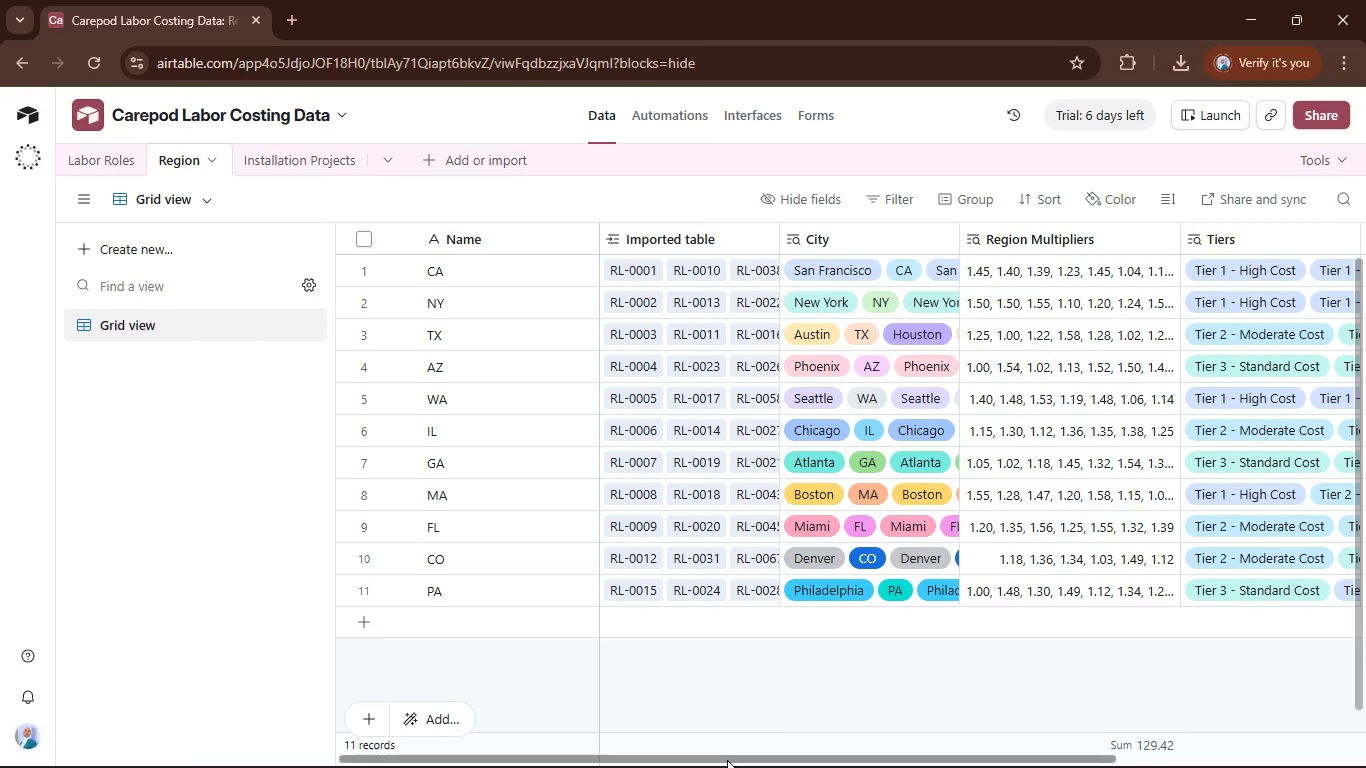 
left_click_drag(start_coordinate=[729, 758], to_coordinate=[1084, 767])
 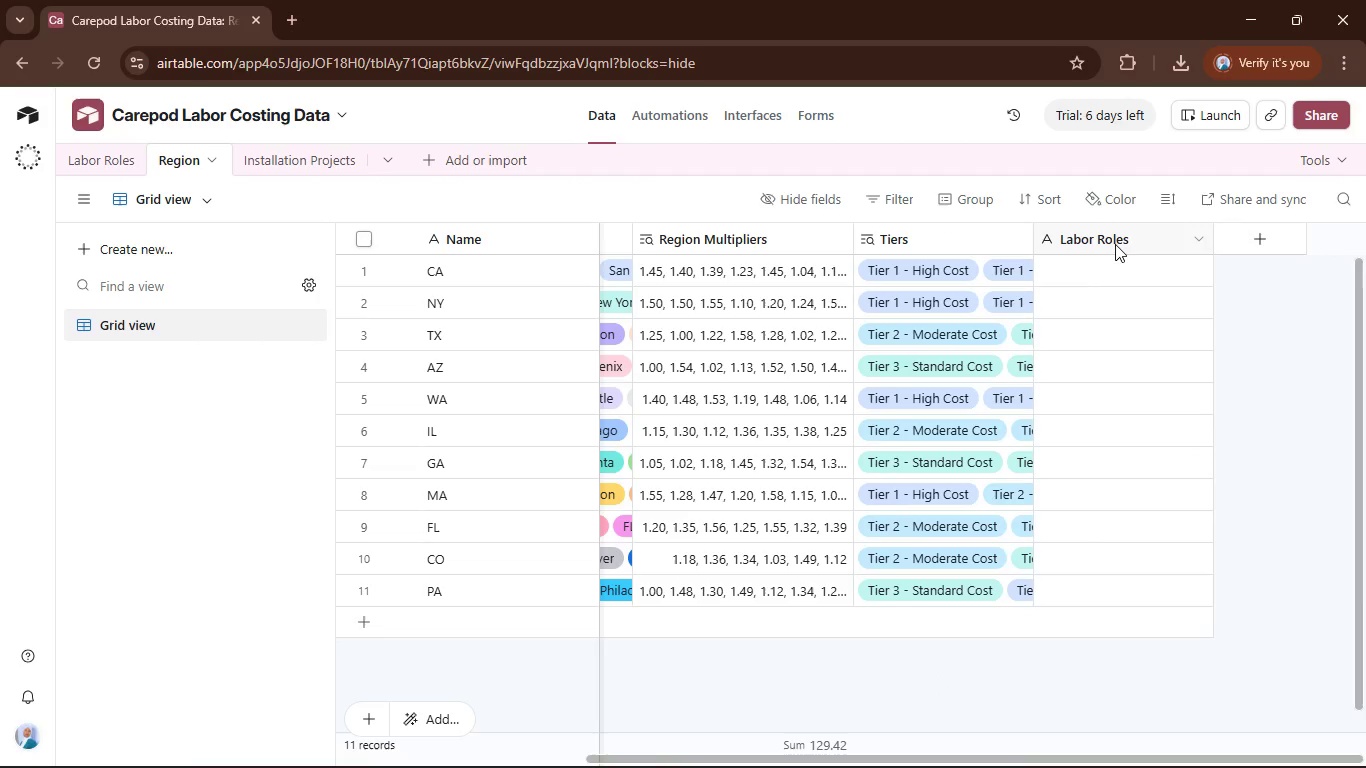 
left_click([1115, 244])
 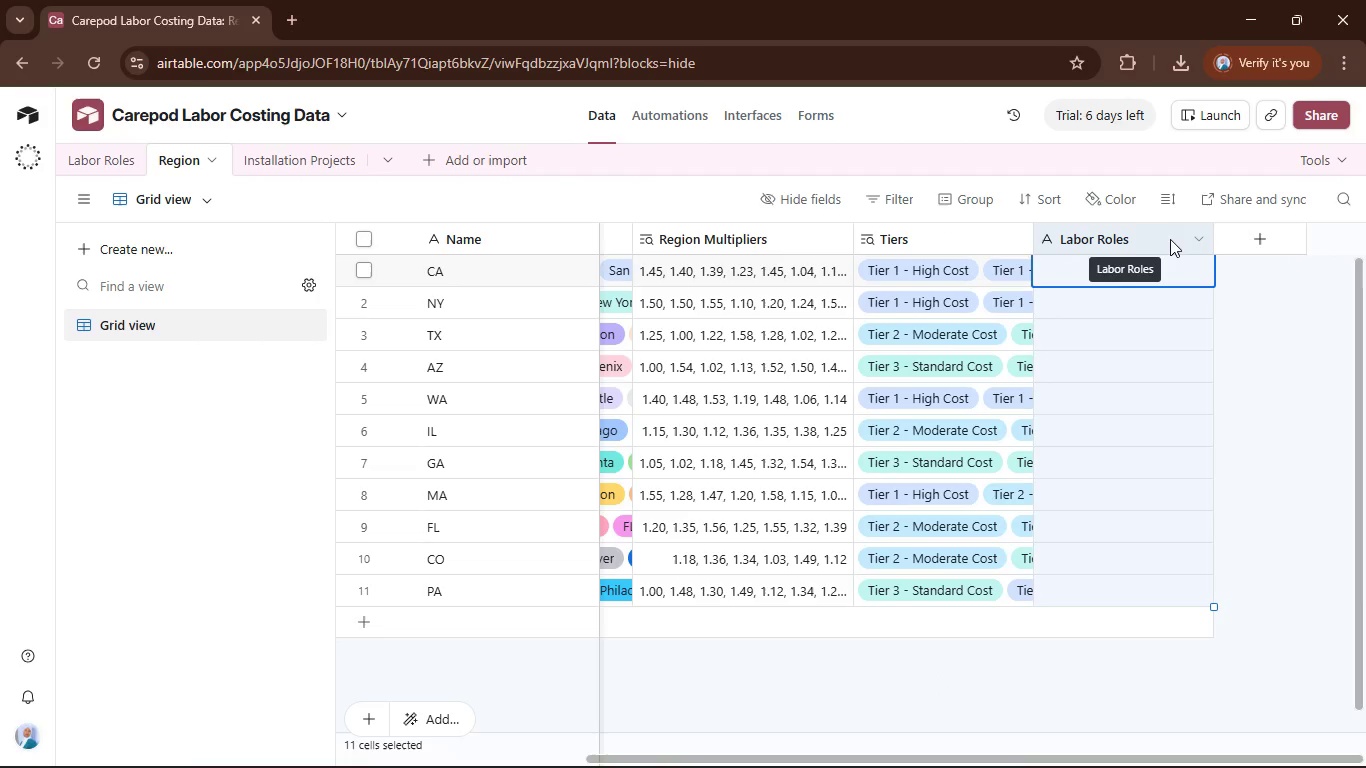 
left_click([1194, 236])
 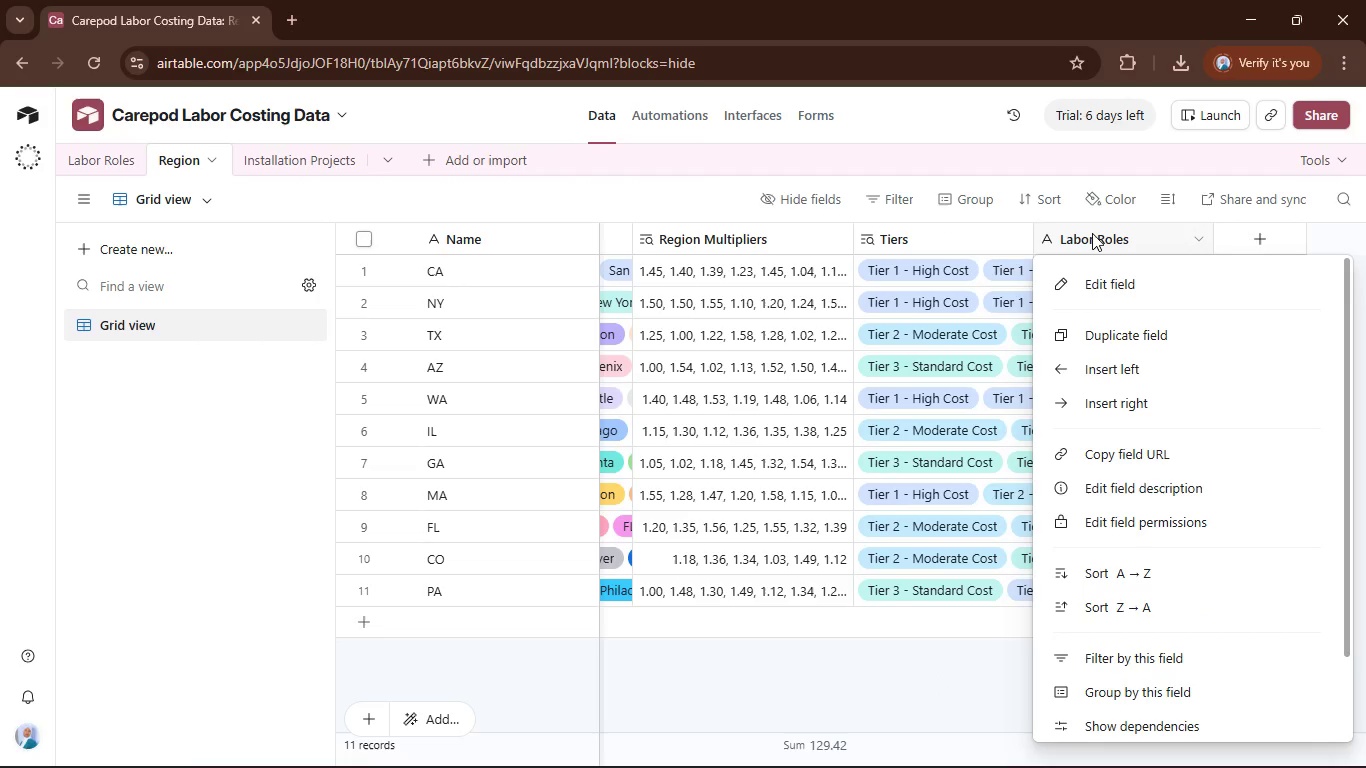 
double_click([1092, 233])
 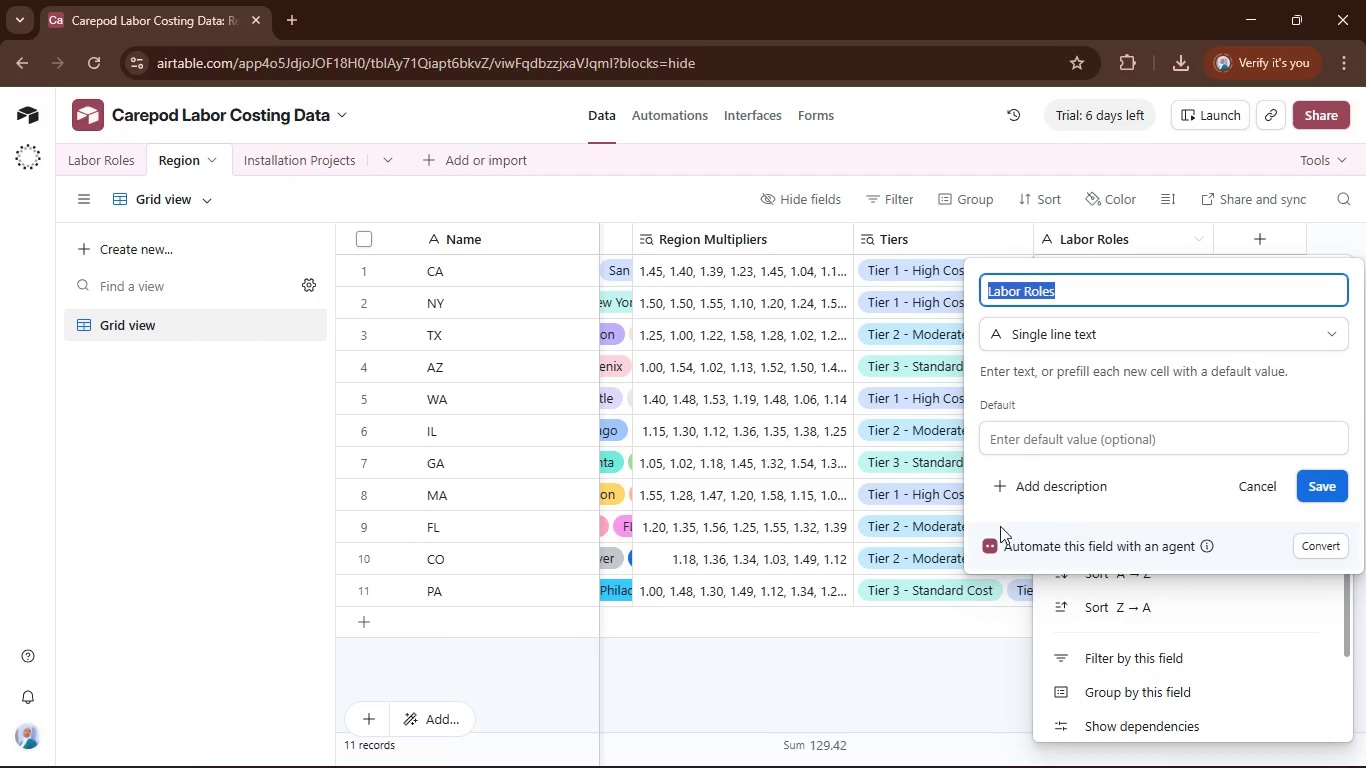 
left_click([1243, 483])
 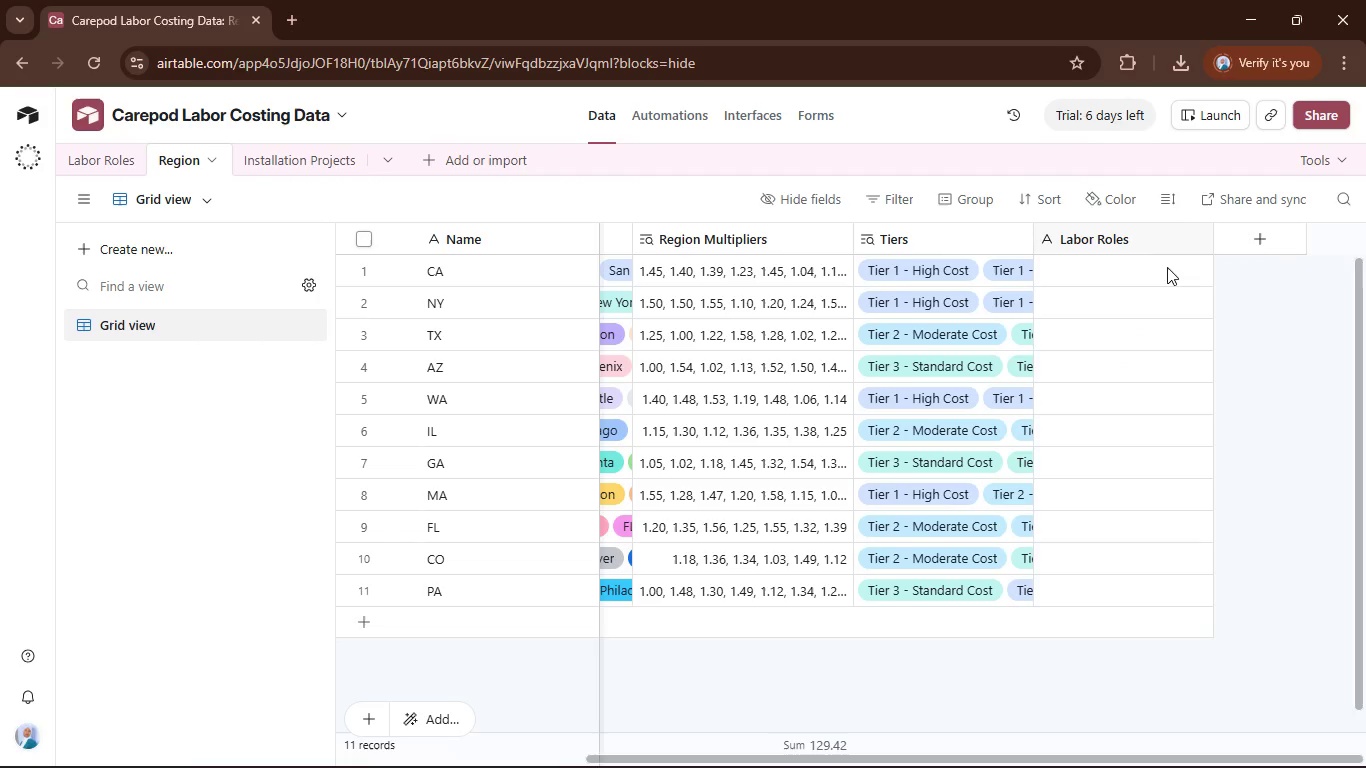 
left_click([1125, 237])
 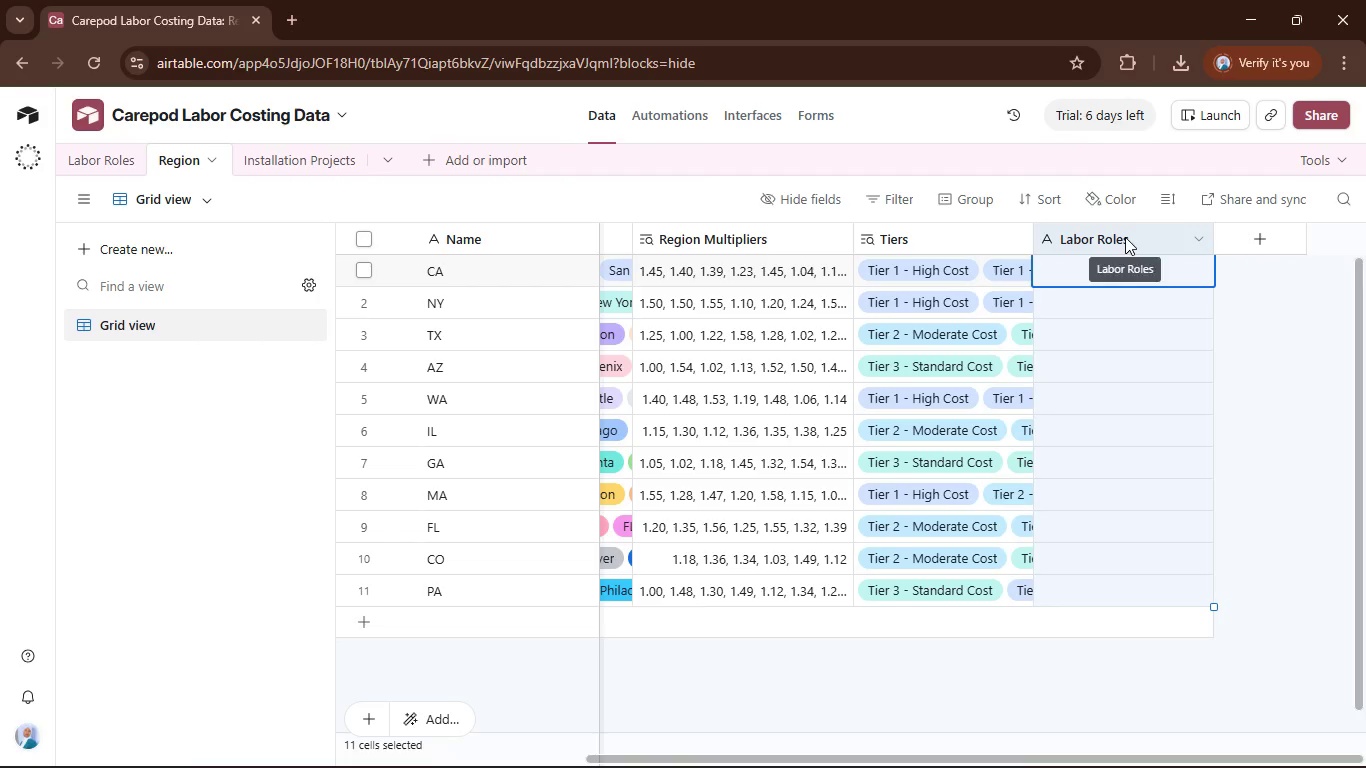 
right_click([1125, 237])
 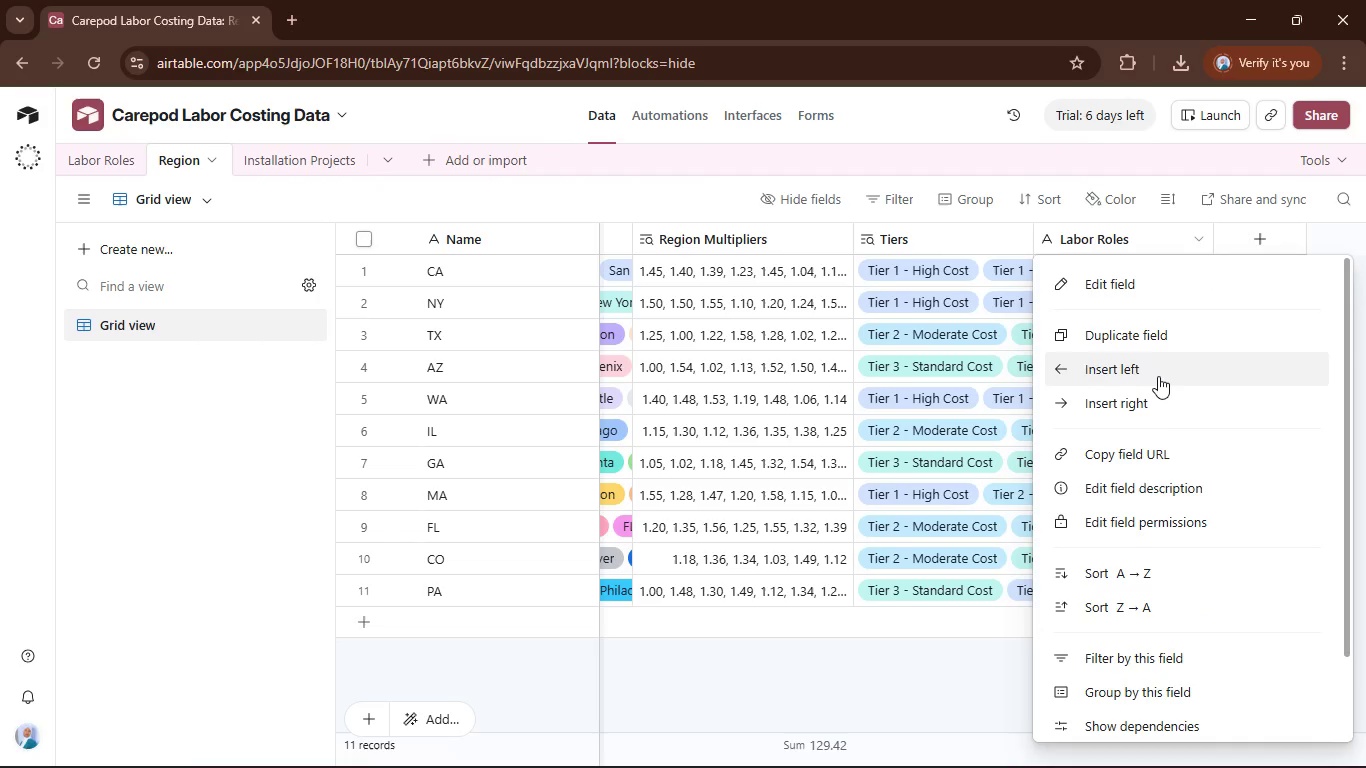 
scroll: coordinate [1156, 422], scroll_direction: down, amount: 4.0
 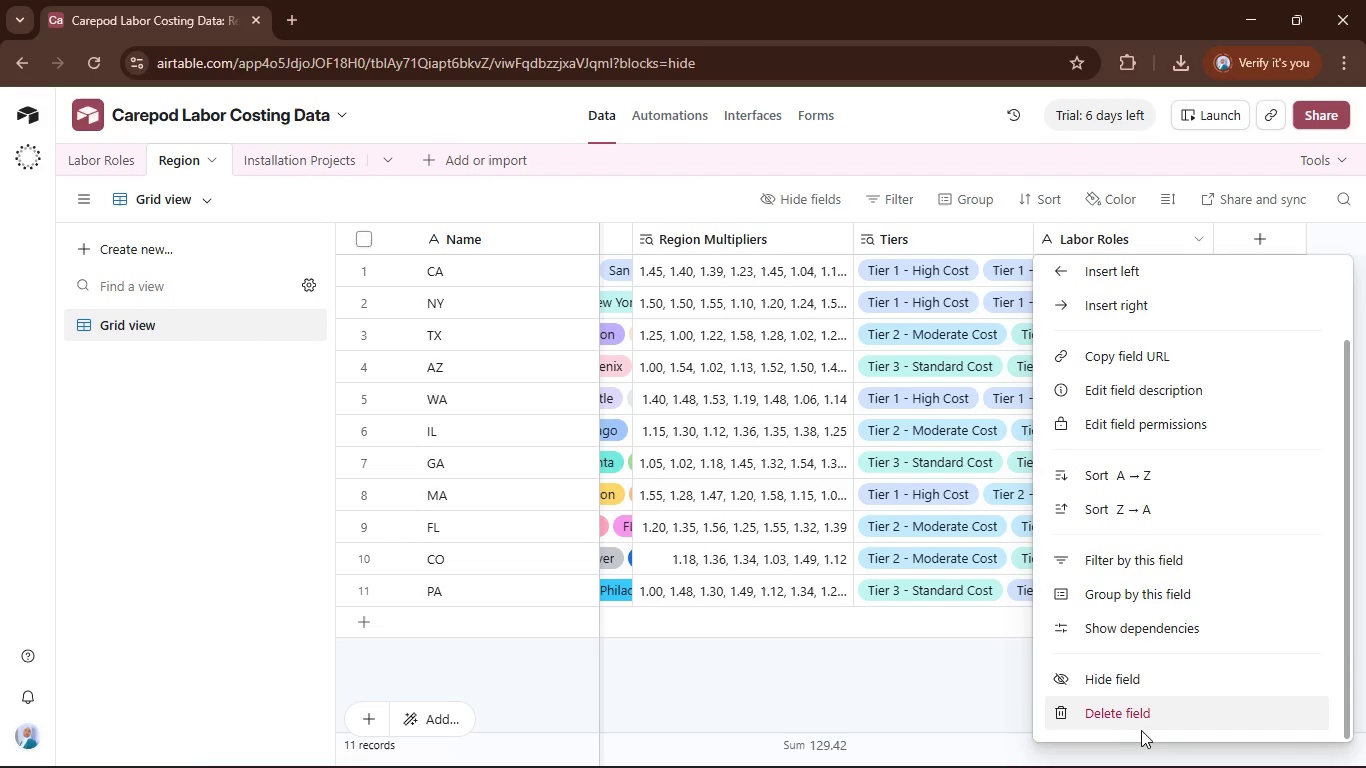 
left_click([1150, 712])
 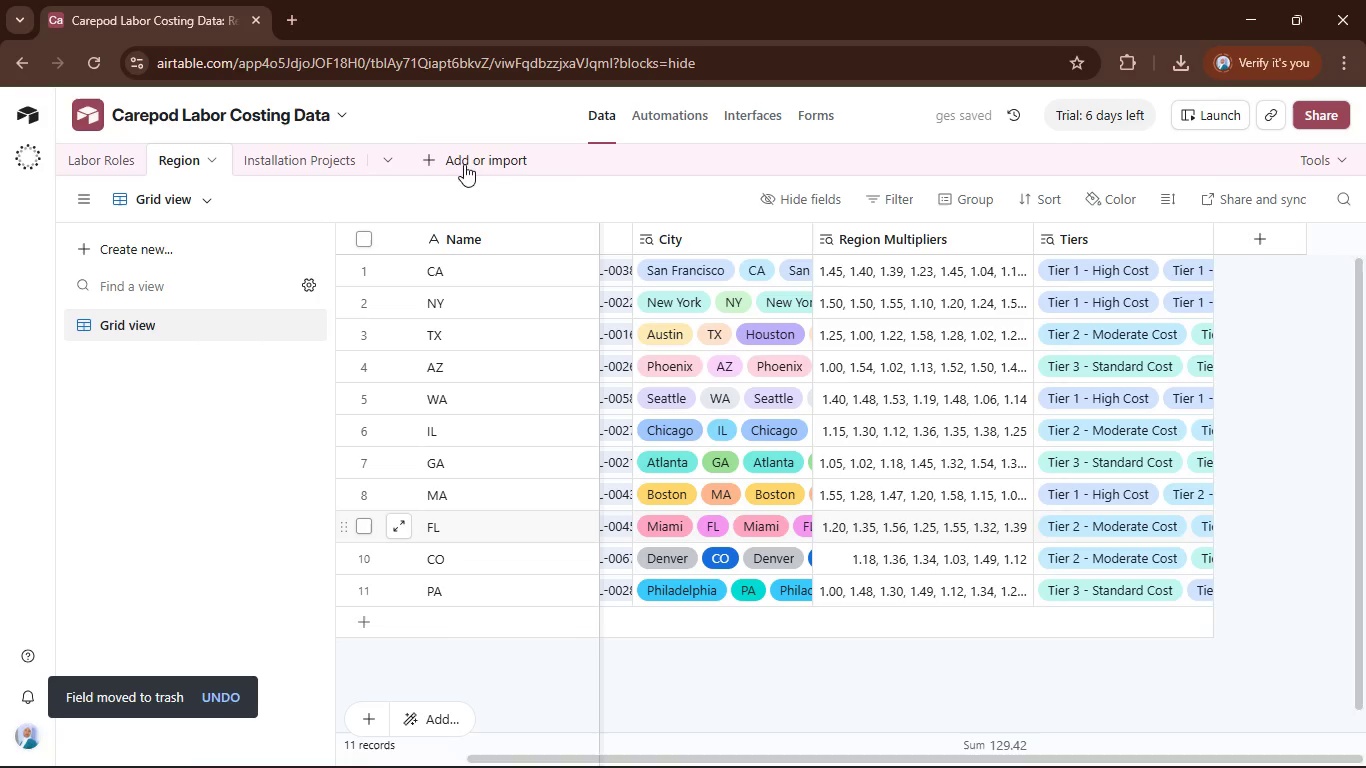 
left_click([323, 158])
 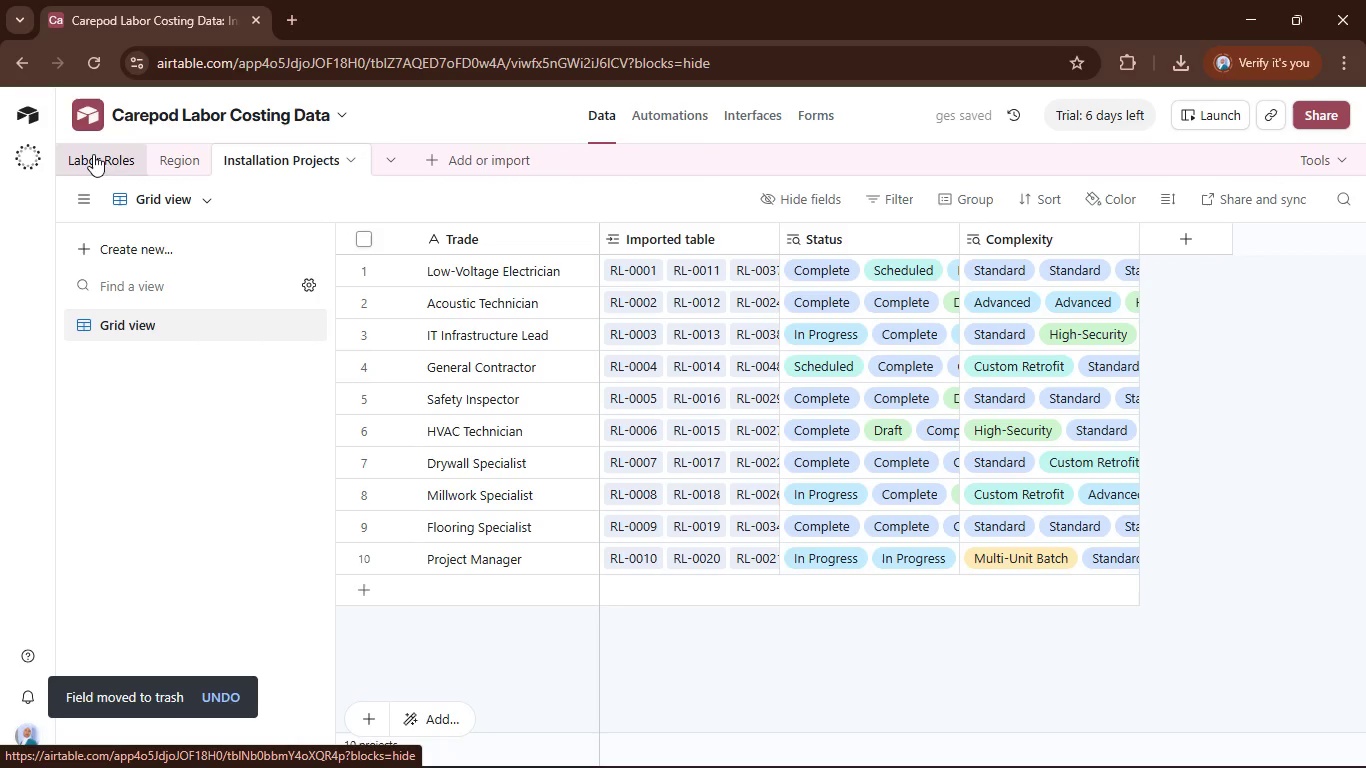 
left_click([94, 155])
 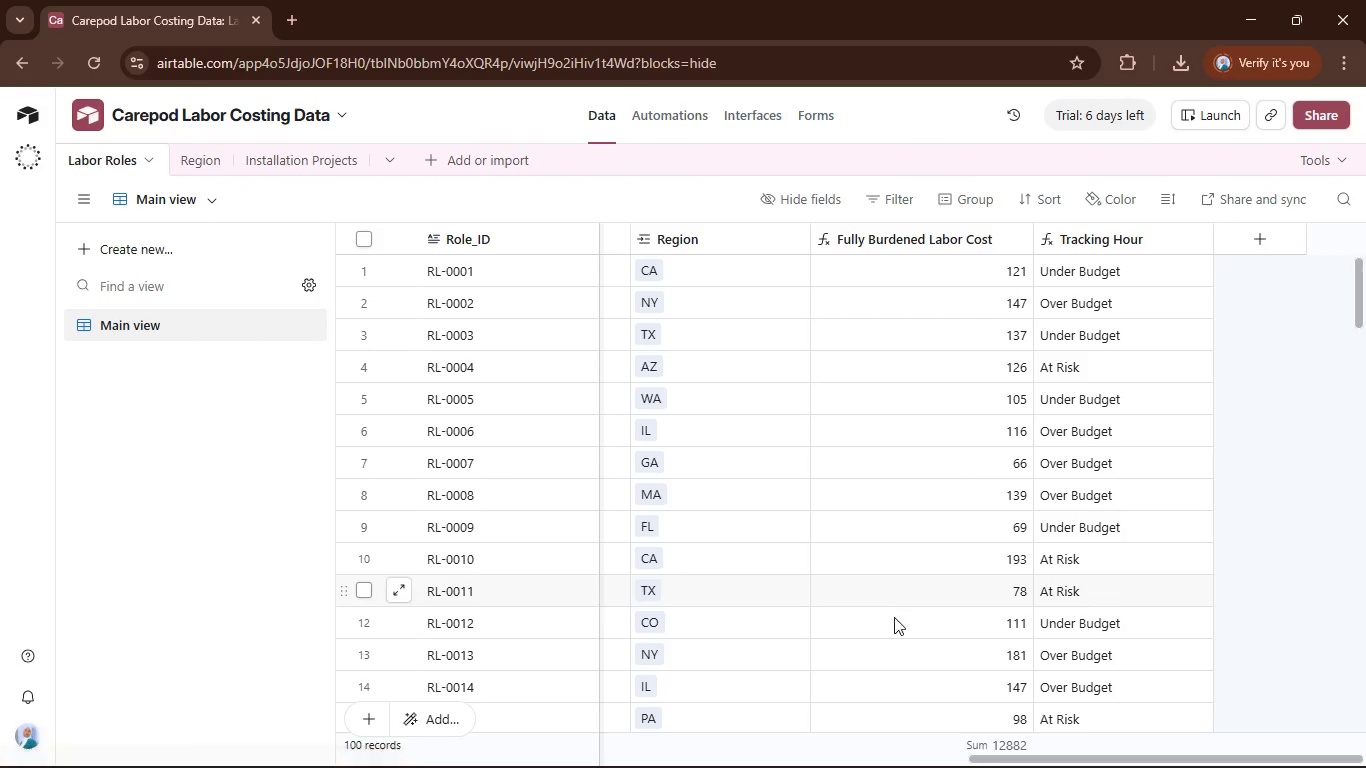 
left_click_drag(start_coordinate=[1023, 760], to_coordinate=[511, 741])
 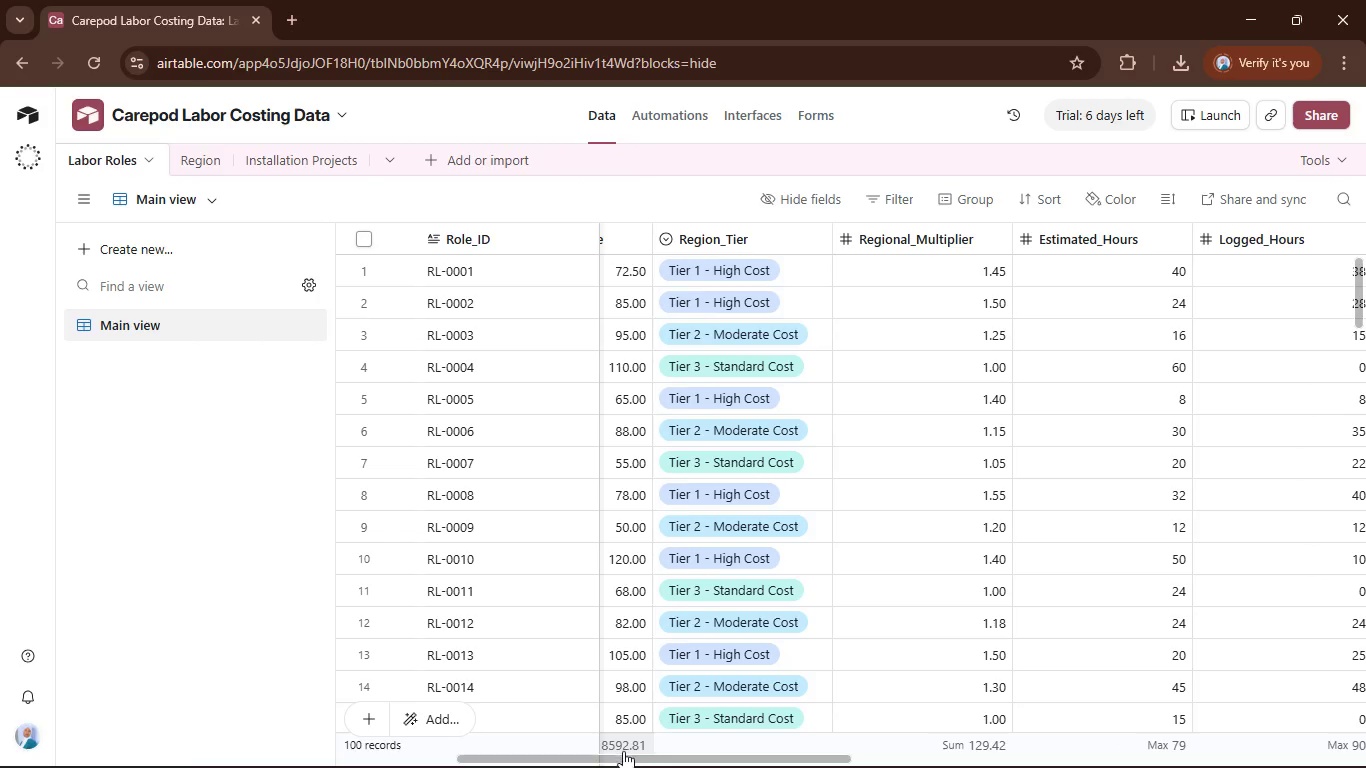 
left_click_drag(start_coordinate=[621, 754], to_coordinate=[673, 758])
 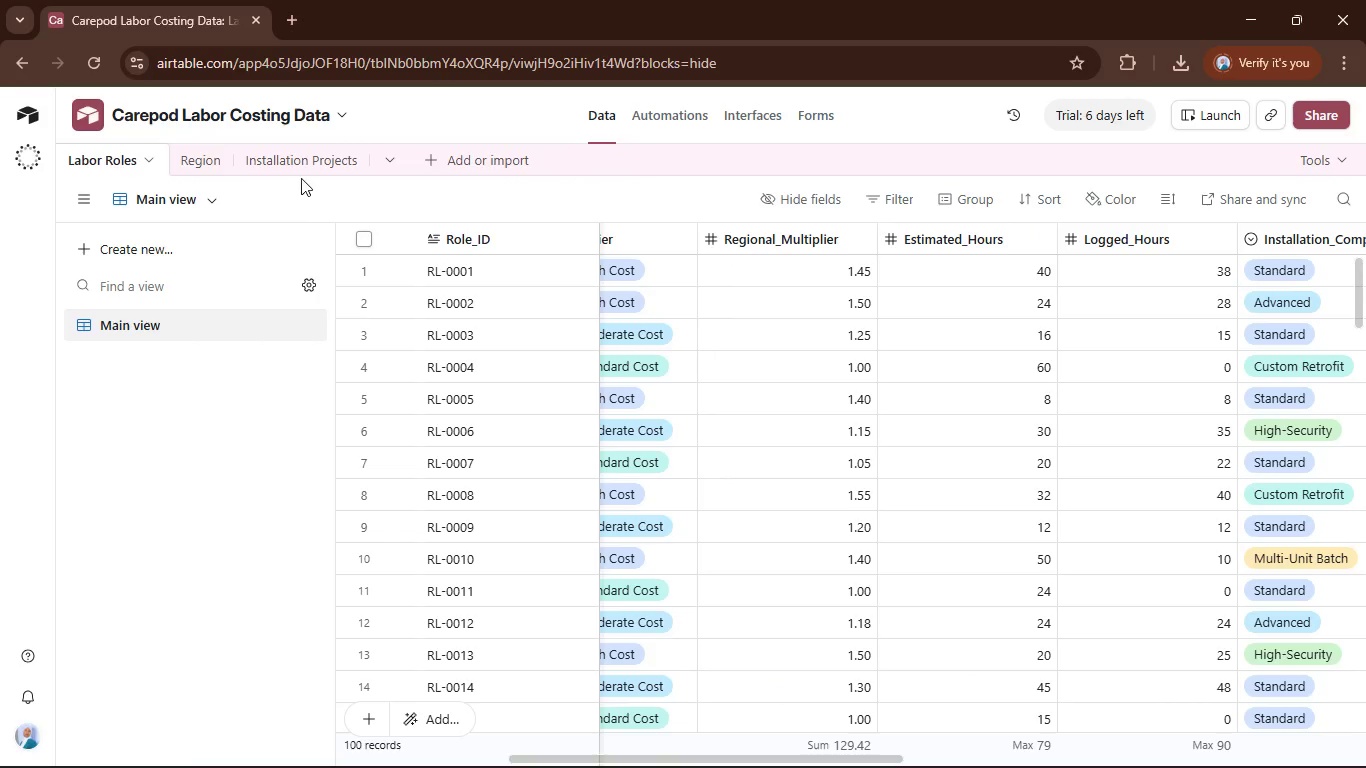 
left_click([311, 171])
 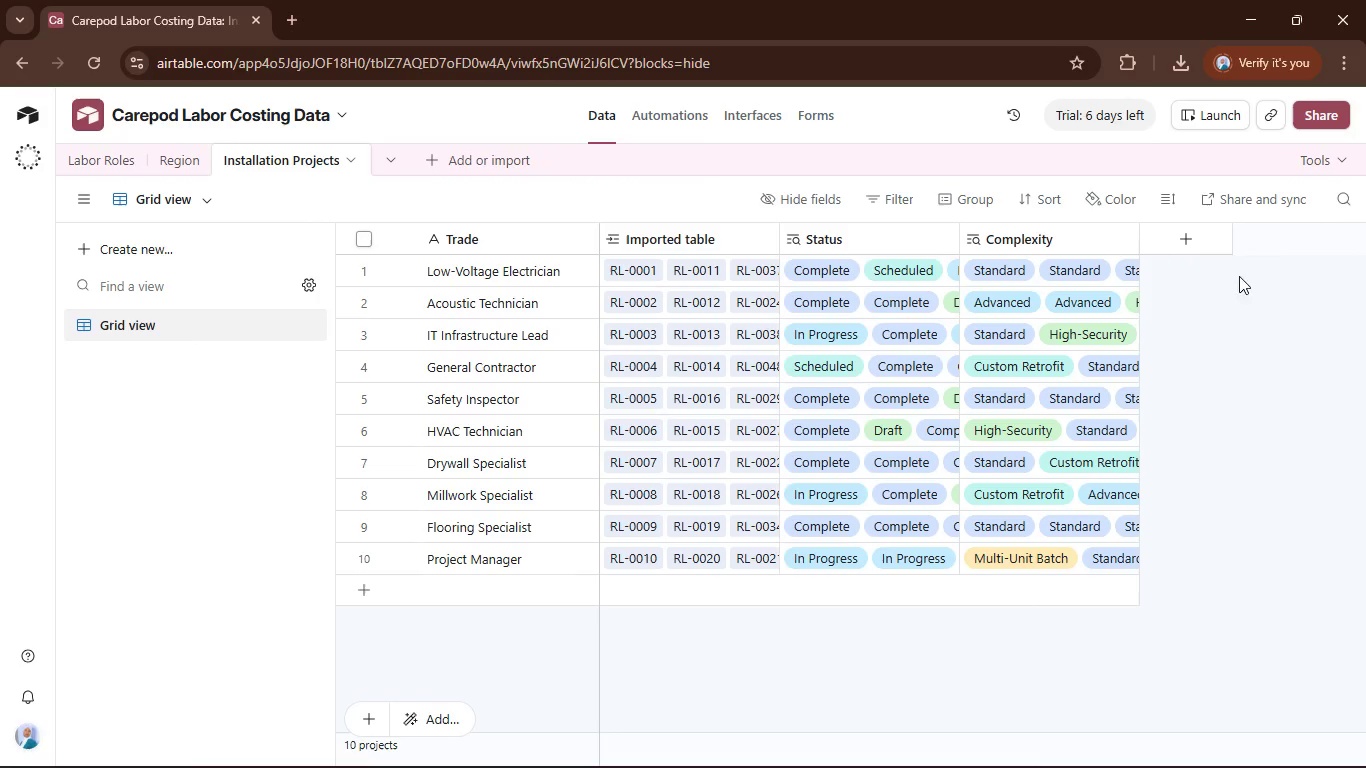 
left_click([1195, 234])
 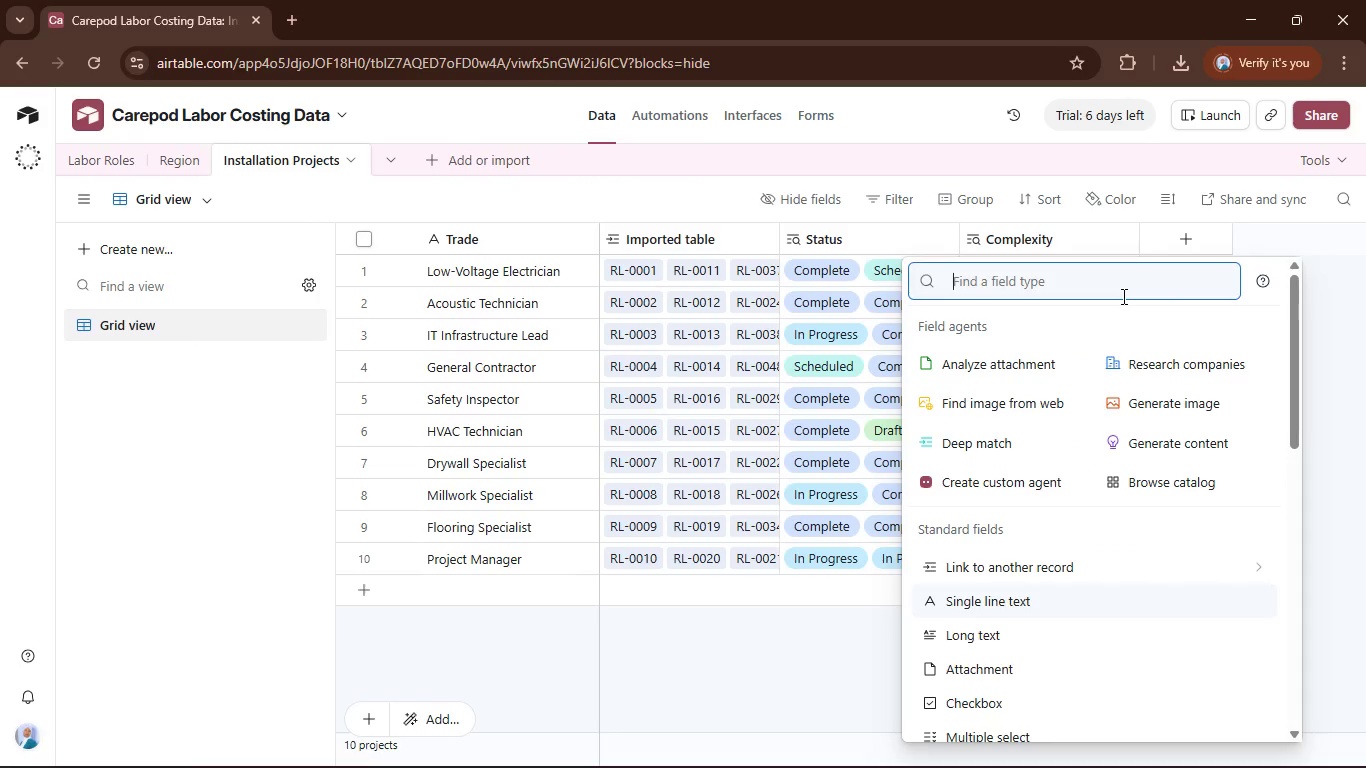 
type(for)
key(Backspace)
key(Backspace)
key(Backspace)
type(rol)
 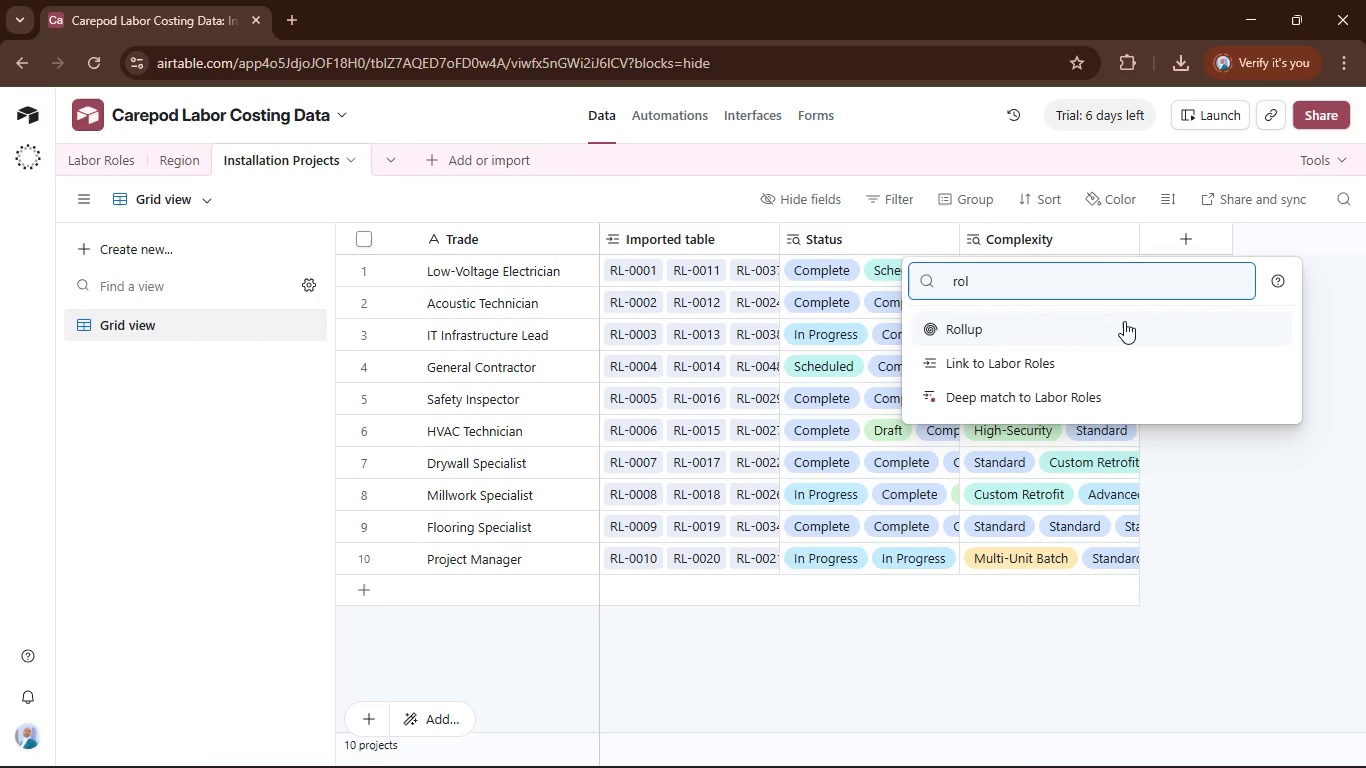 
left_click([1025, 325])
 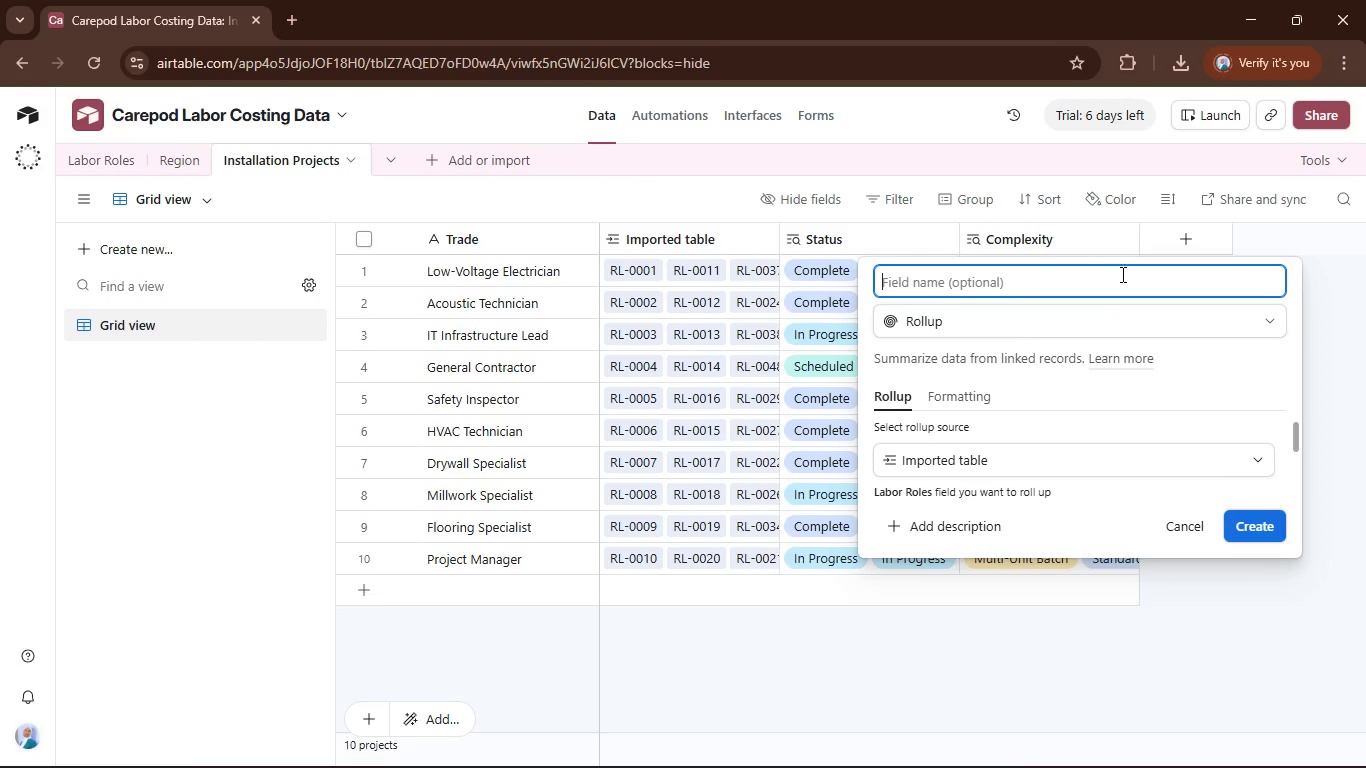 
left_click([1170, 274])
 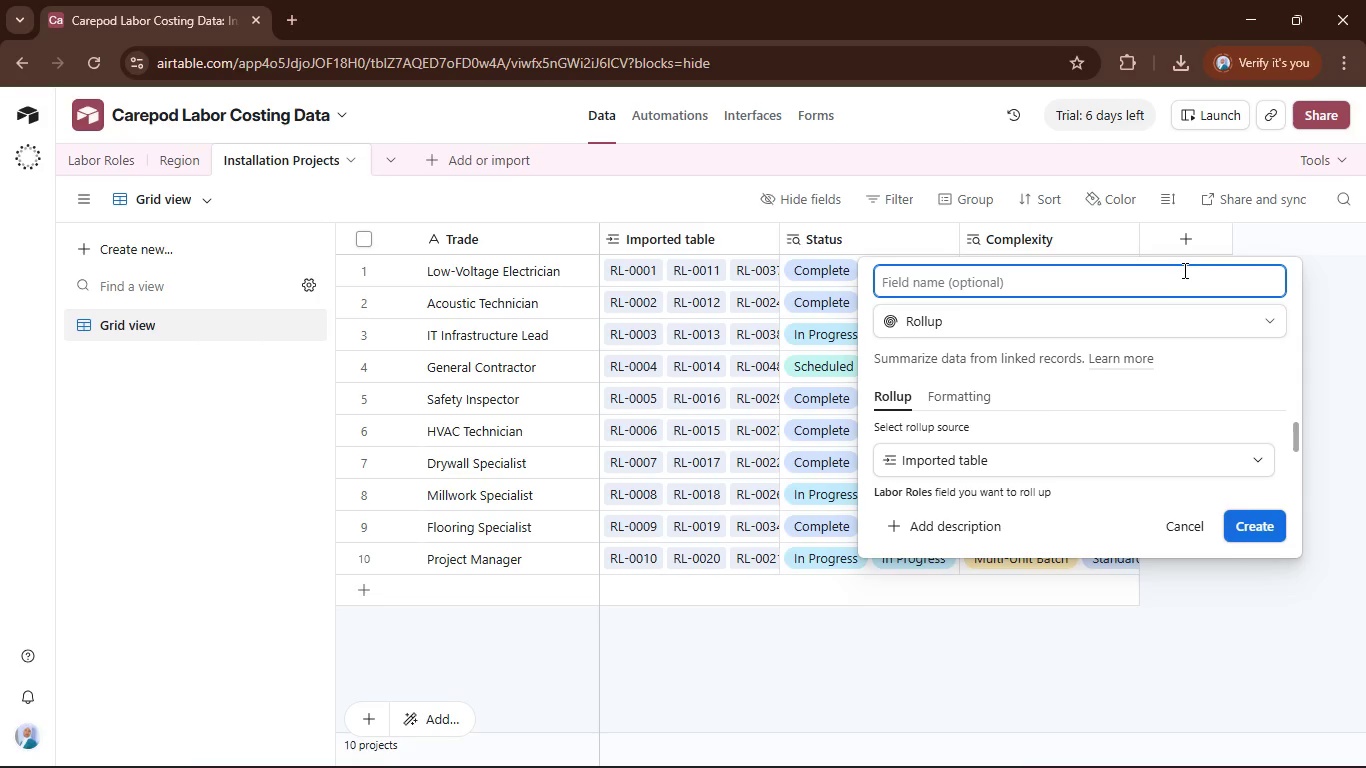 
hold_key(key=Enter, duration=0.36)
 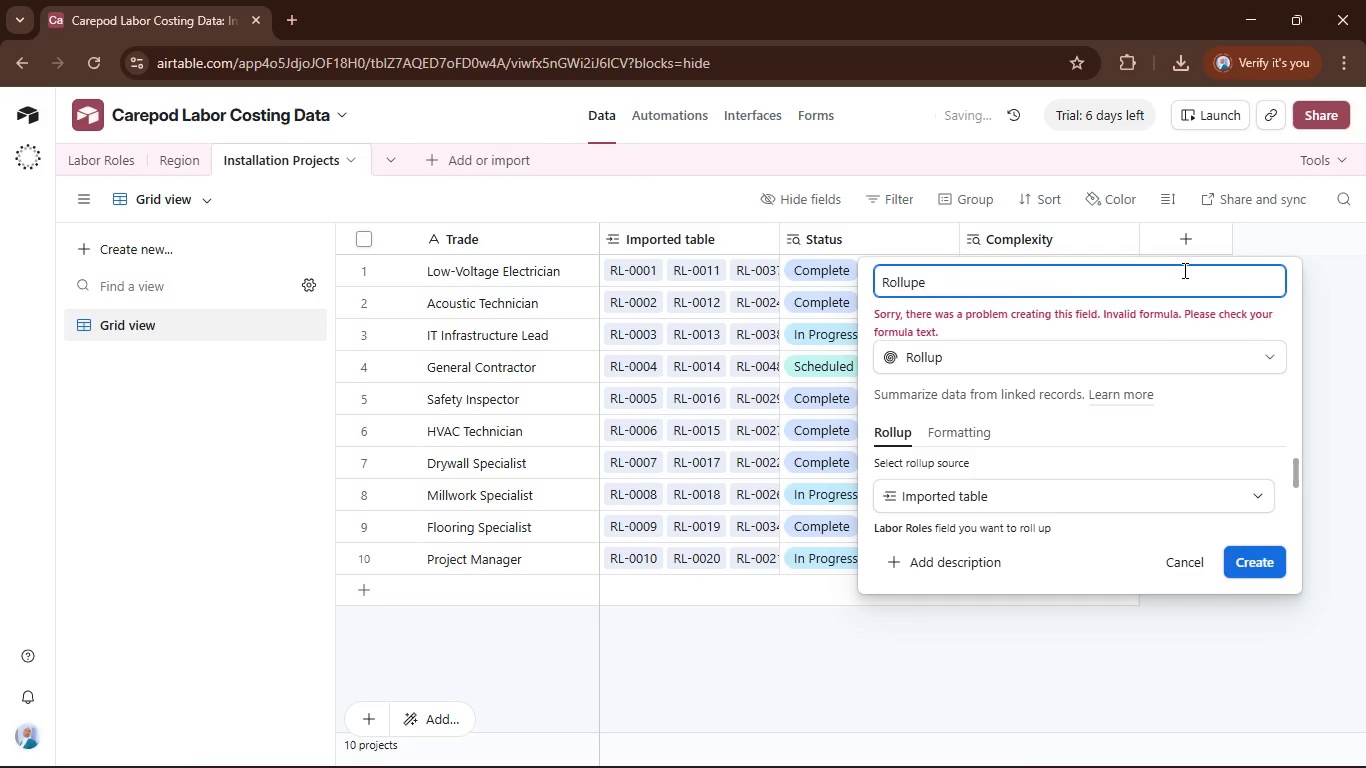 
key(E)
 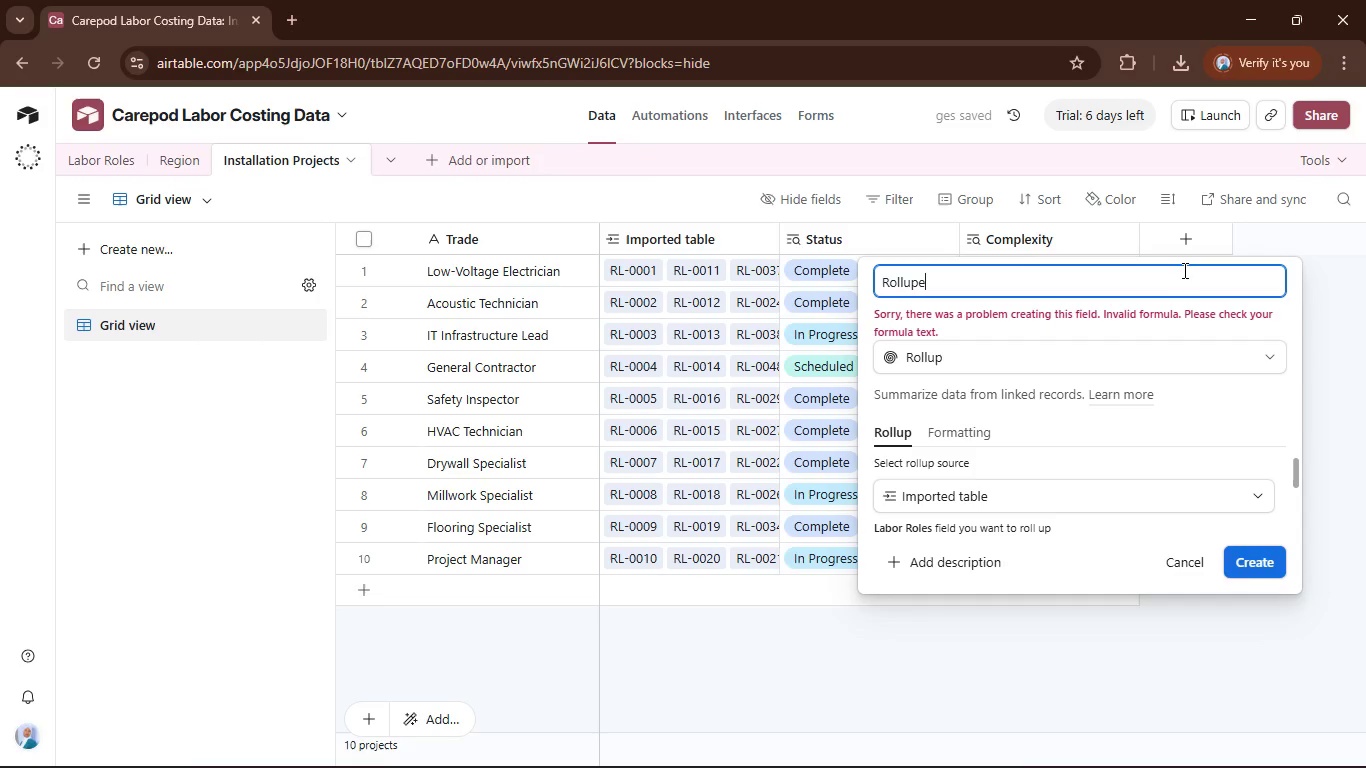 
hold_key(key=Backspace, duration=0.88)
 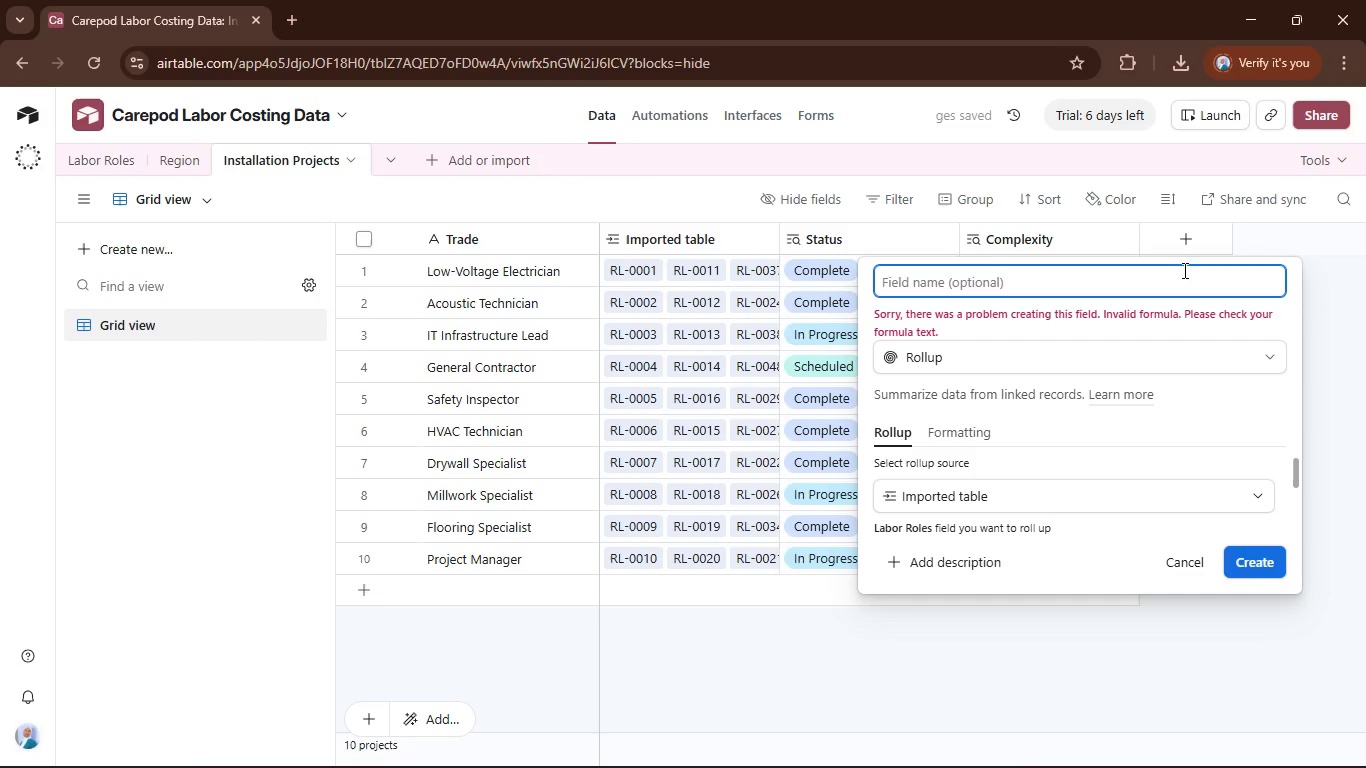 
type(Estimated Hours)
key(Backspace)
 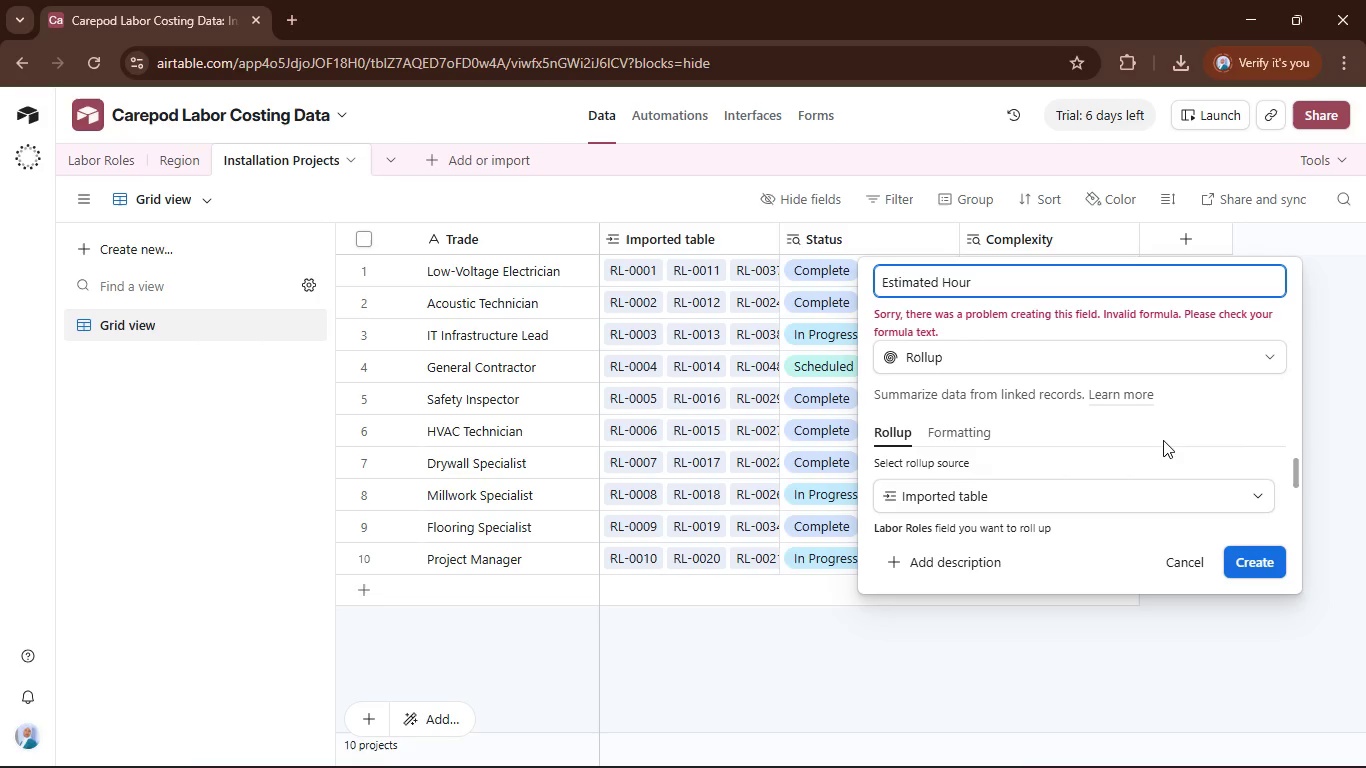 
scroll: coordinate [1231, 471], scroll_direction: down, amount: 4.0
 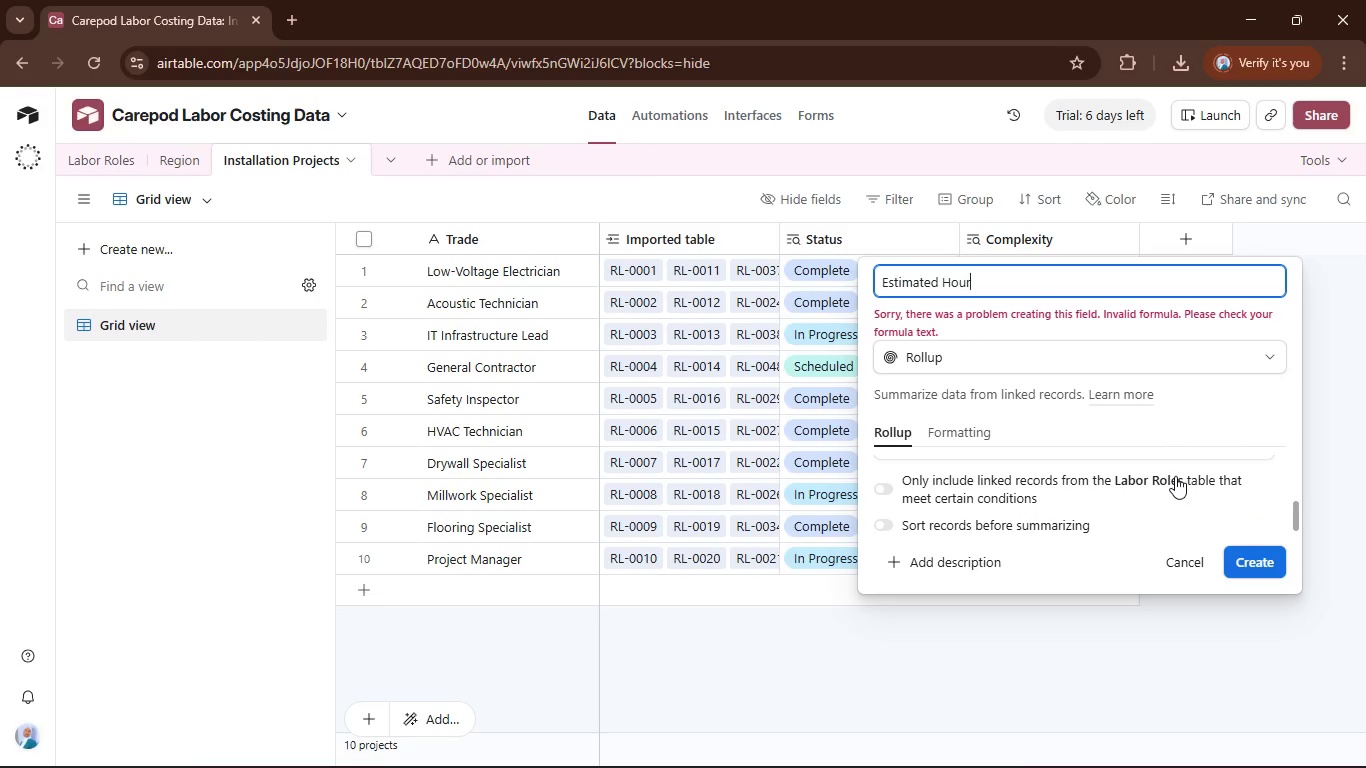 
scroll: coordinate [1175, 477], scroll_direction: up, amount: 1.0
 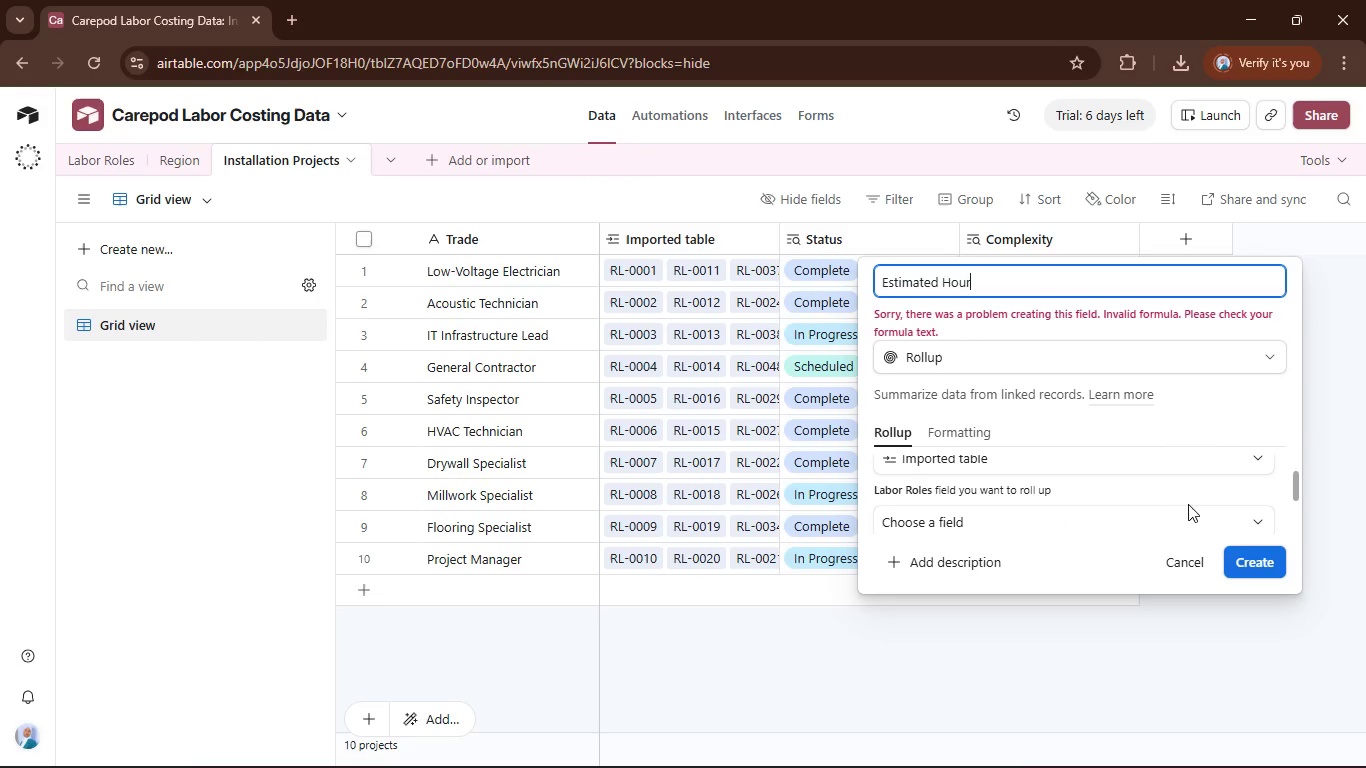 
left_click([1190, 512])
 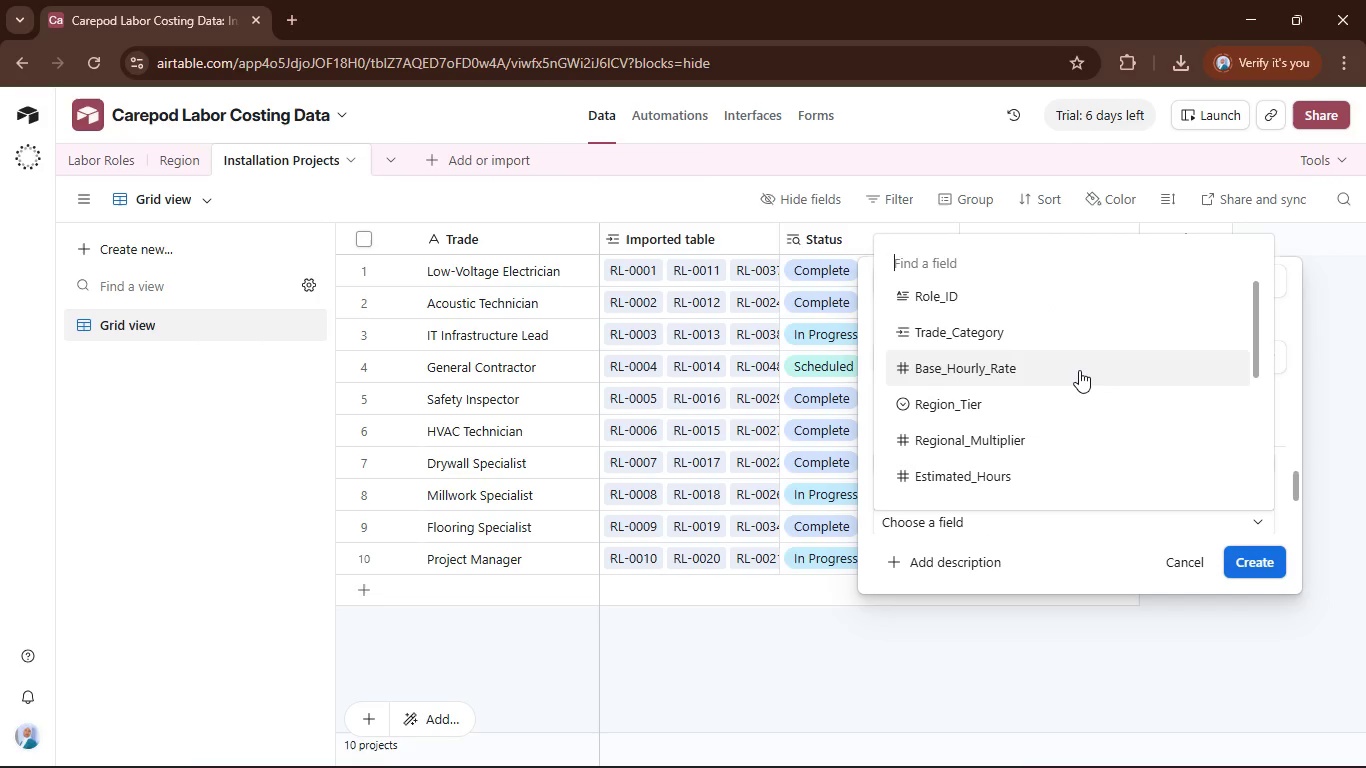 
scroll: coordinate [1079, 382], scroll_direction: down, amount: 1.0
 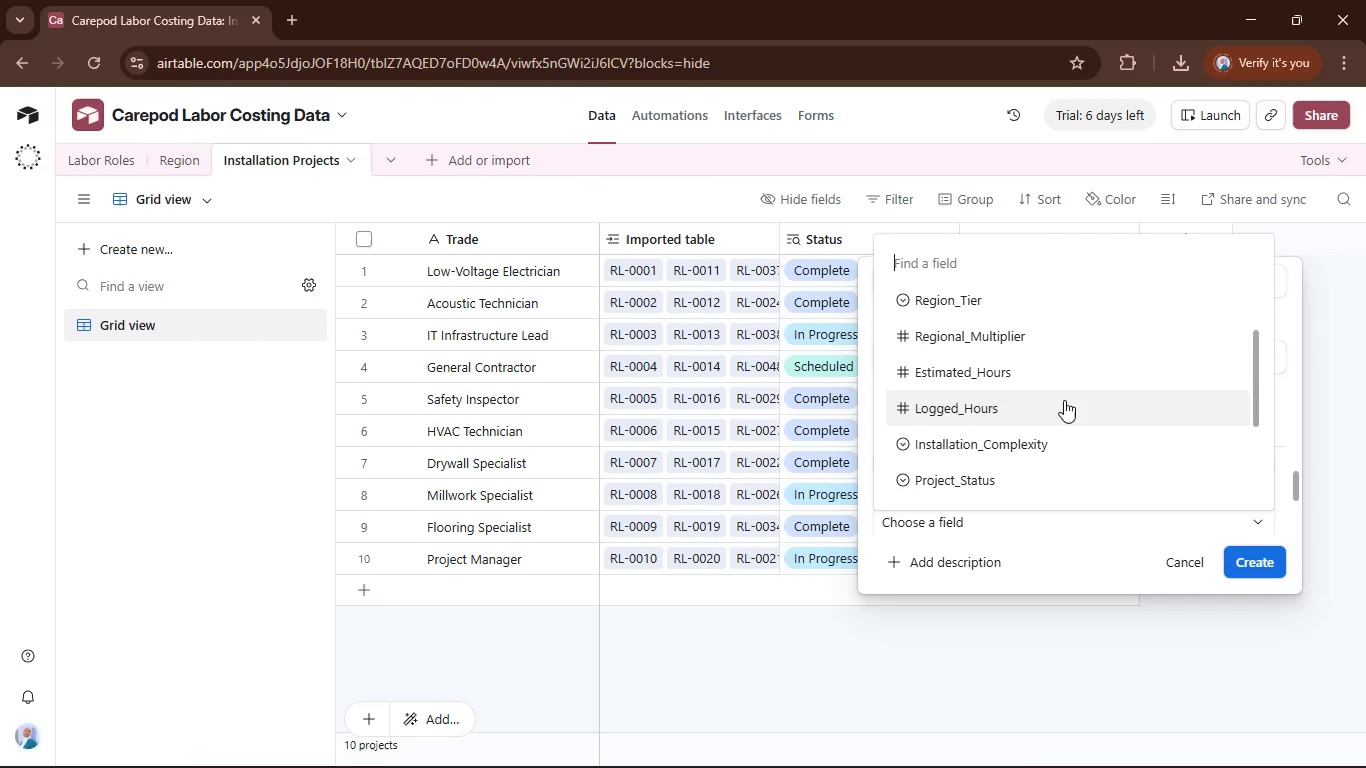 
left_click([1061, 380])
 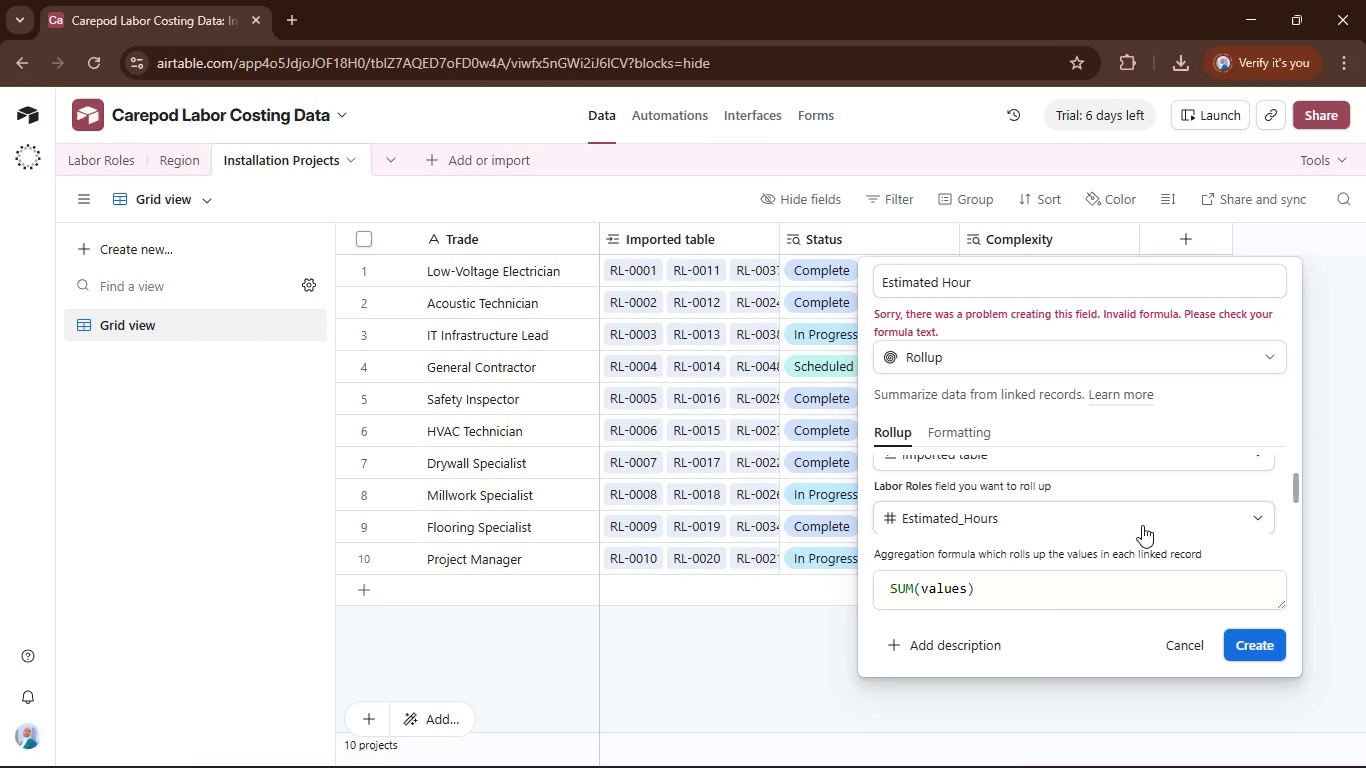 
scroll: coordinate [1090, 562], scroll_direction: down, amount: 1.0
 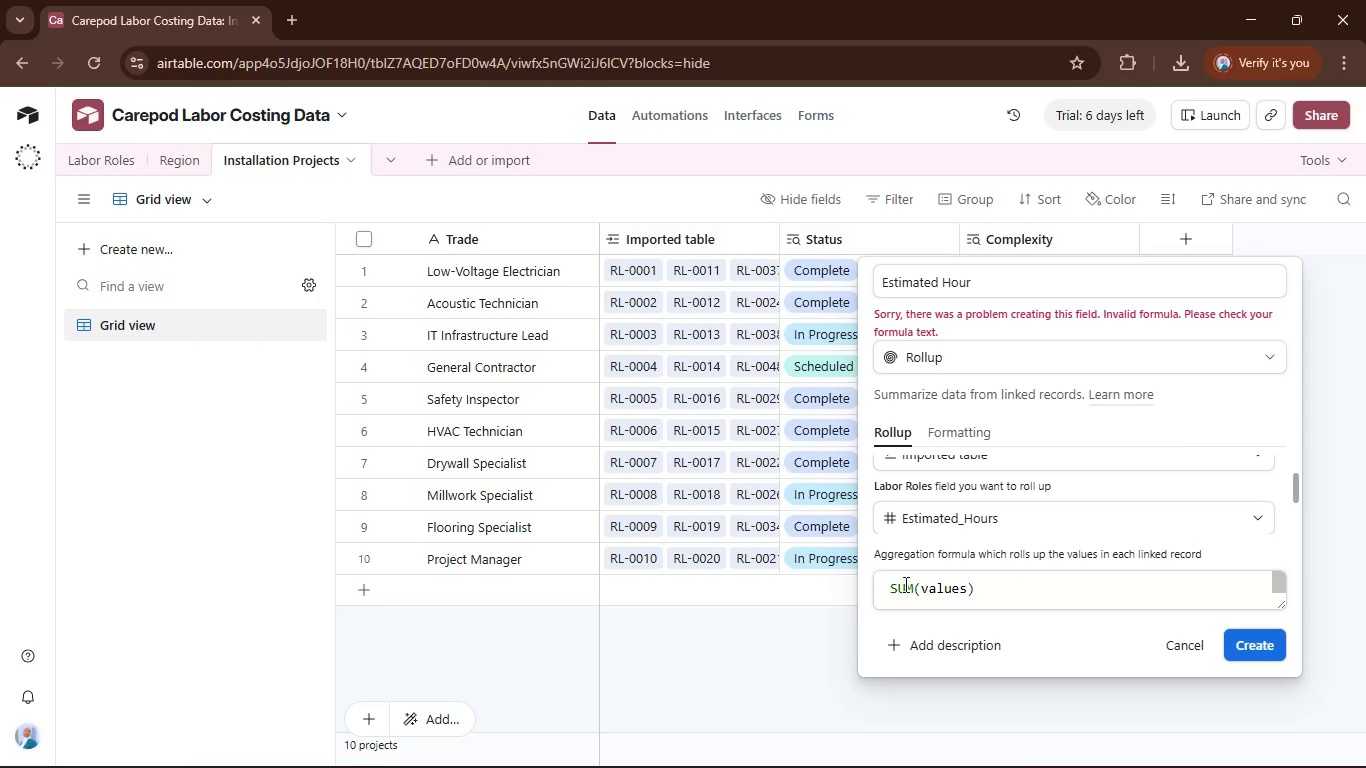 
double_click([903, 584])
 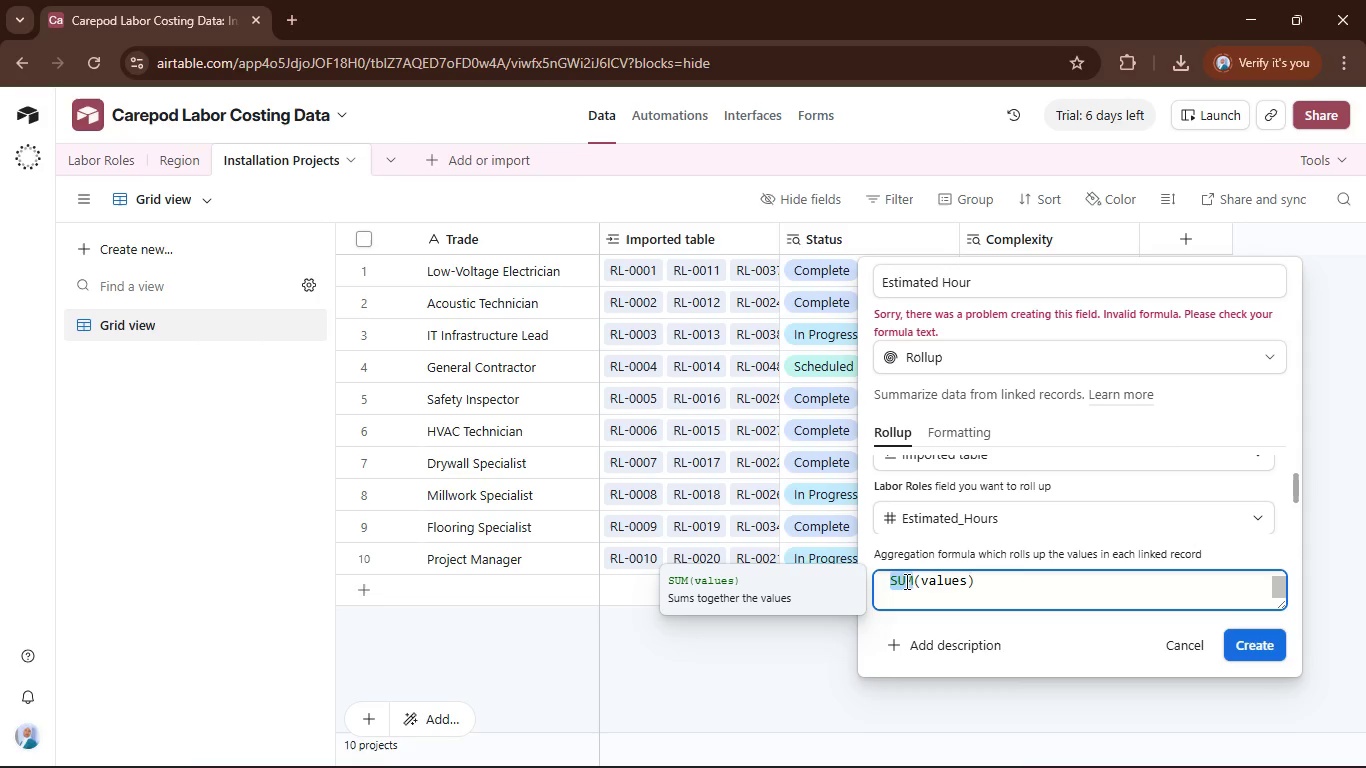 
type(av)
 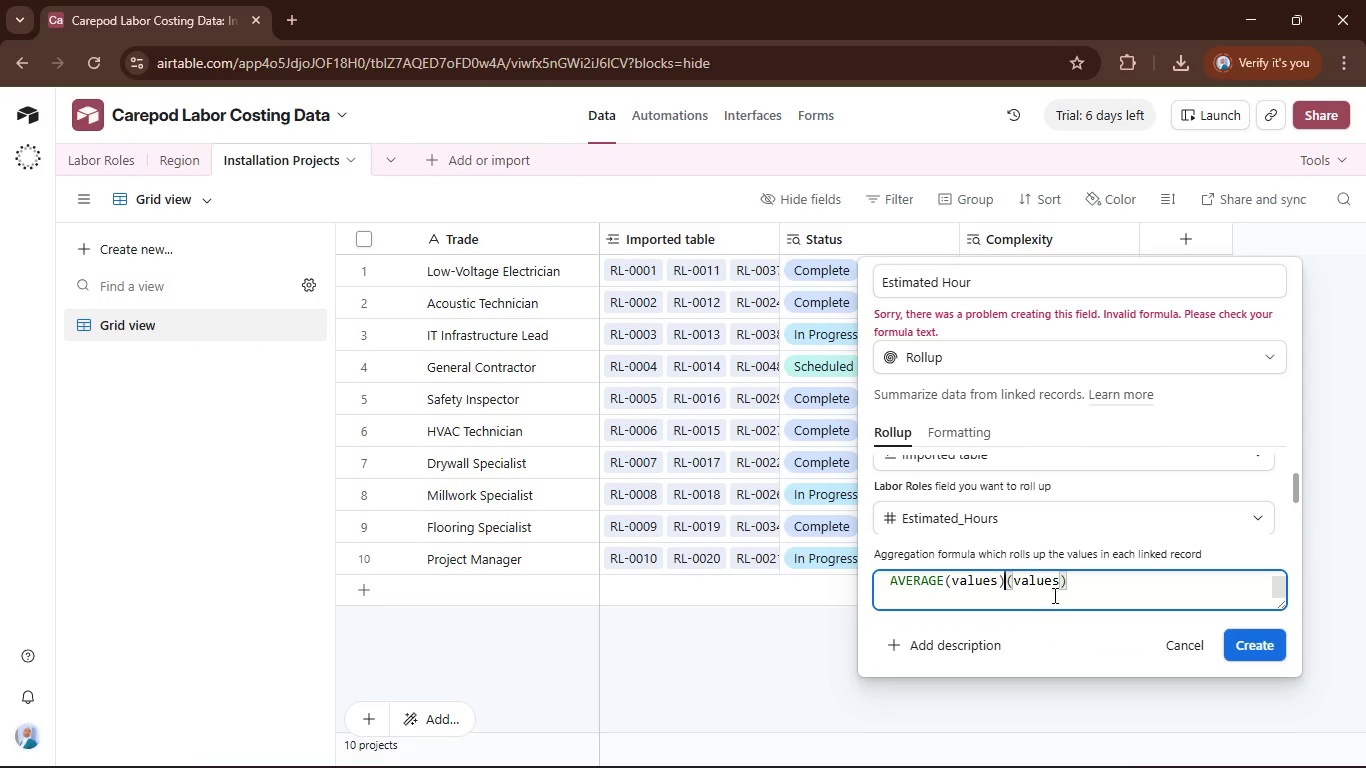 
left_click([1096, 568])
 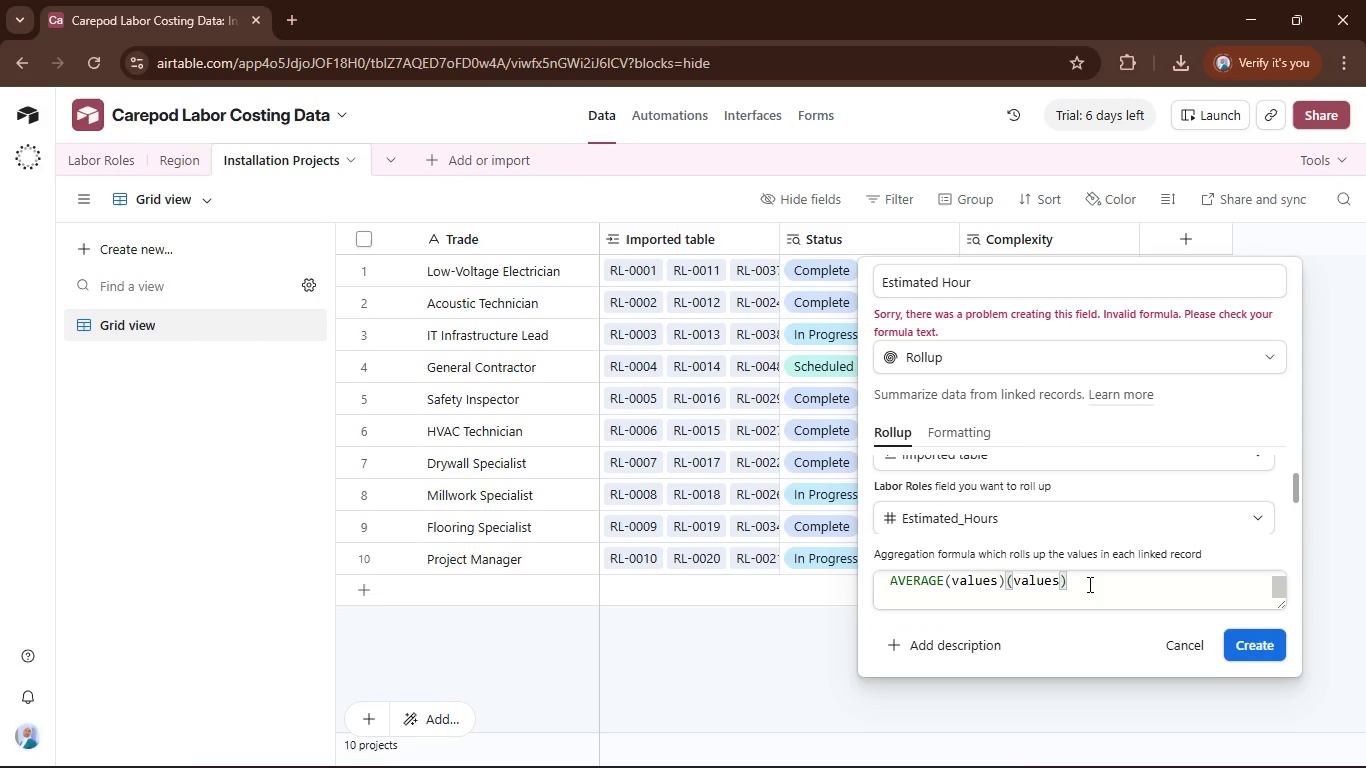 
left_click([1088, 584])
 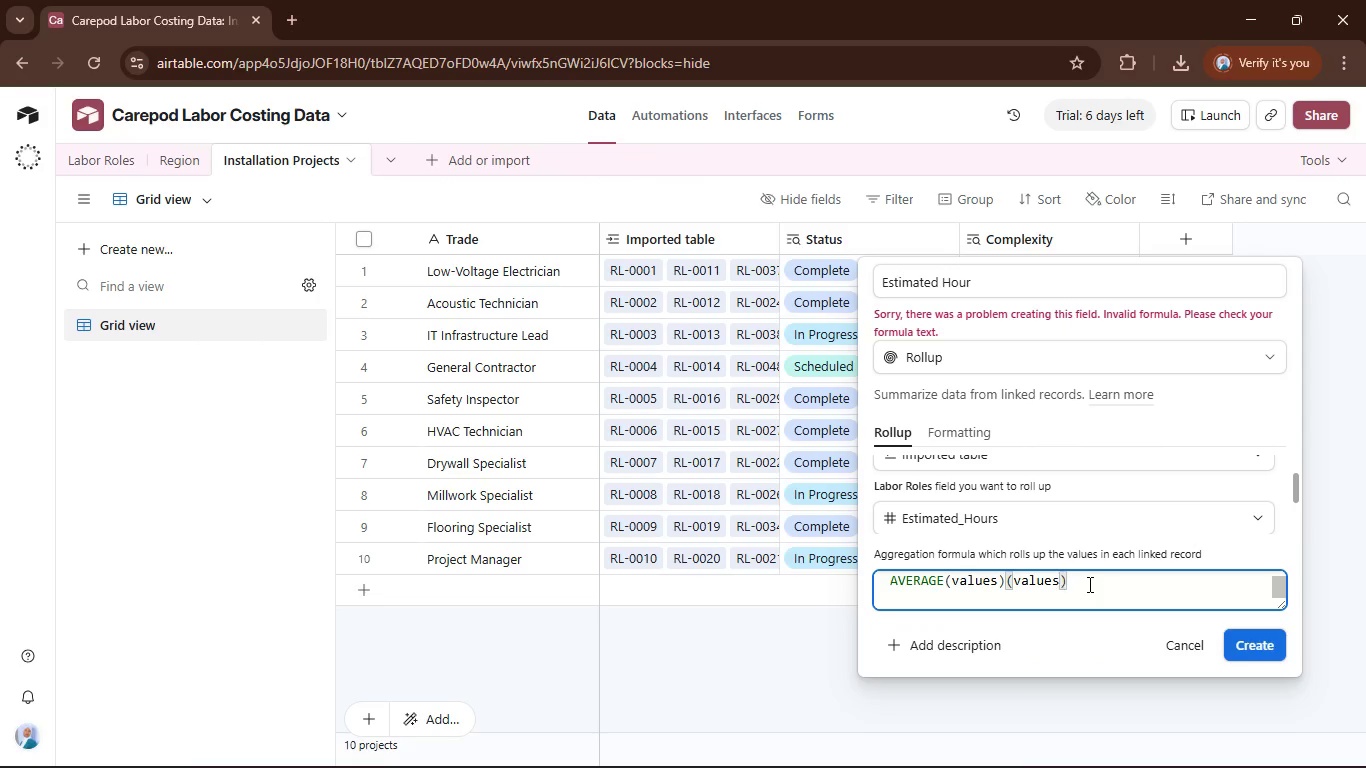 
key(Backspace)
 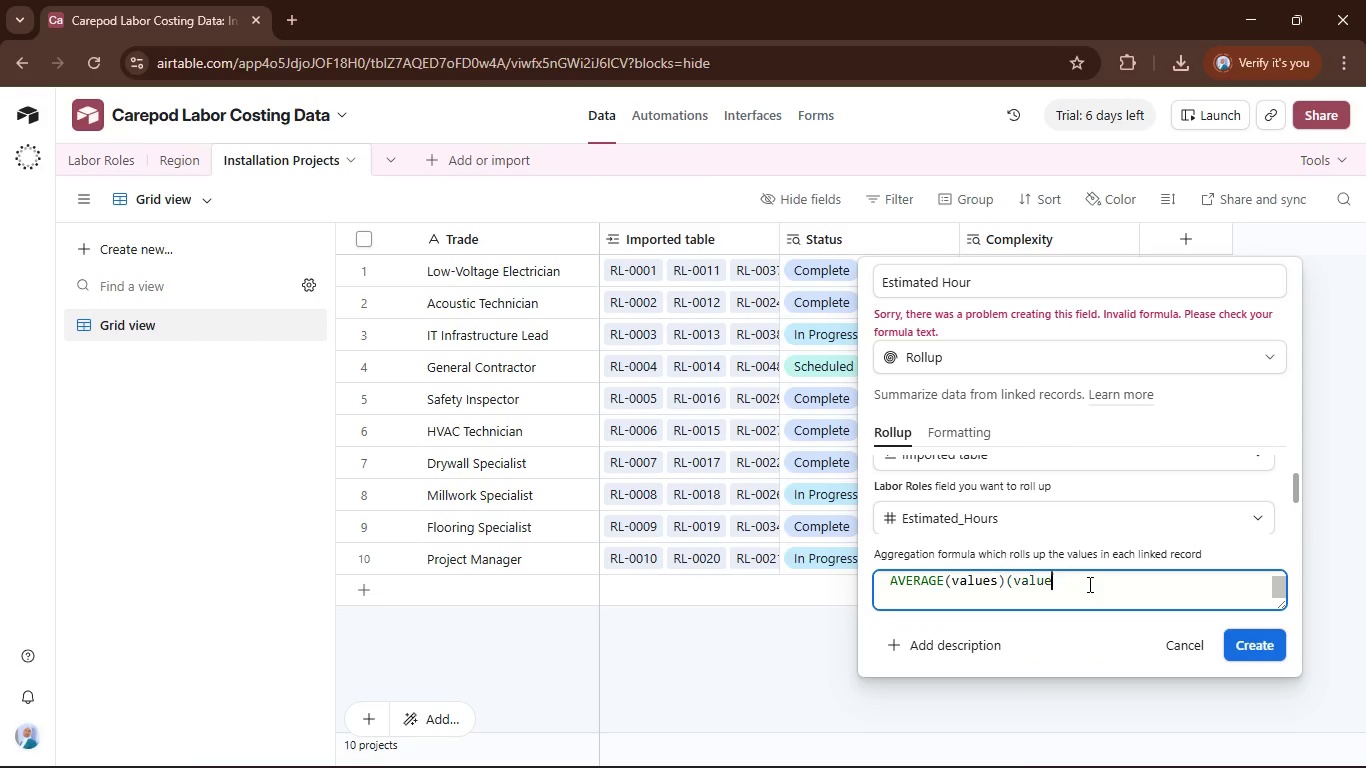 
key(Backspace)
 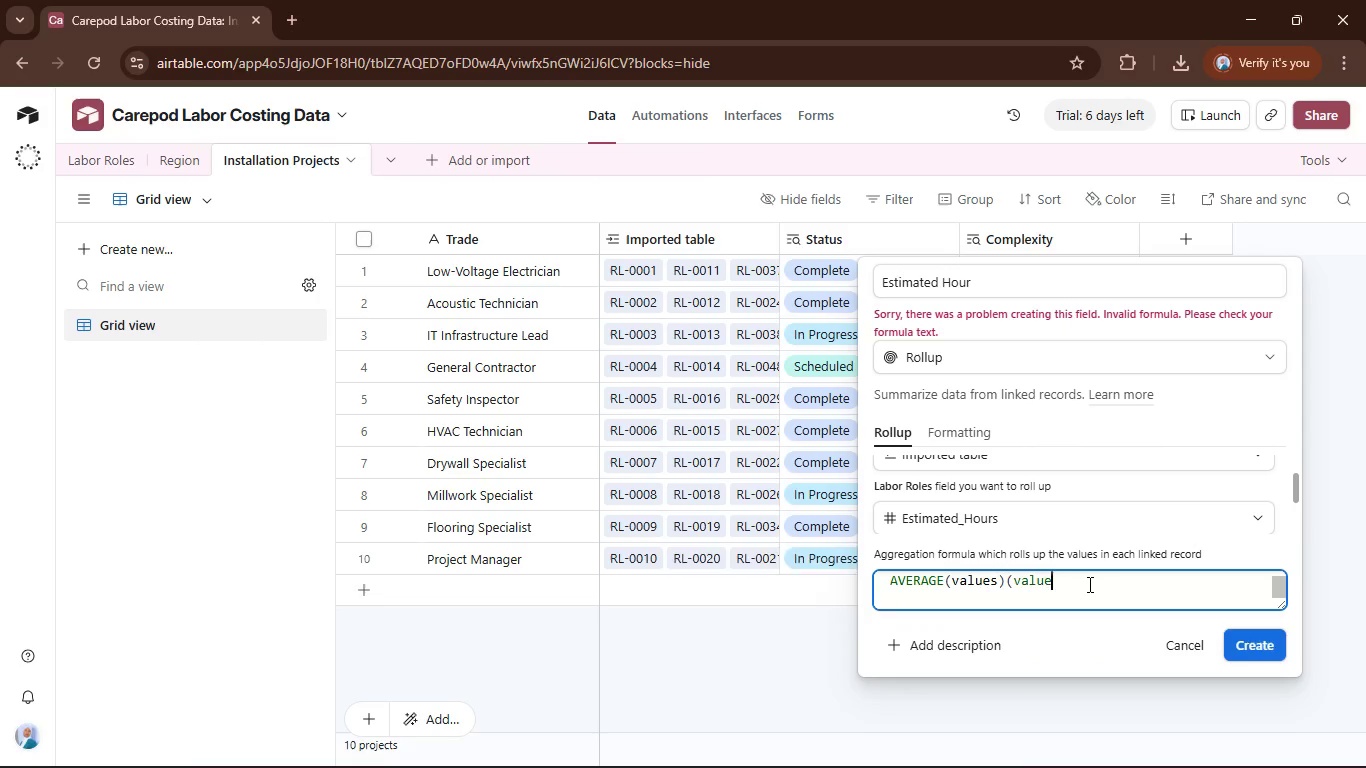 
key(Backspace)
 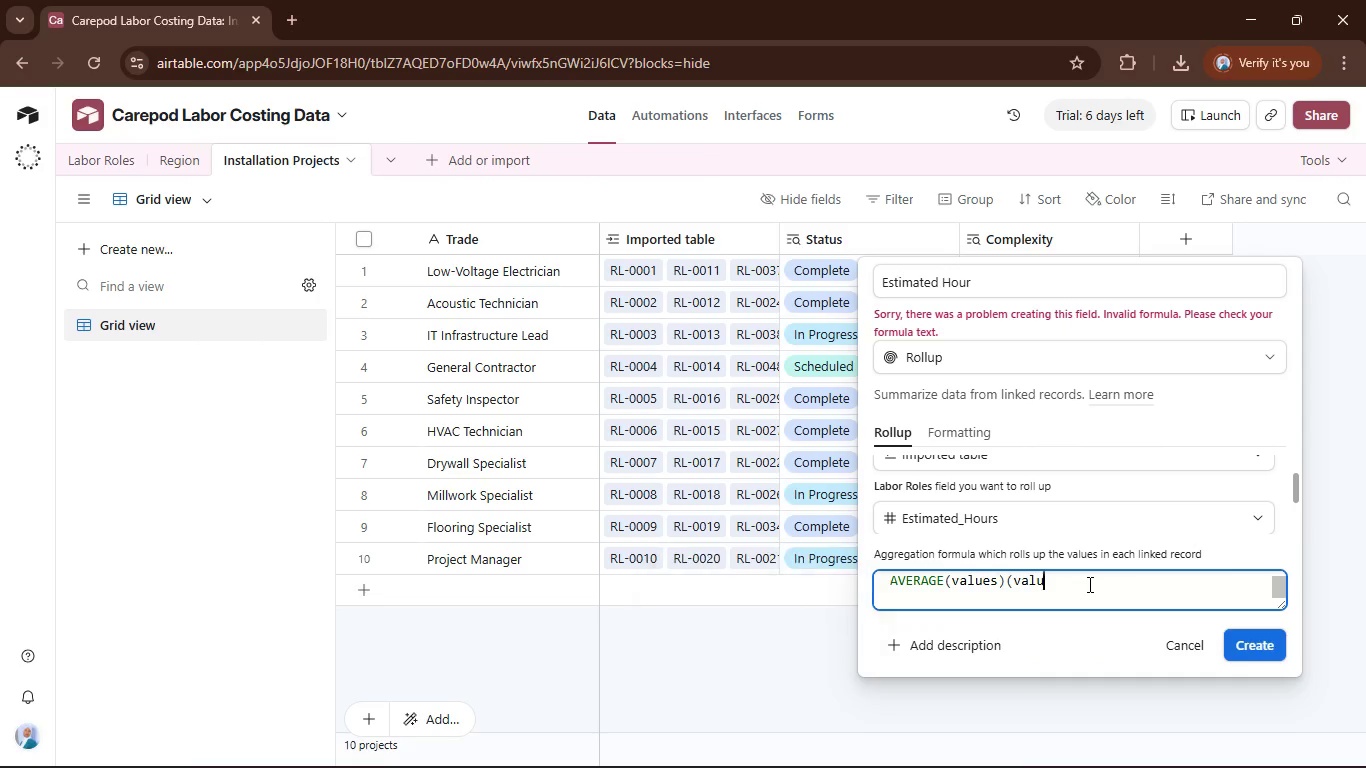 
key(Backspace)
 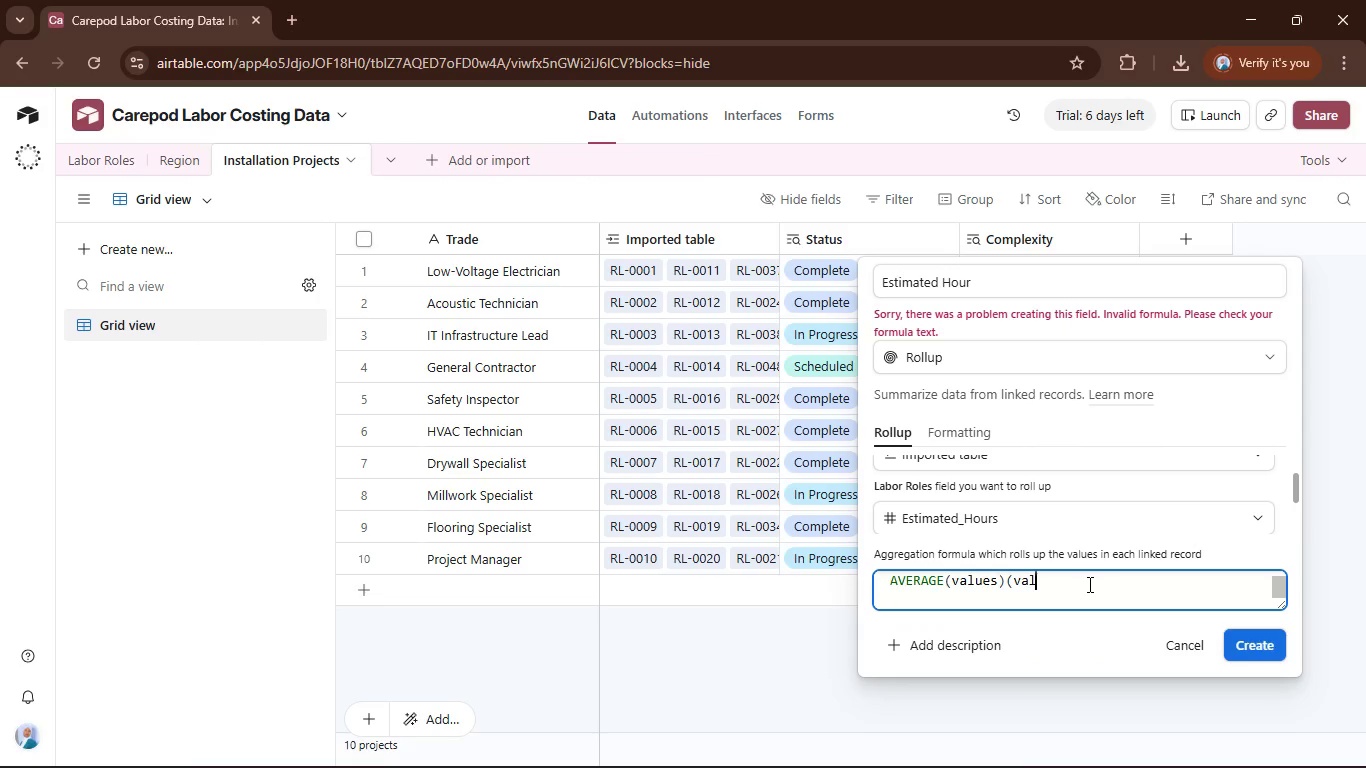 
key(Backspace)
 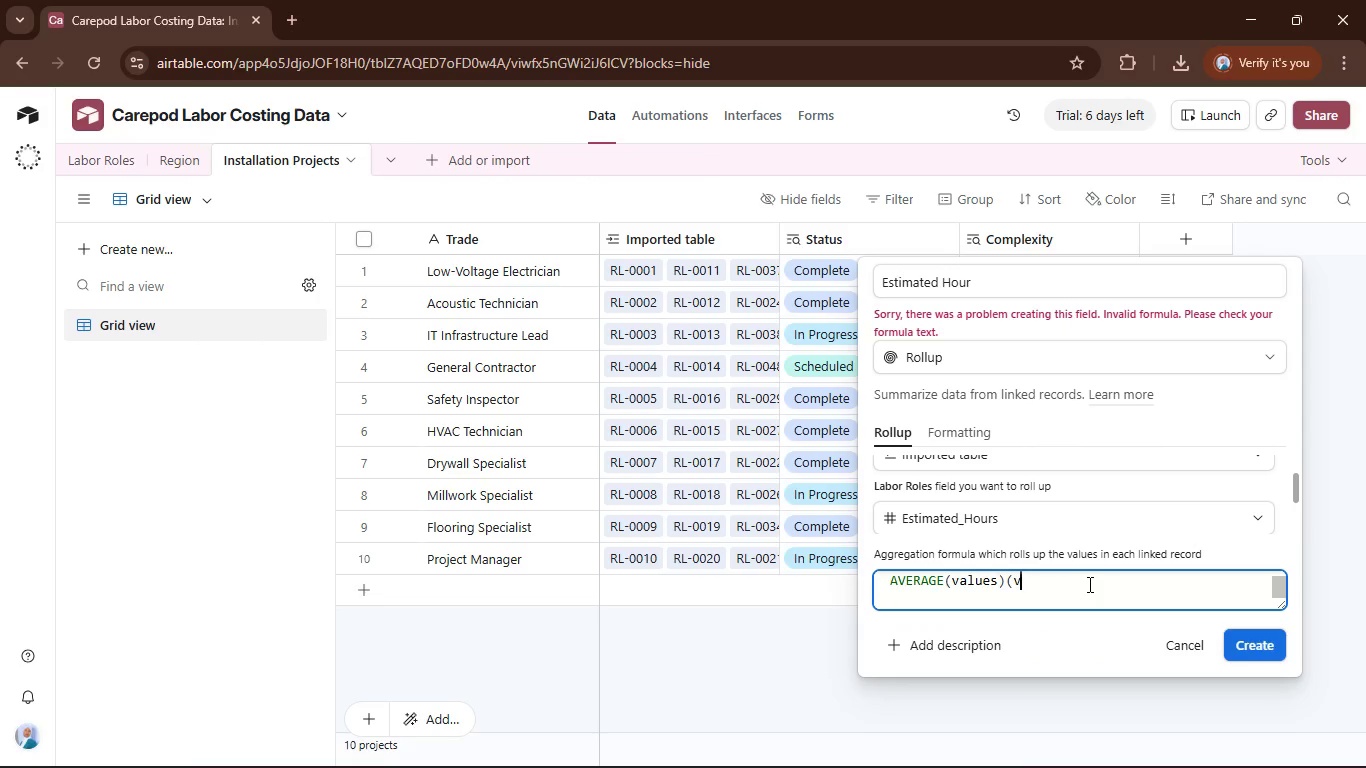 
key(Backspace)
 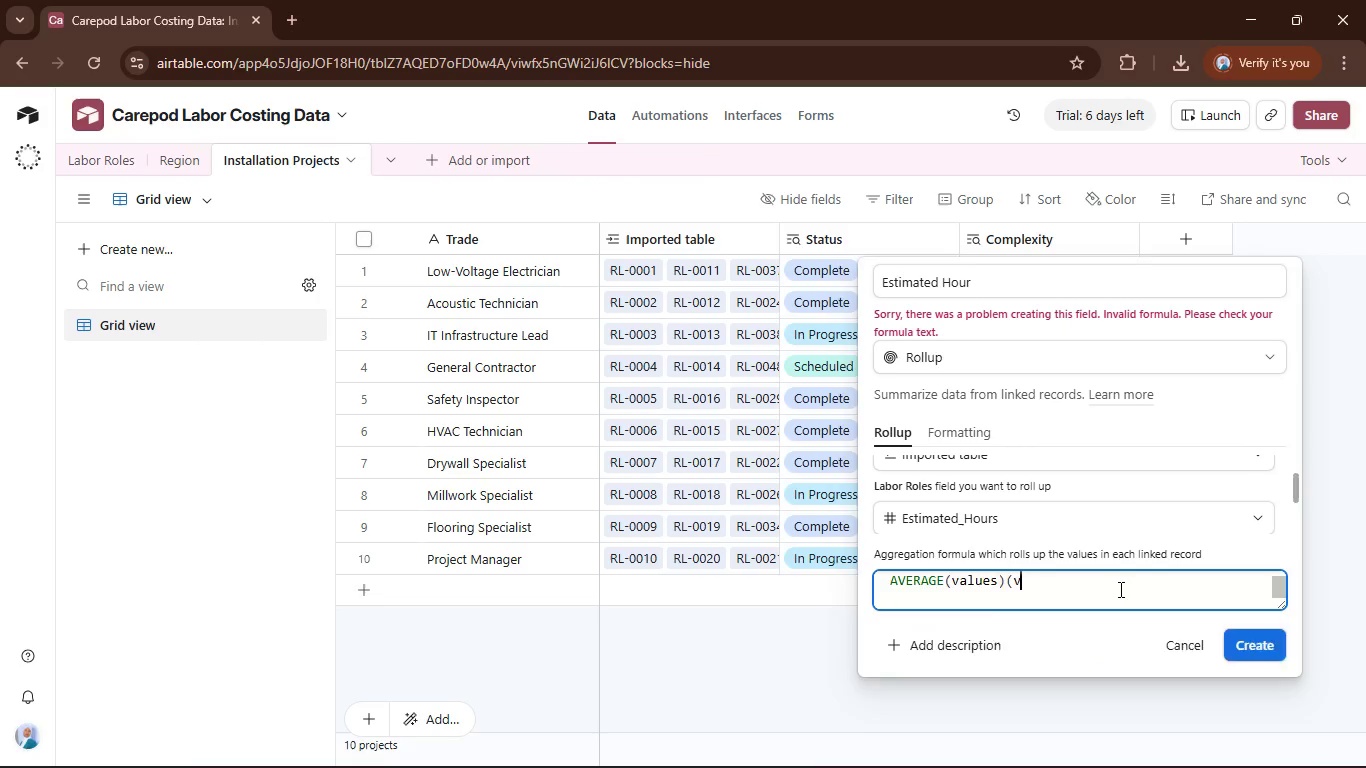 
key(Backspace)
 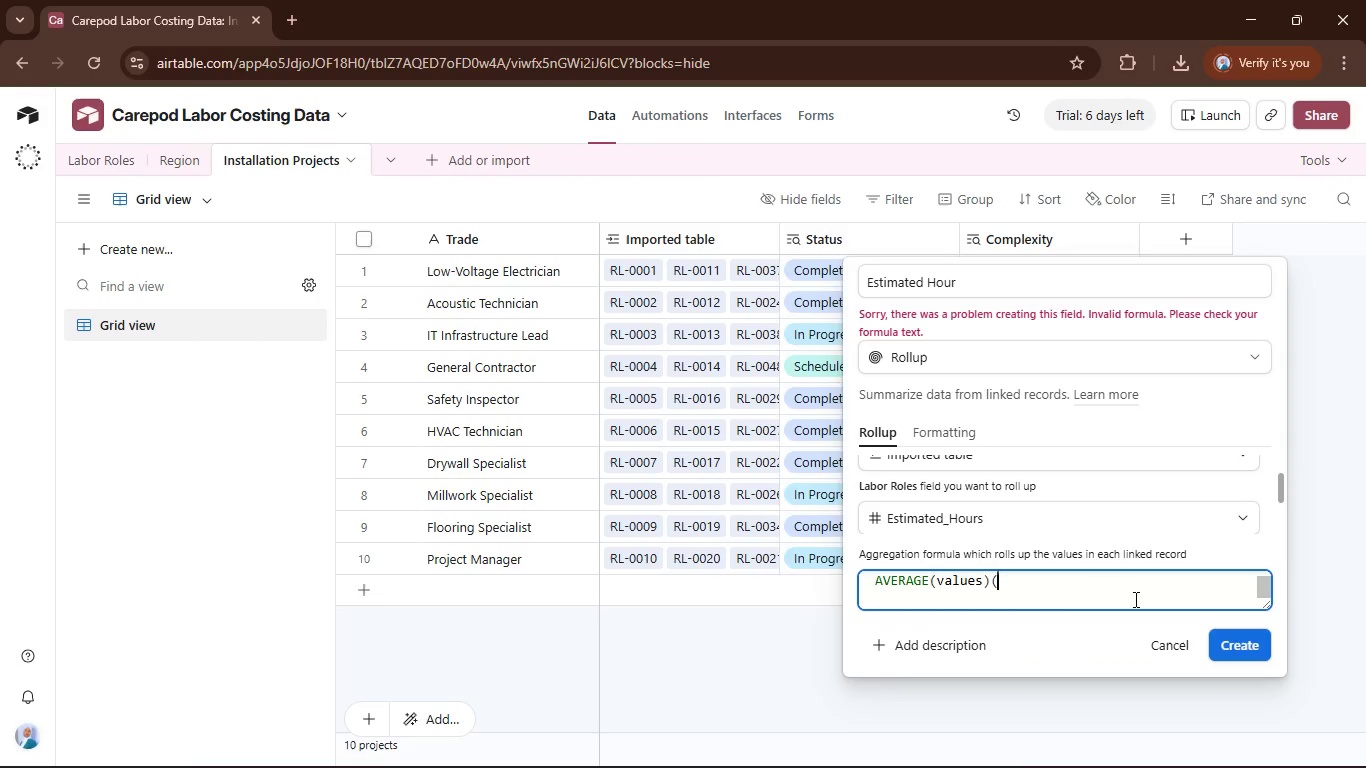 
key(Backspace)
 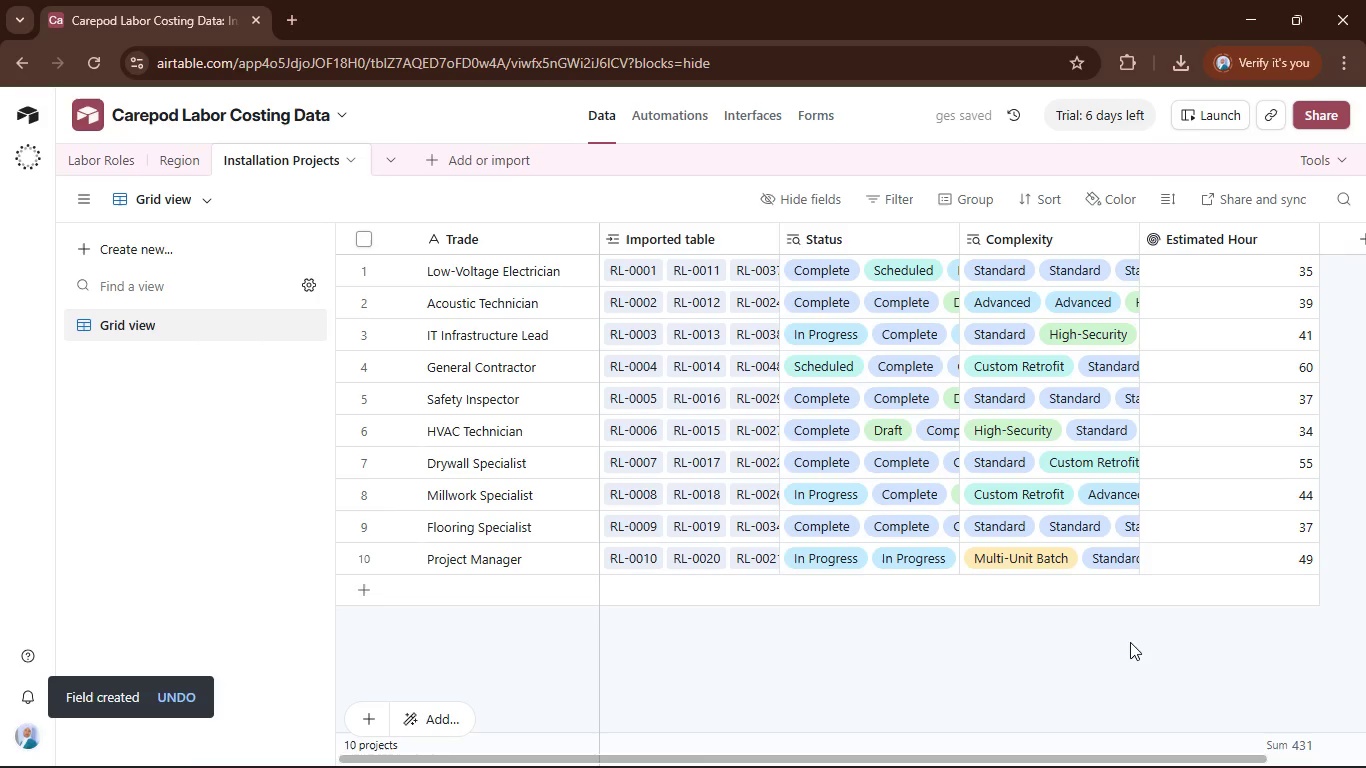 
left_click_drag(start_coordinate=[1107, 756], to_coordinate=[1269, 743])
 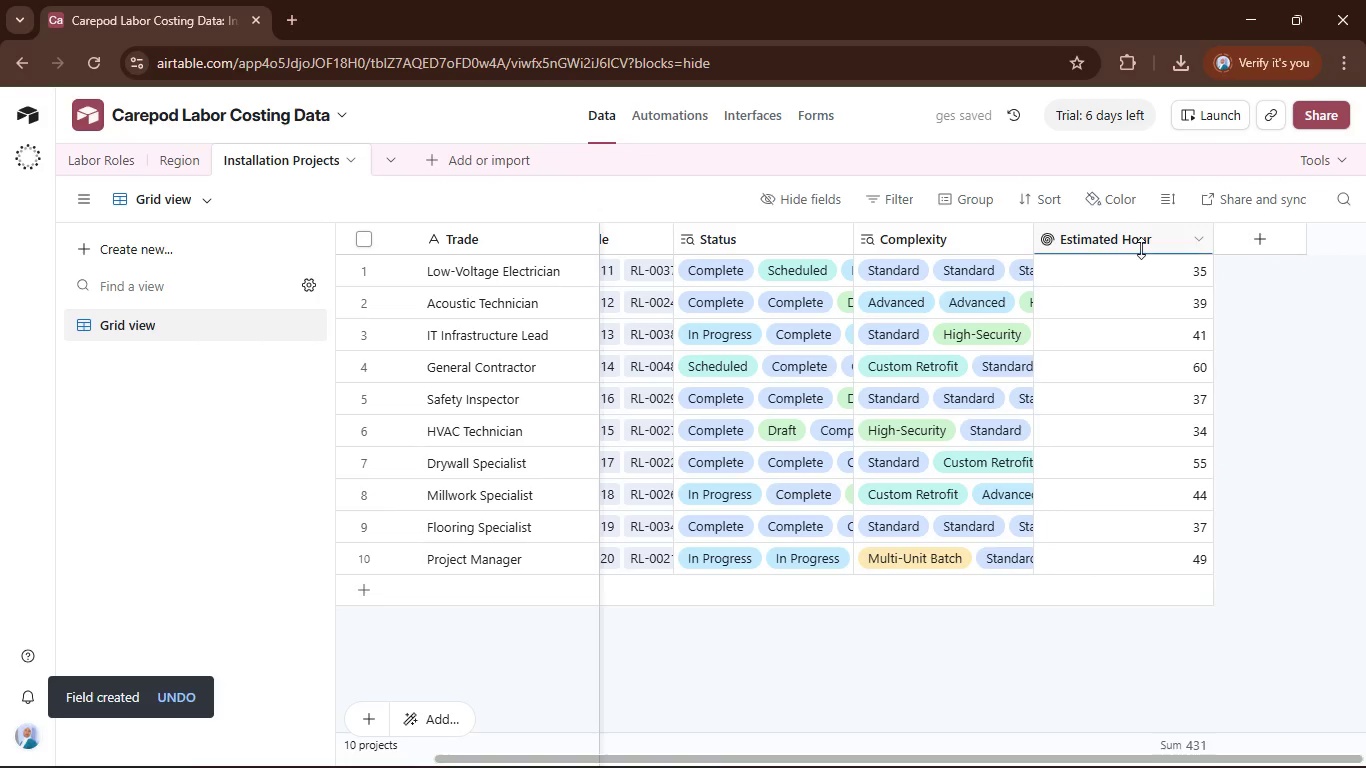 
double_click([1141, 248])
 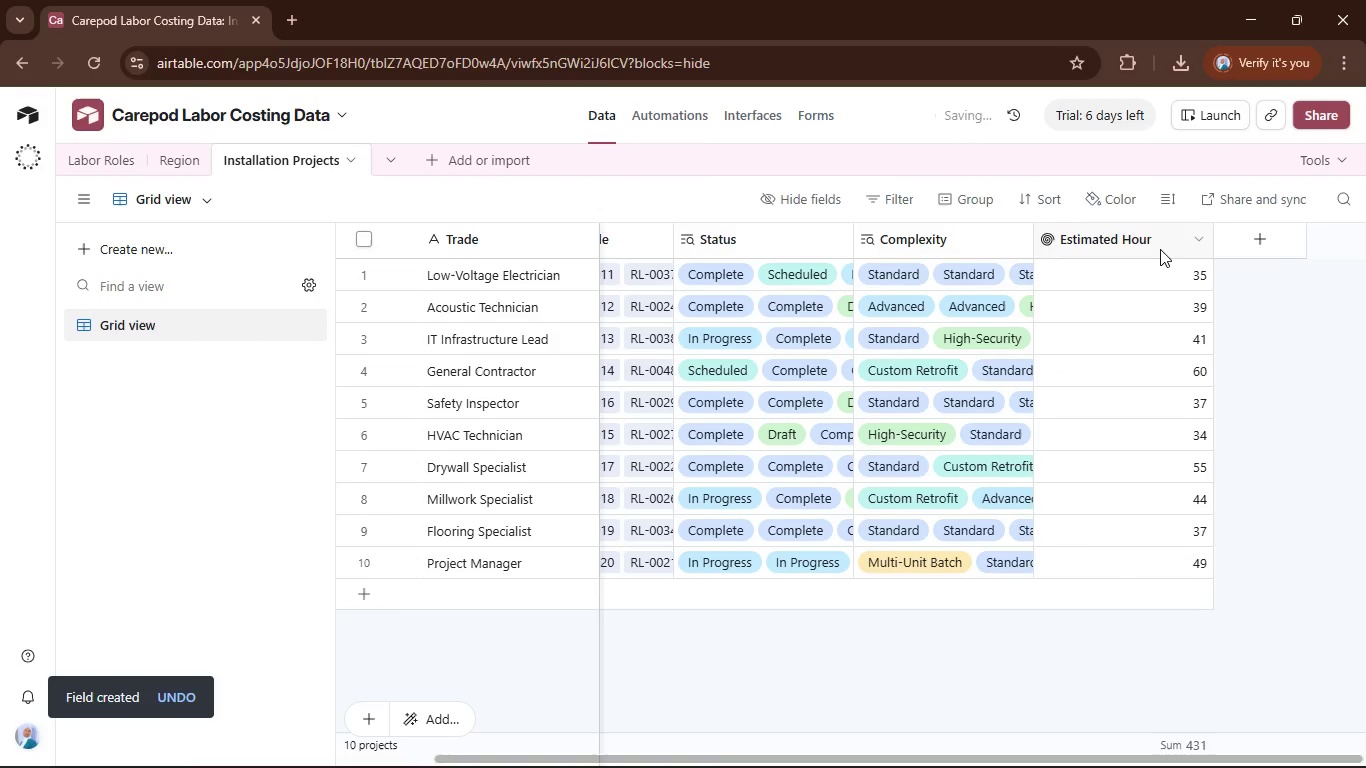 
double_click([1159, 249])
 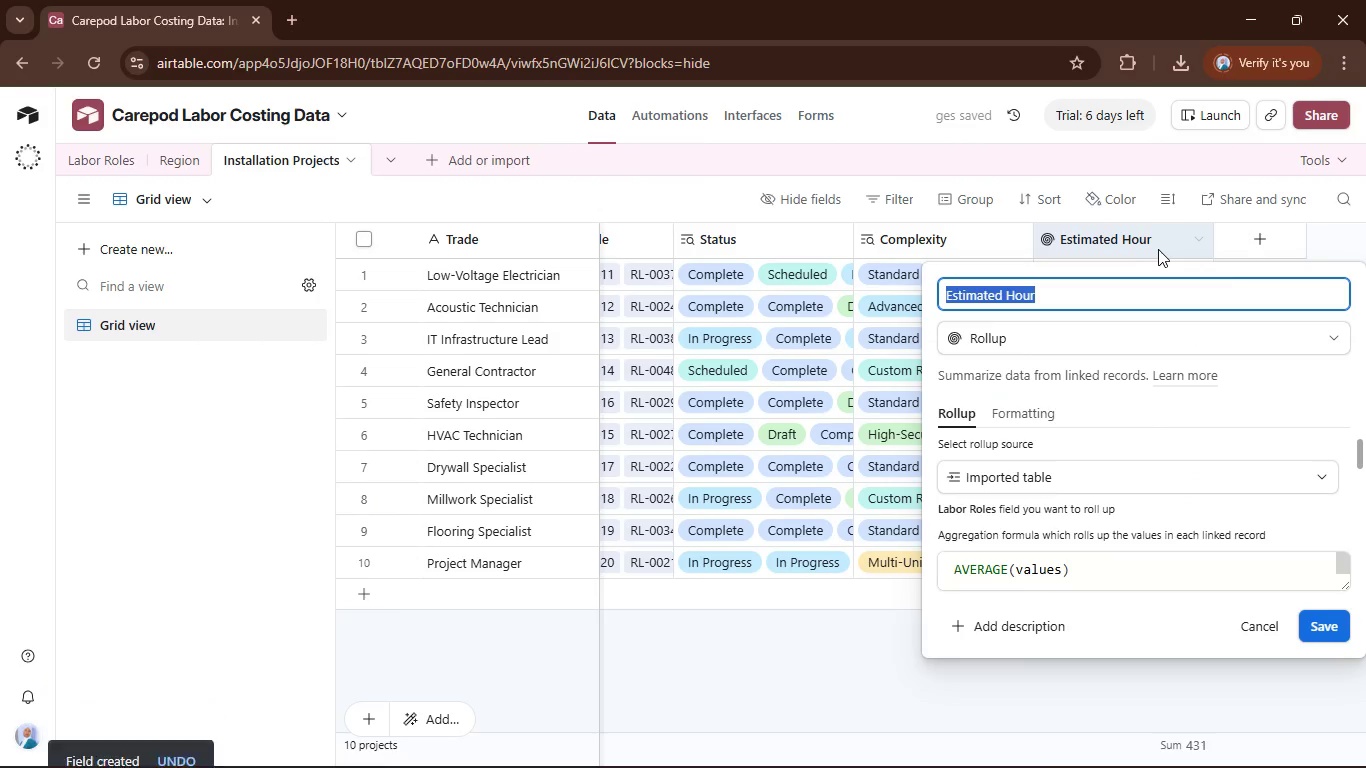 
key(ArrowRight)
 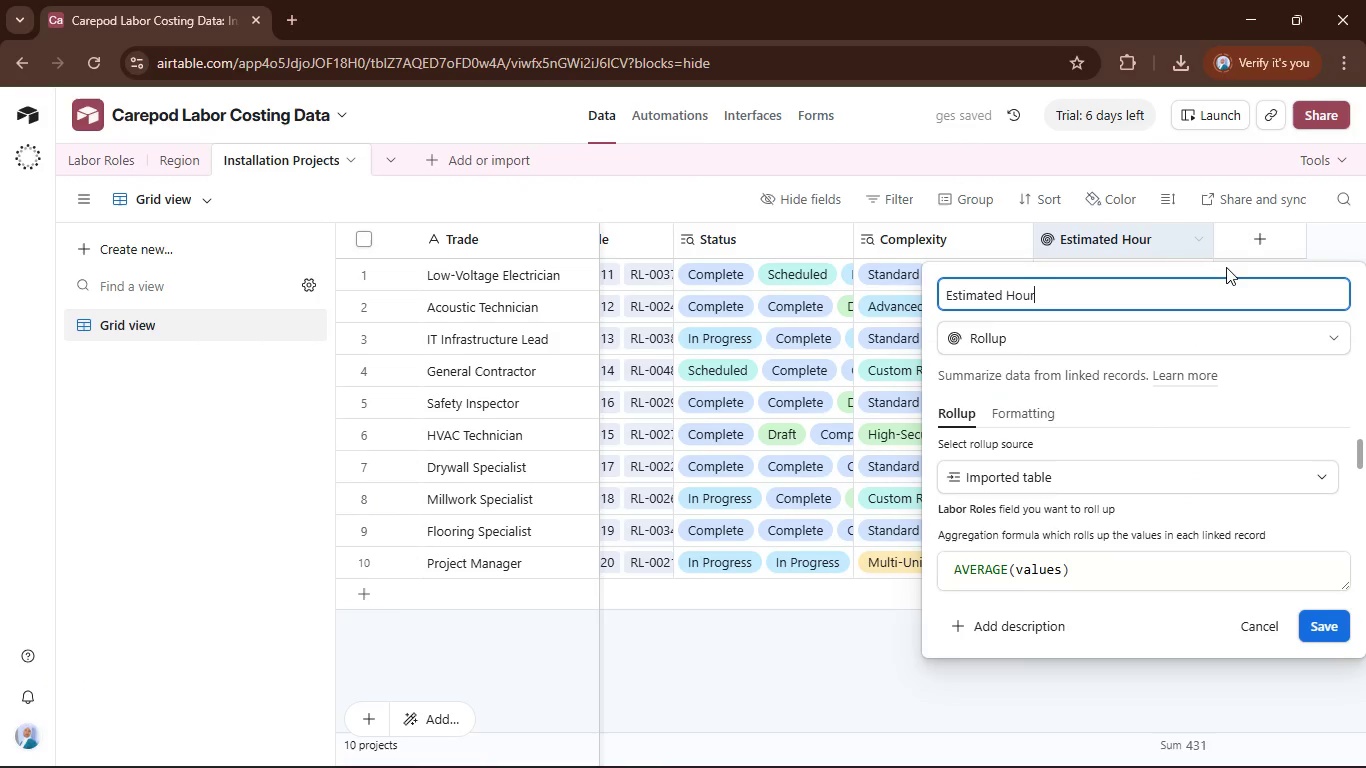 
type((Average))
 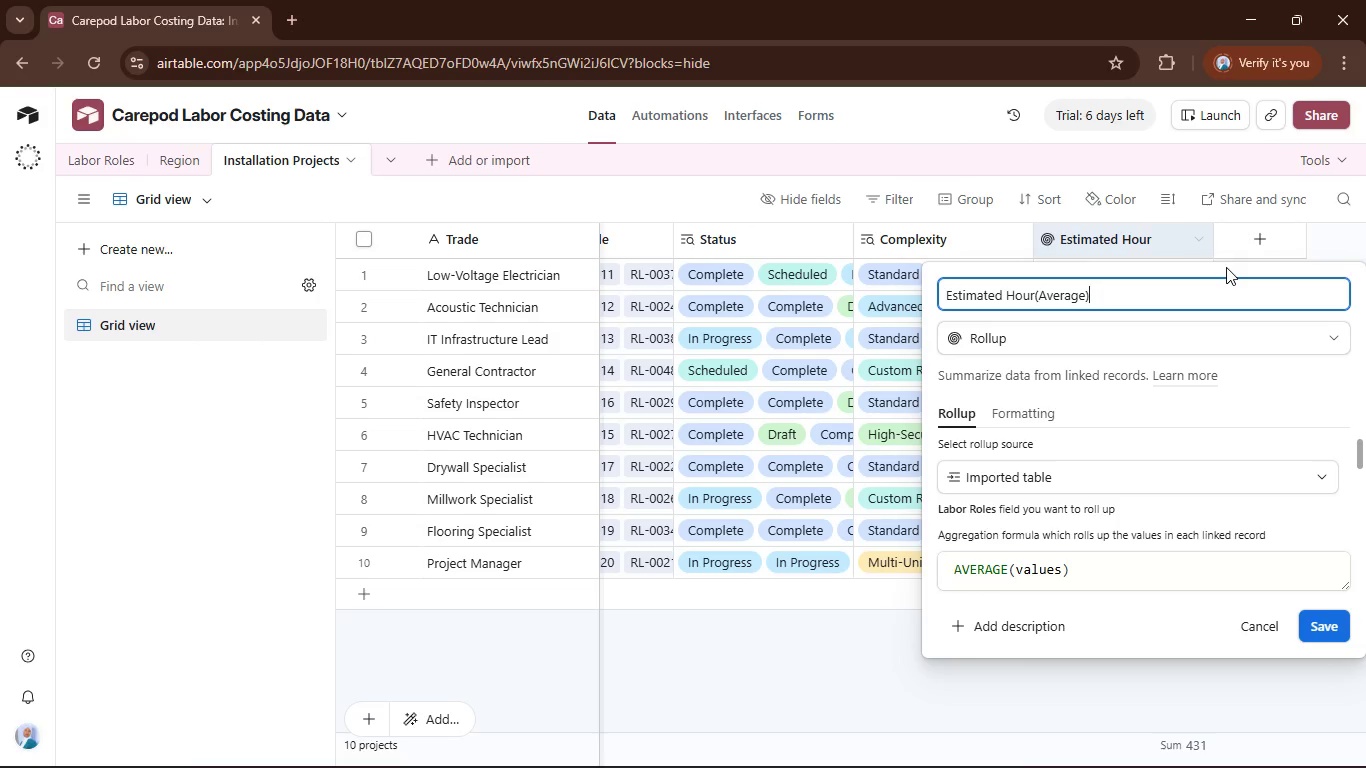 
left_click([1325, 630])
 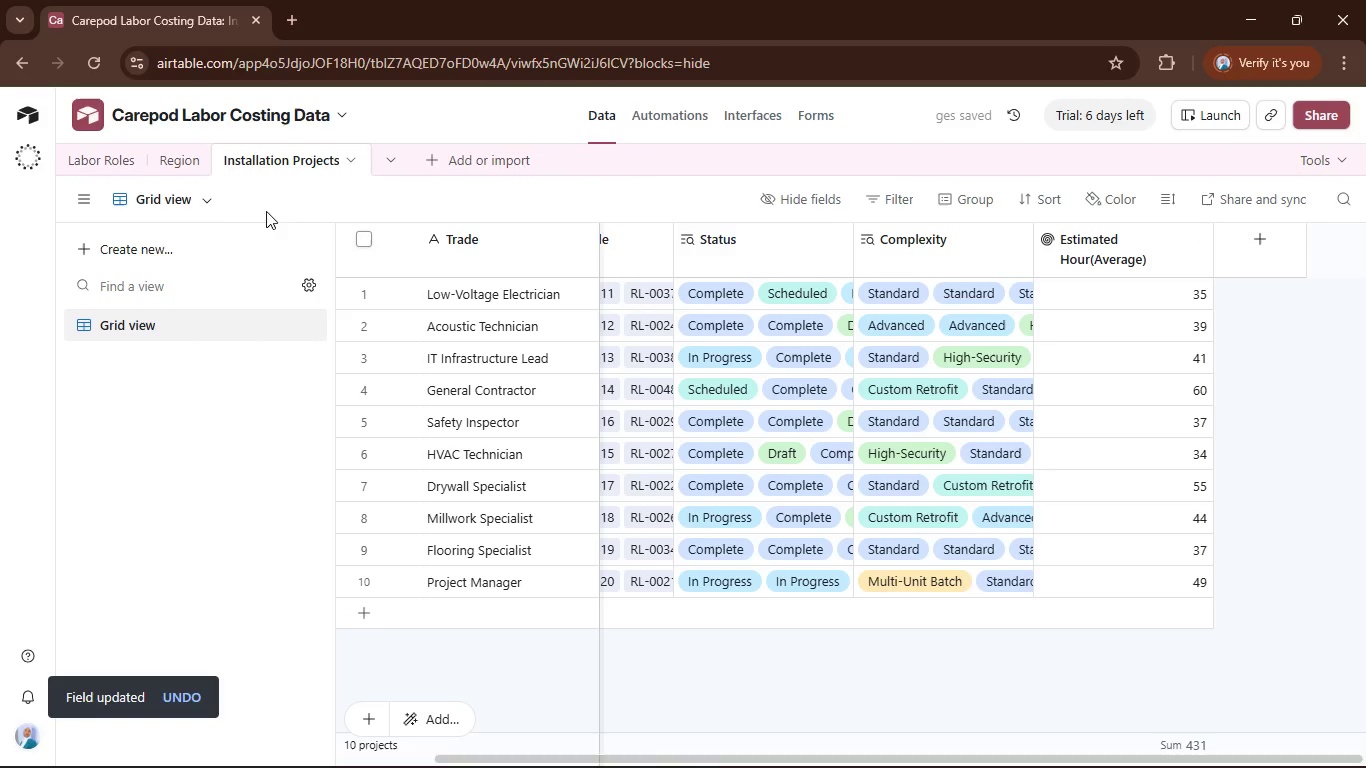 
left_click([82, 161])
 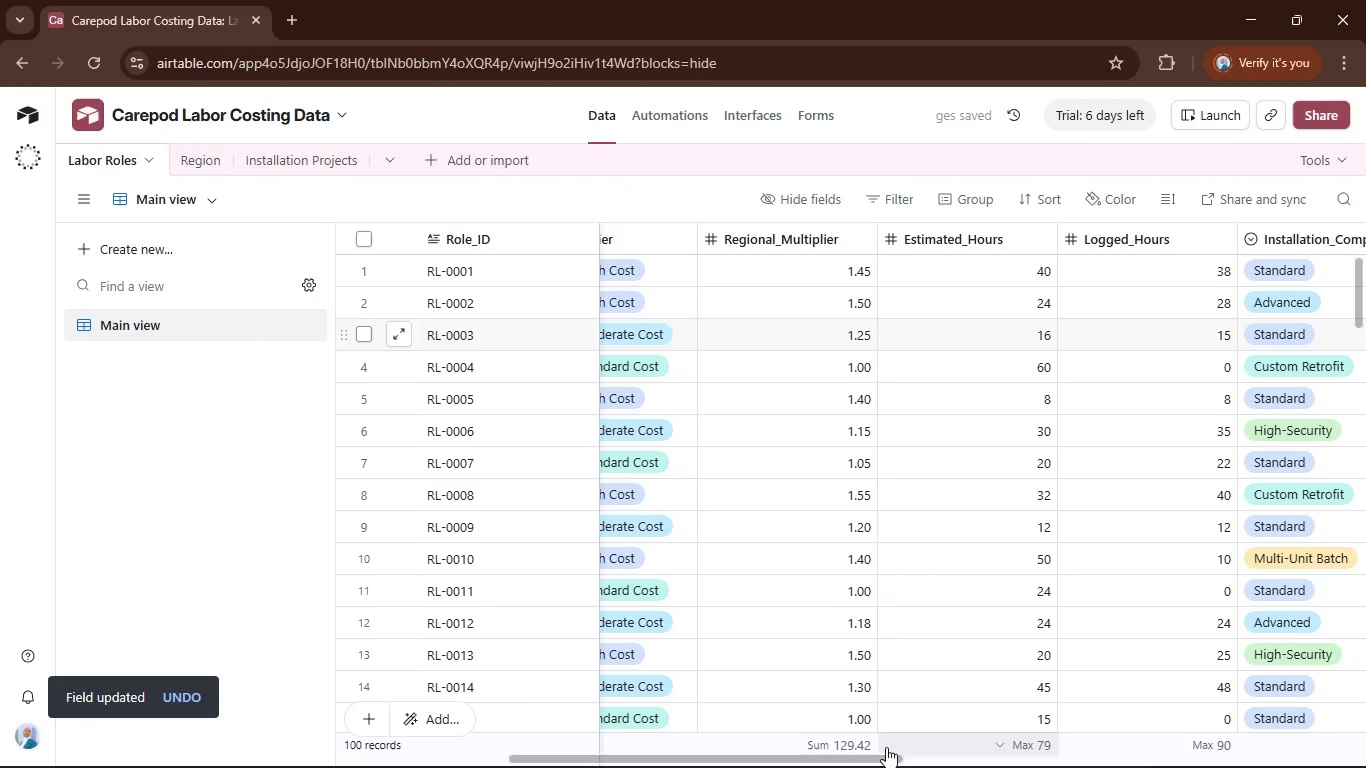 
left_click_drag(start_coordinate=[879, 759], to_coordinate=[984, 767])
 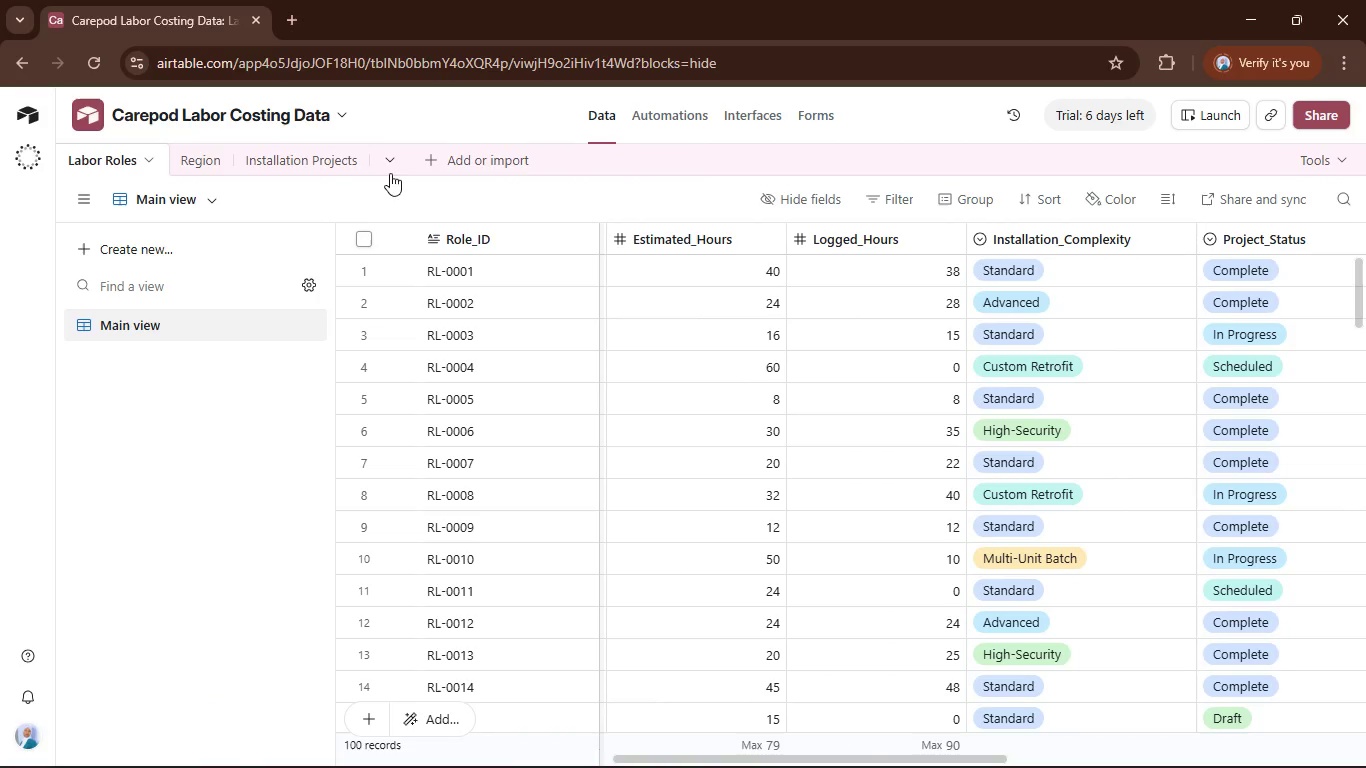 
left_click([323, 165])
 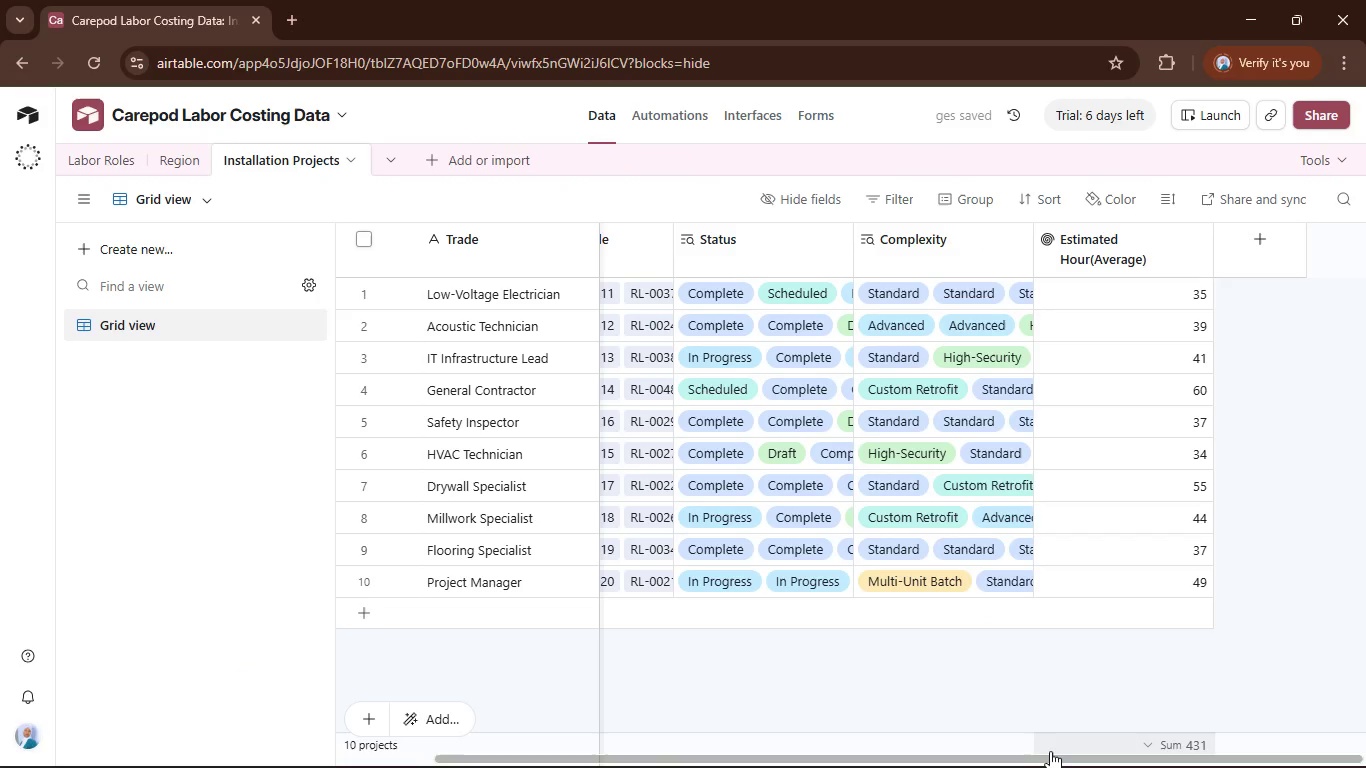 
left_click_drag(start_coordinate=[1051, 760], to_coordinate=[1144, 767])
 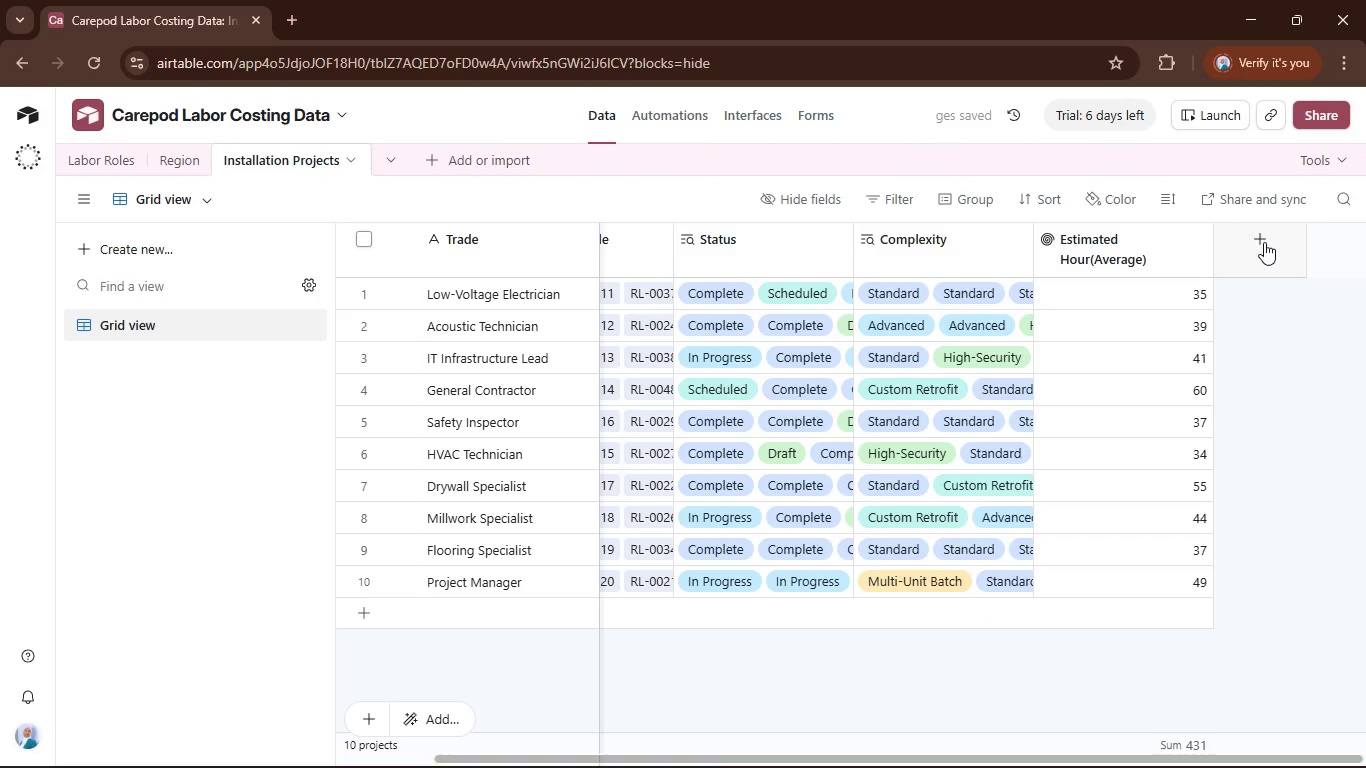 
left_click([1264, 242])
 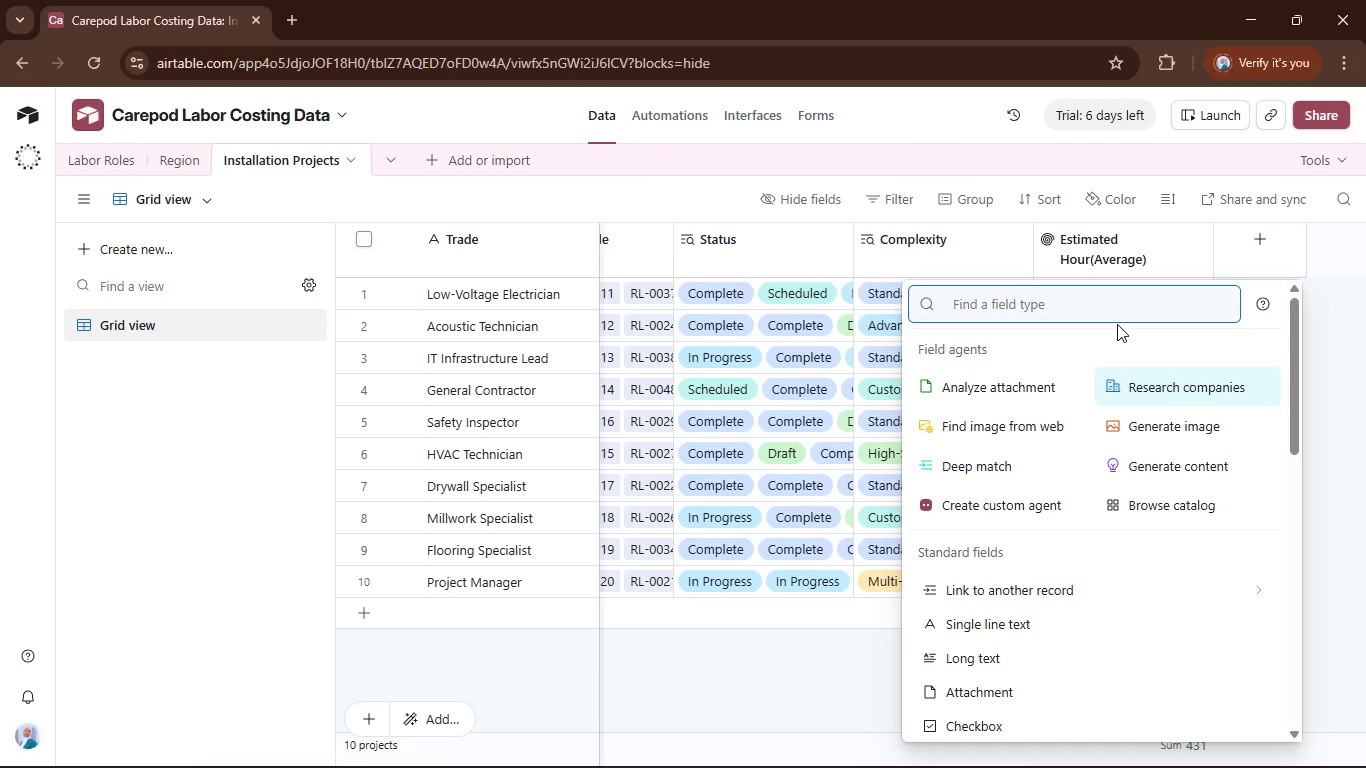 
wait(5.61)
 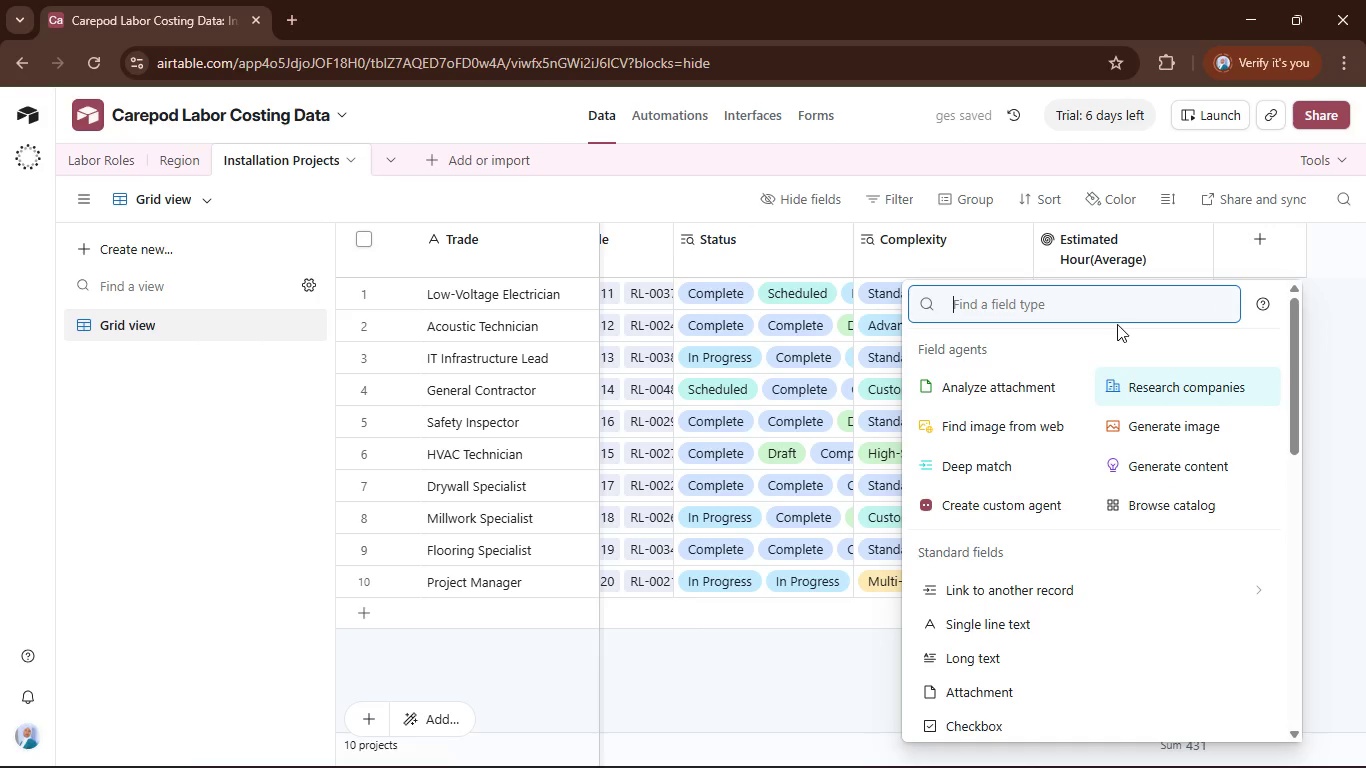 
key(F)
 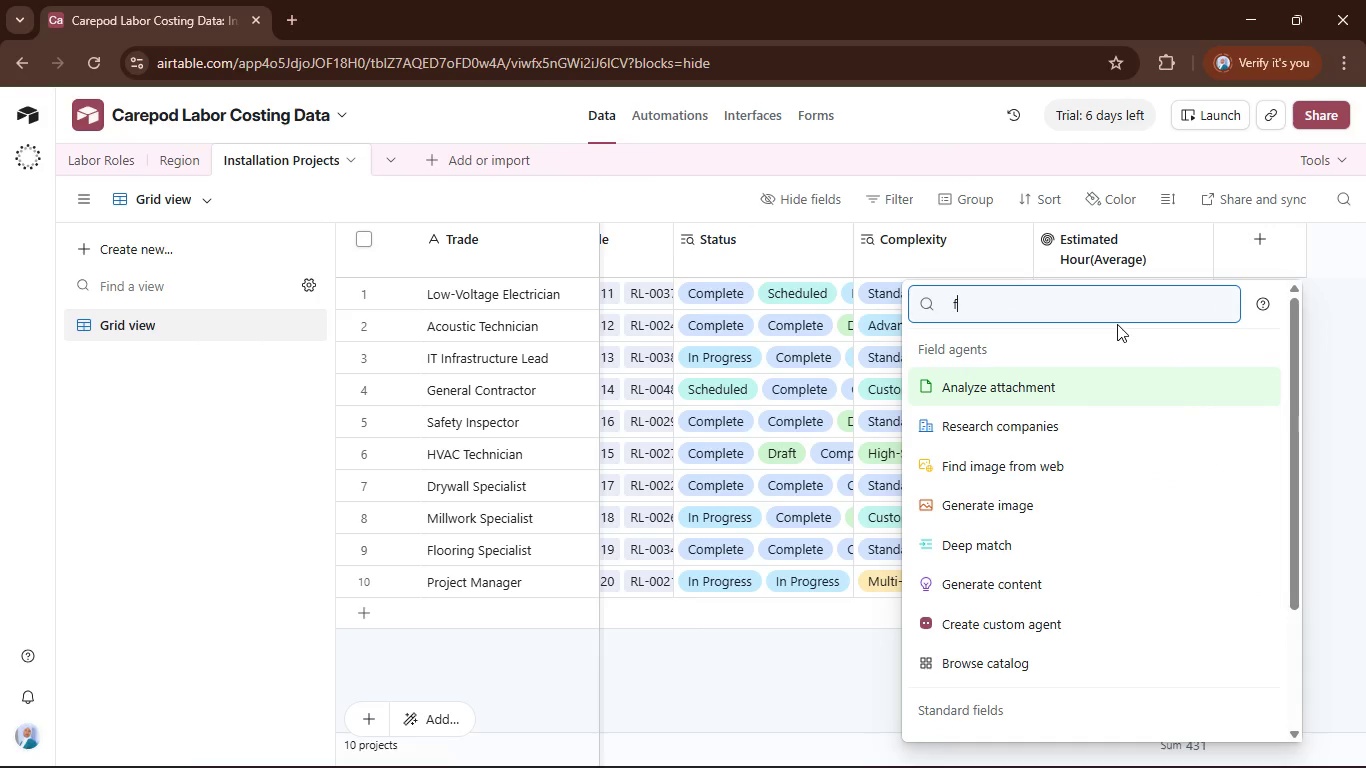 
key(Backspace)
type(rol)
 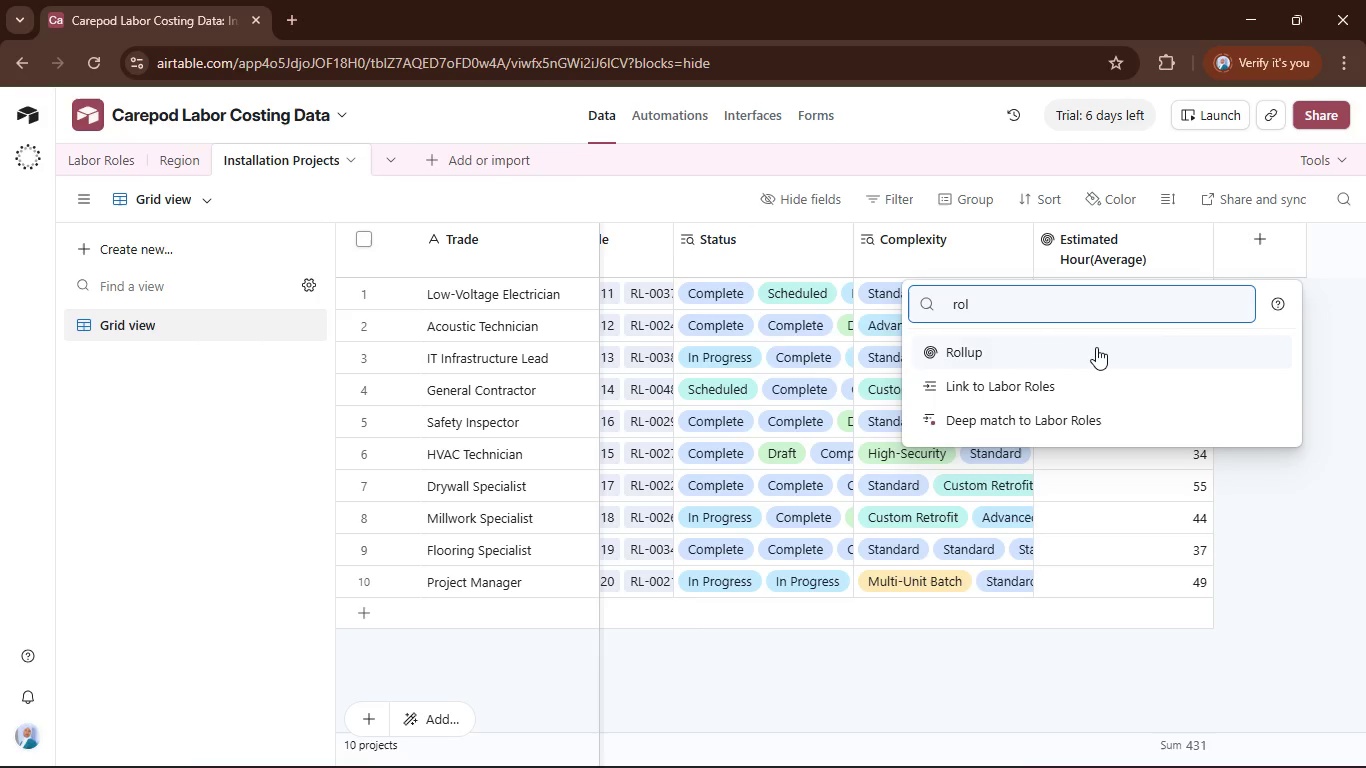 
left_click([1096, 347])
 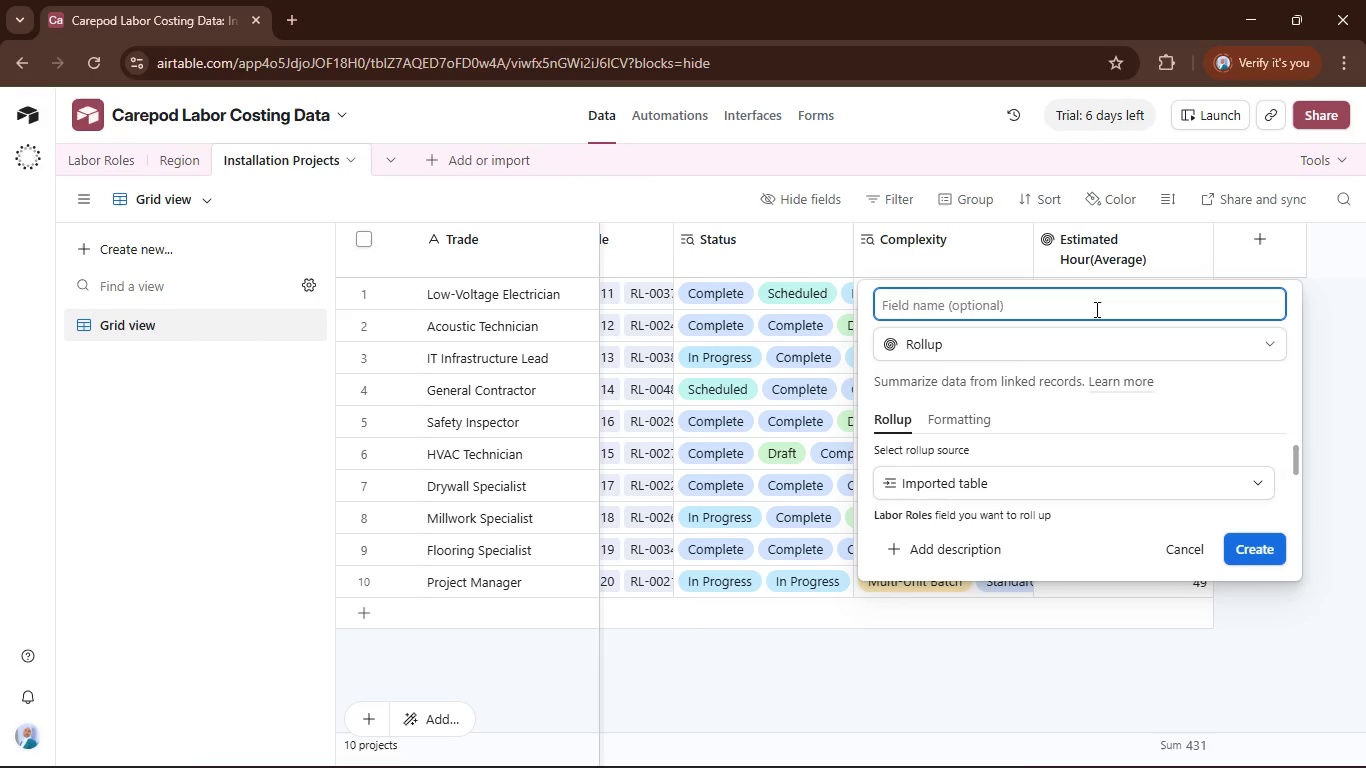 
type(Locked hou)
key(Backspace)
key(Backspace)
key(Backspace)
type(Hour)
 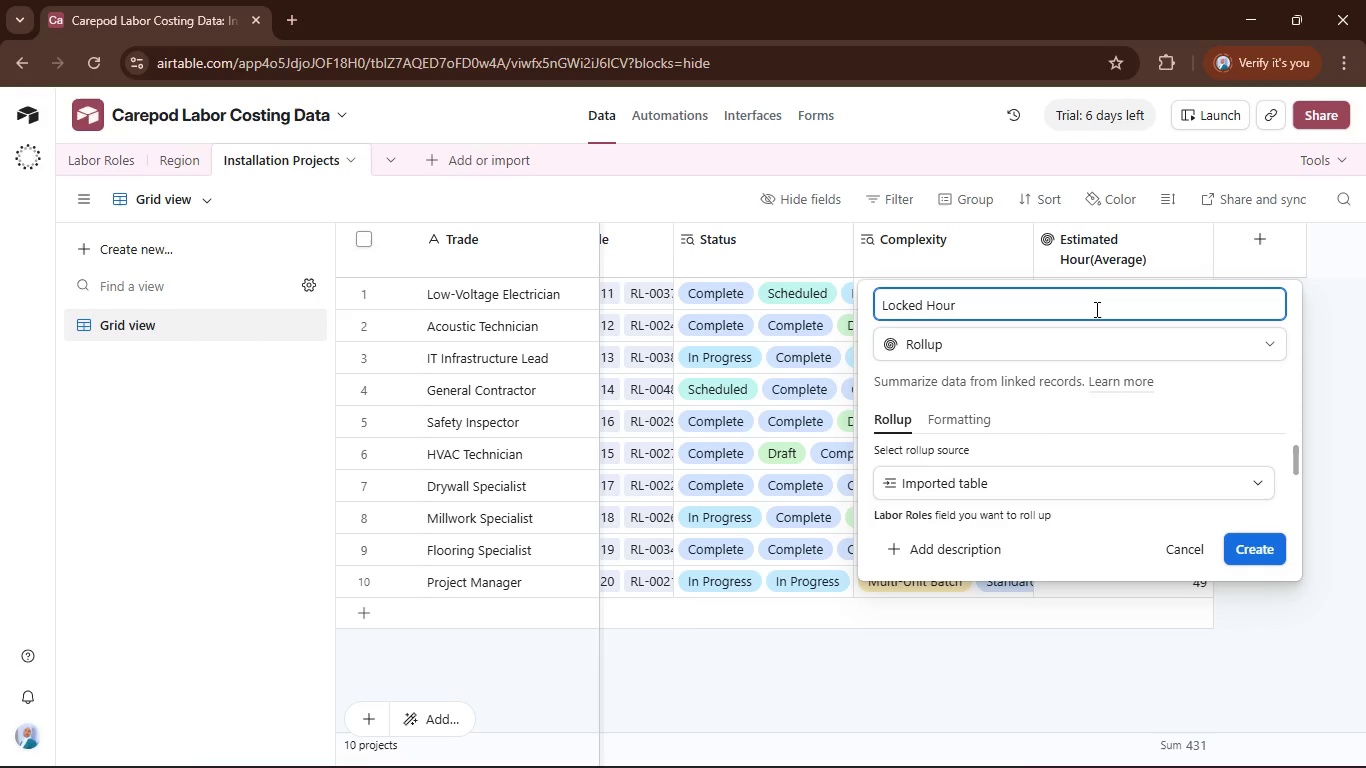 
scroll: coordinate [1253, 405], scroll_direction: down, amount: 2.0
 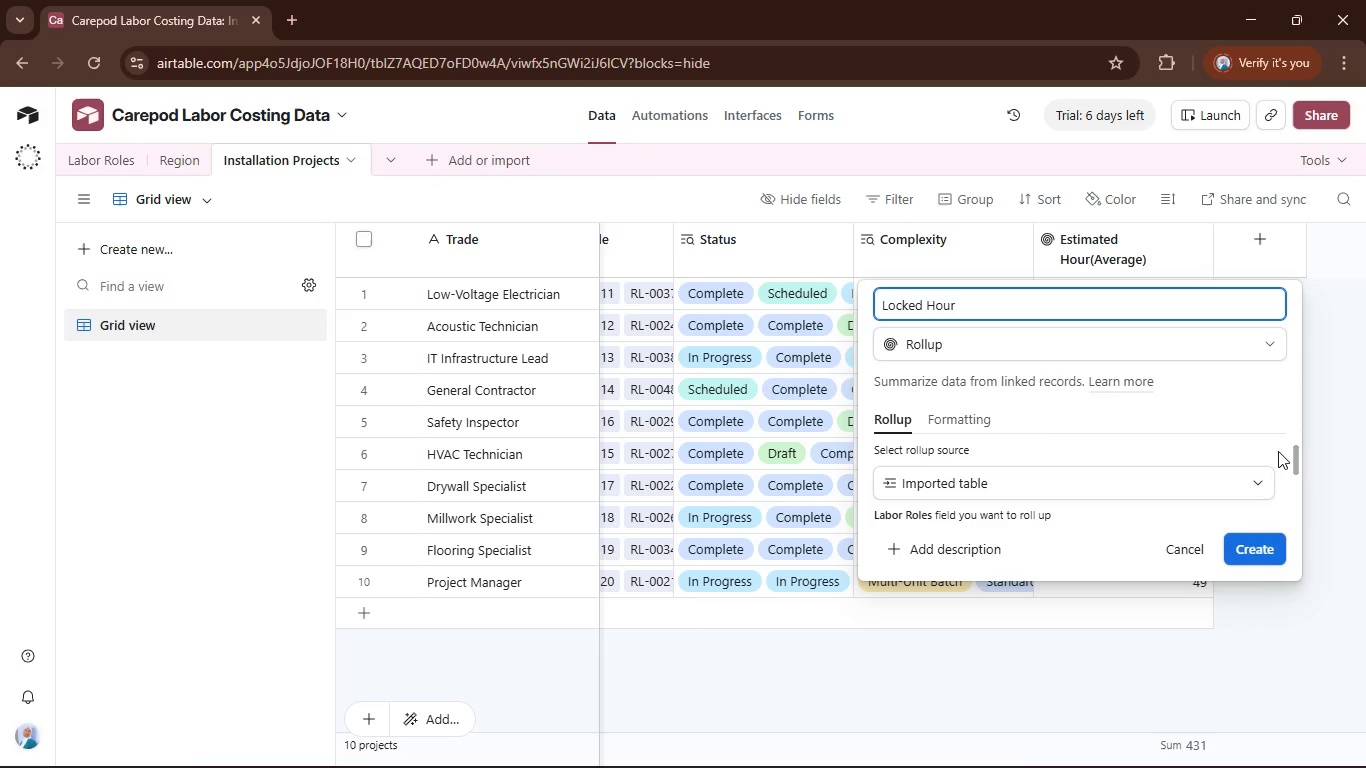 
left_click([1258, 451])
 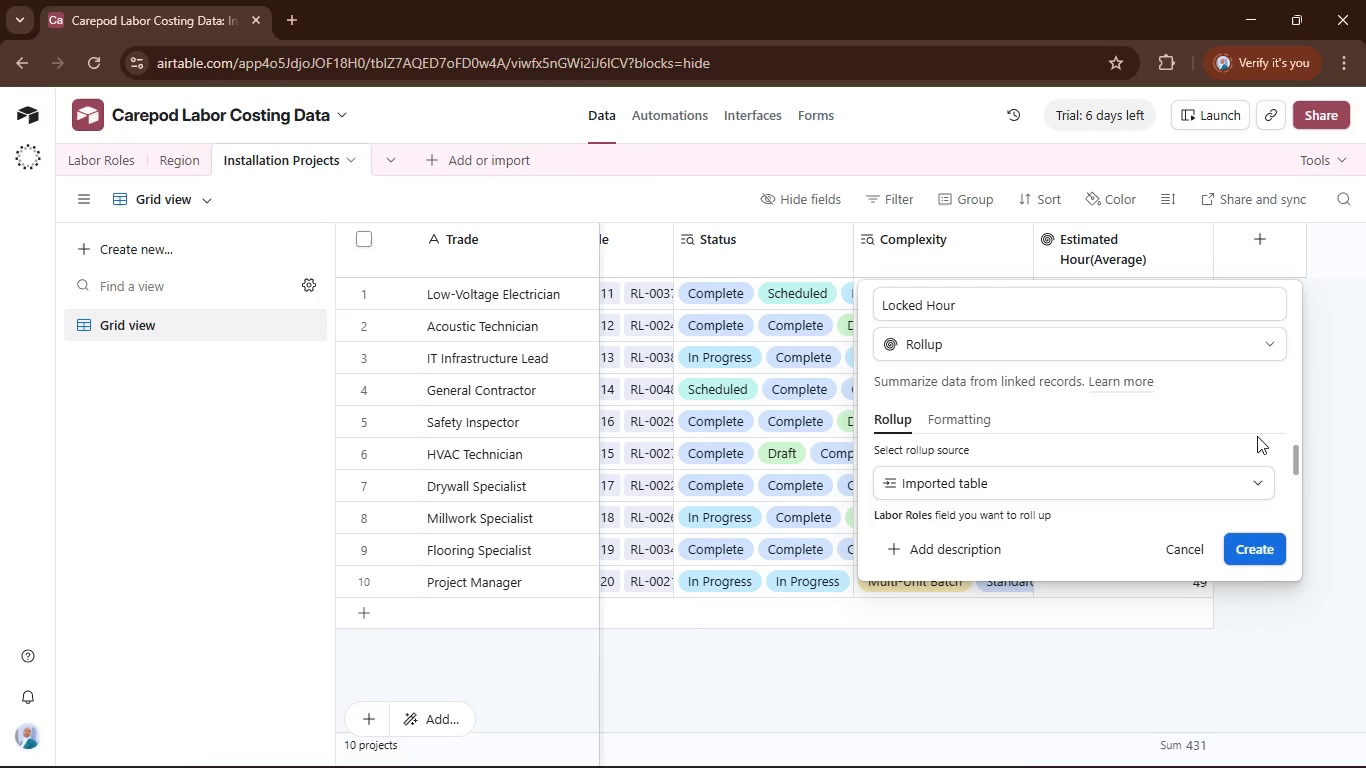 
scroll: coordinate [1156, 414], scroll_direction: down, amount: 4.0
 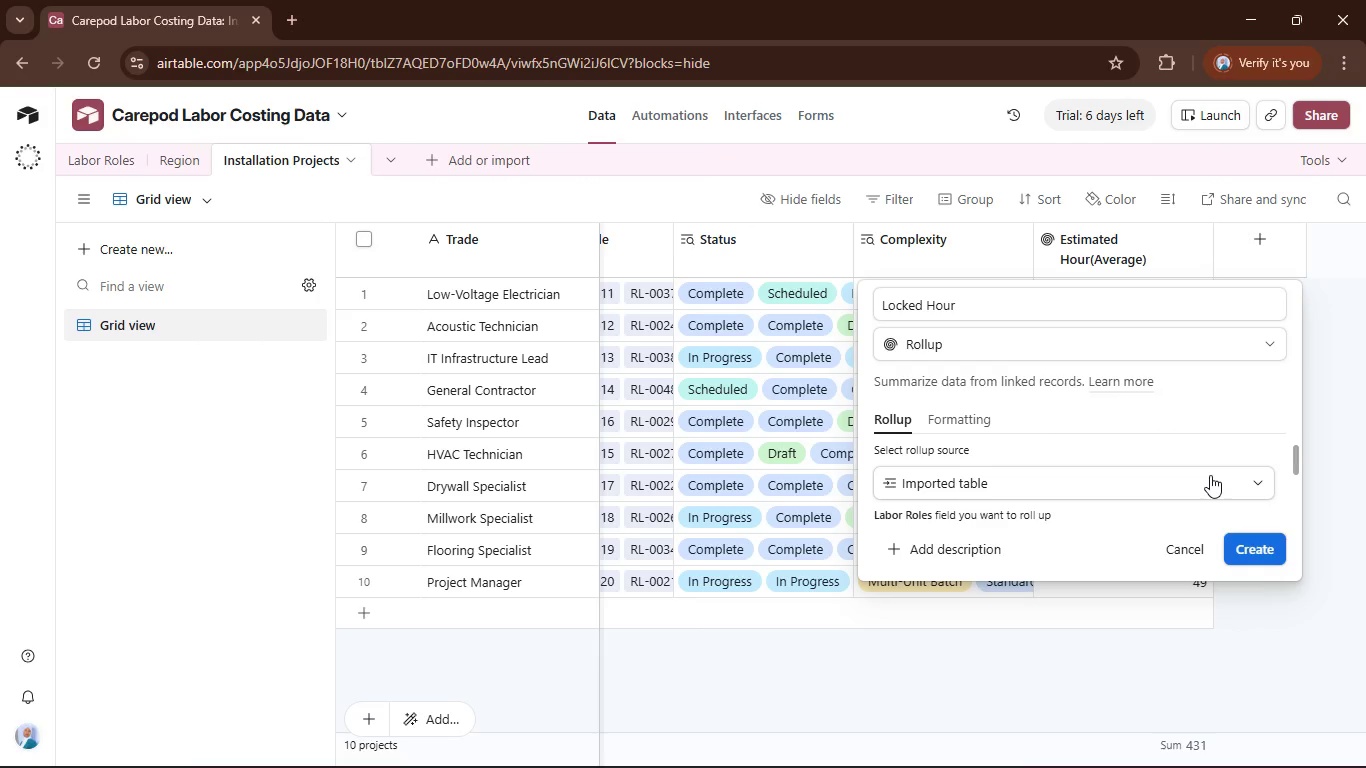 
scroll: coordinate [1210, 475], scroll_direction: up, amount: 3.0
 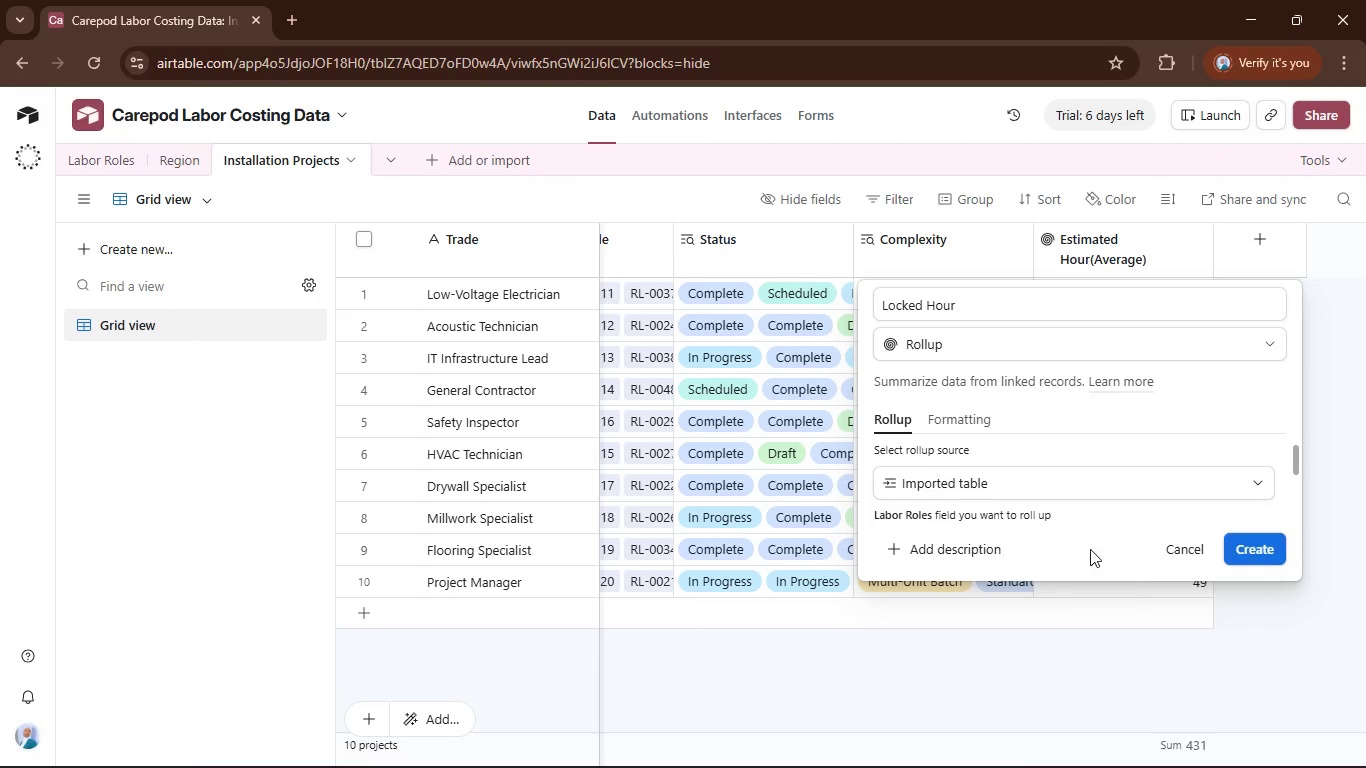 
left_click([1229, 484])
 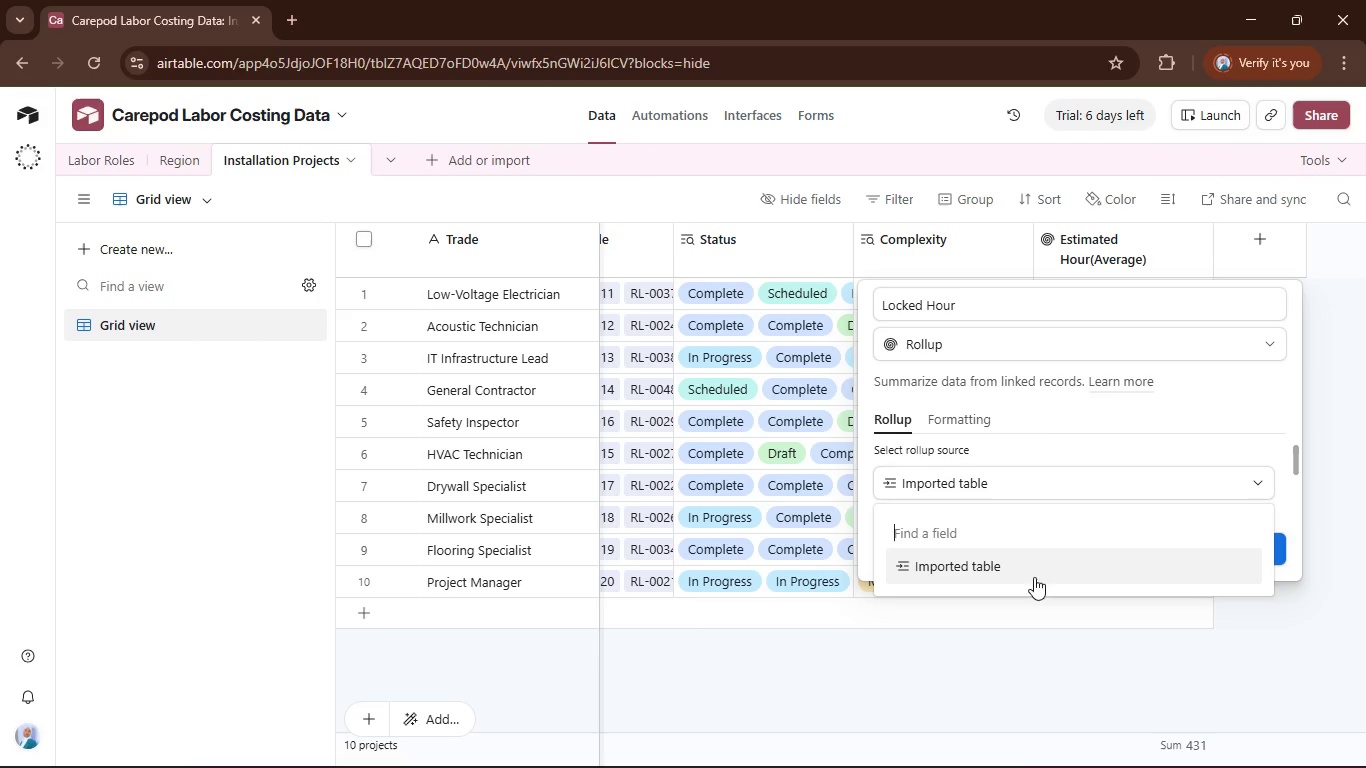 
left_click([1024, 566])
 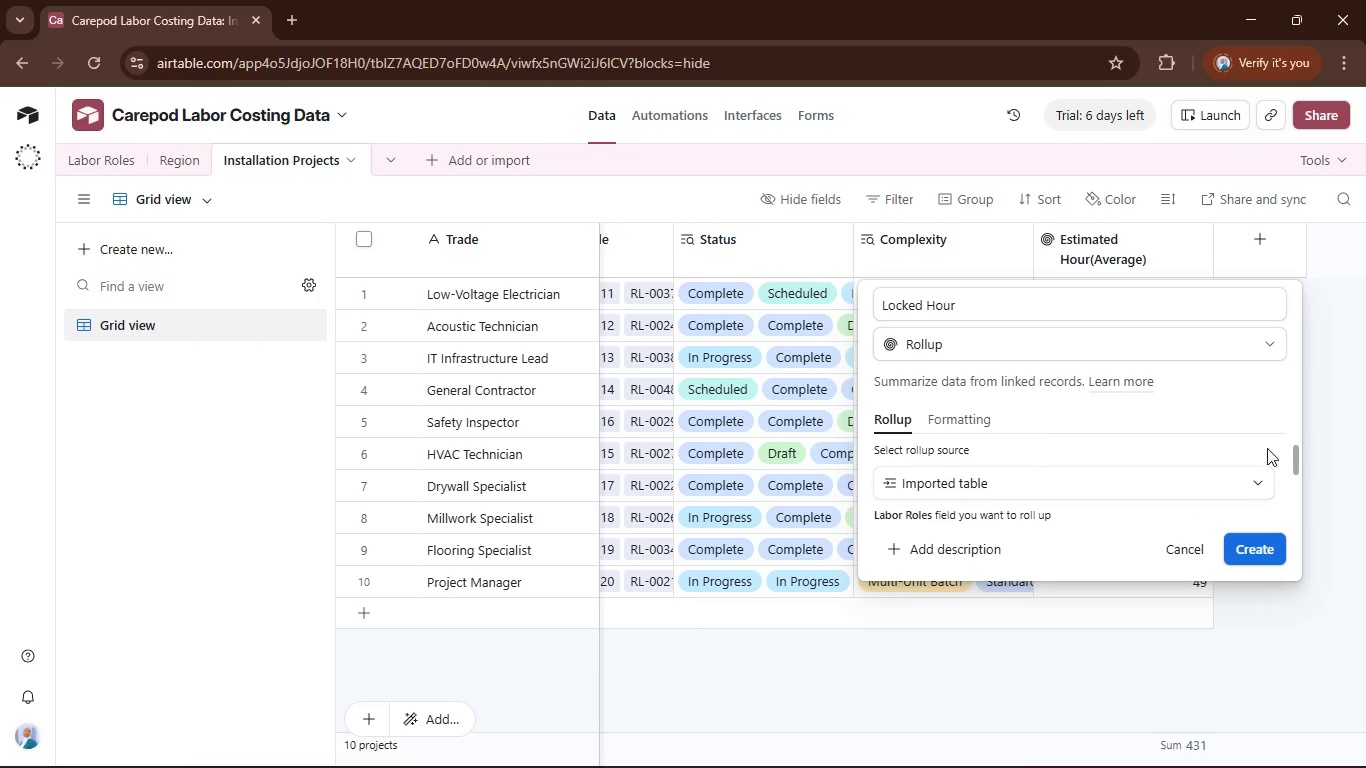 
scroll: coordinate [1272, 452], scroll_direction: down, amount: 2.0
 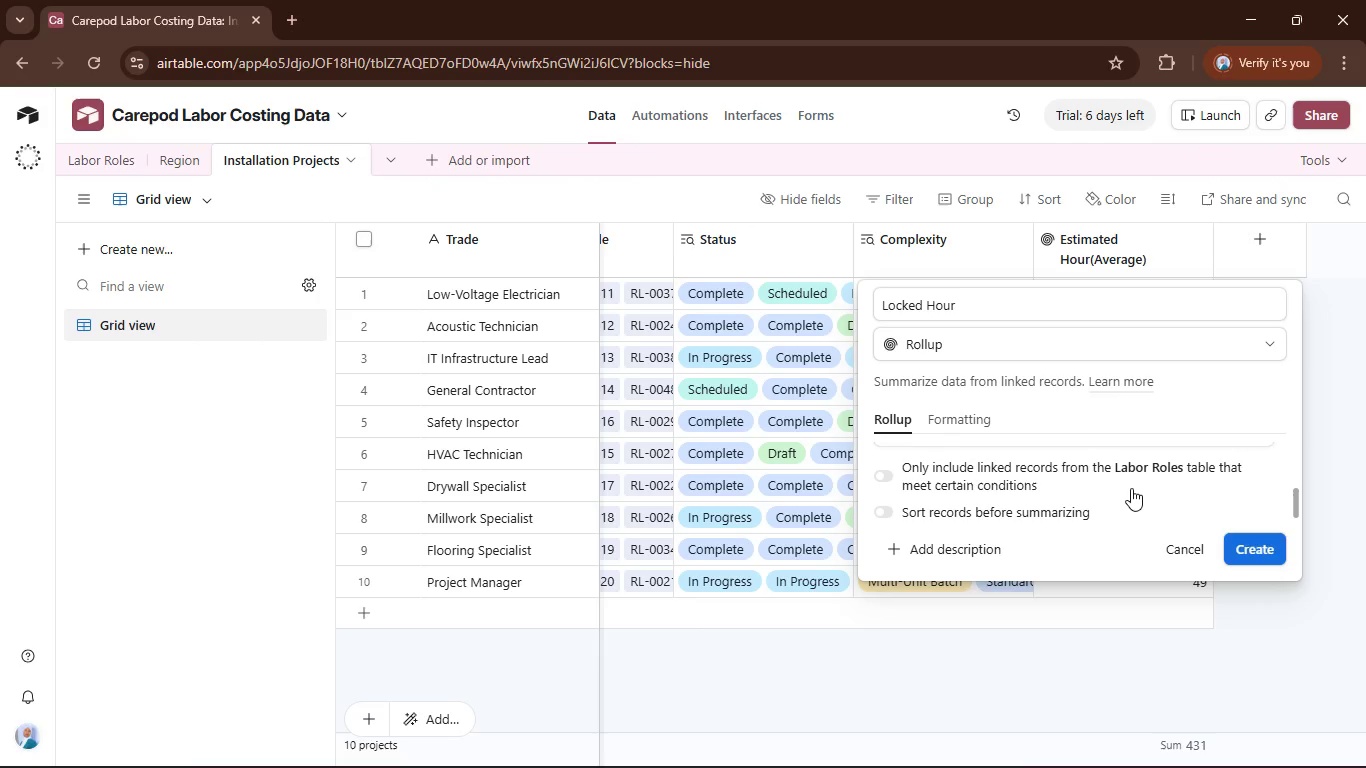 
scroll: coordinate [1131, 488], scroll_direction: up, amount: 1.0
 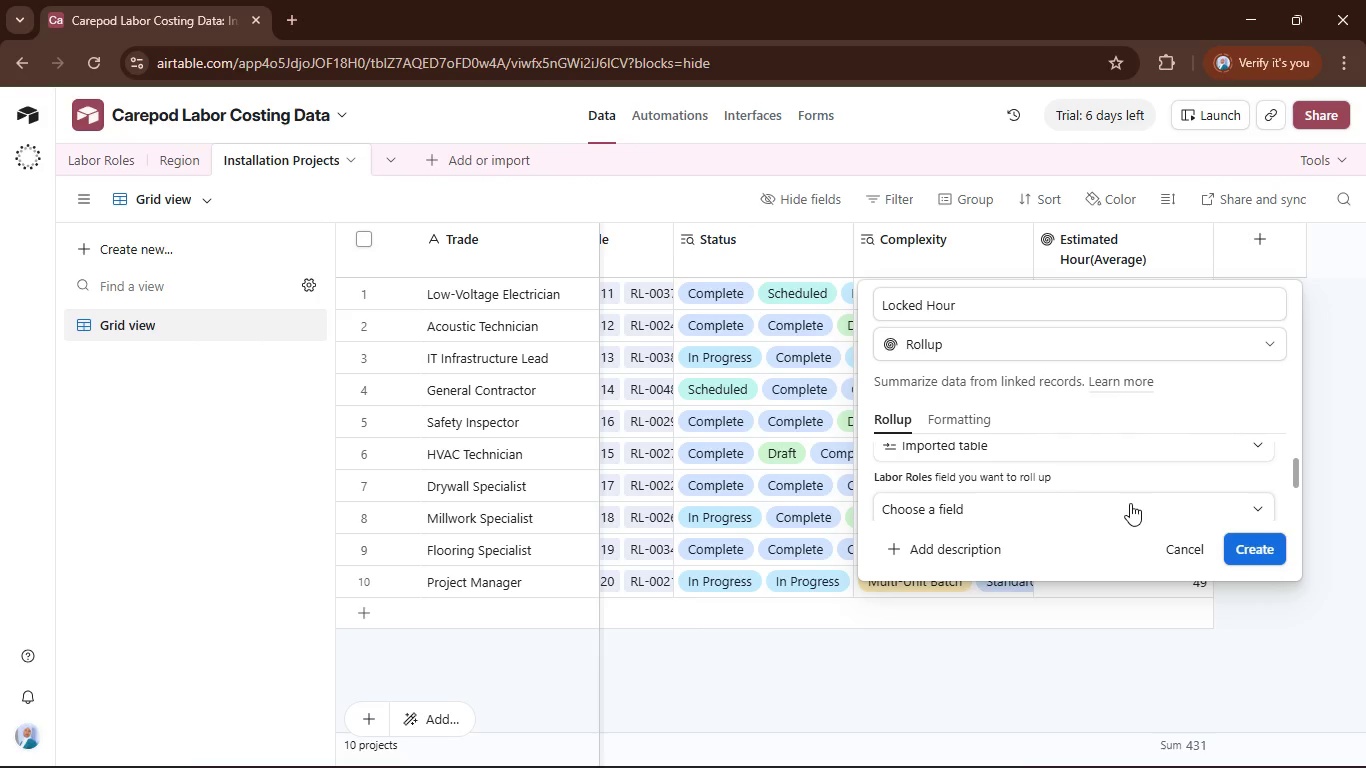 
left_click([1130, 503])
 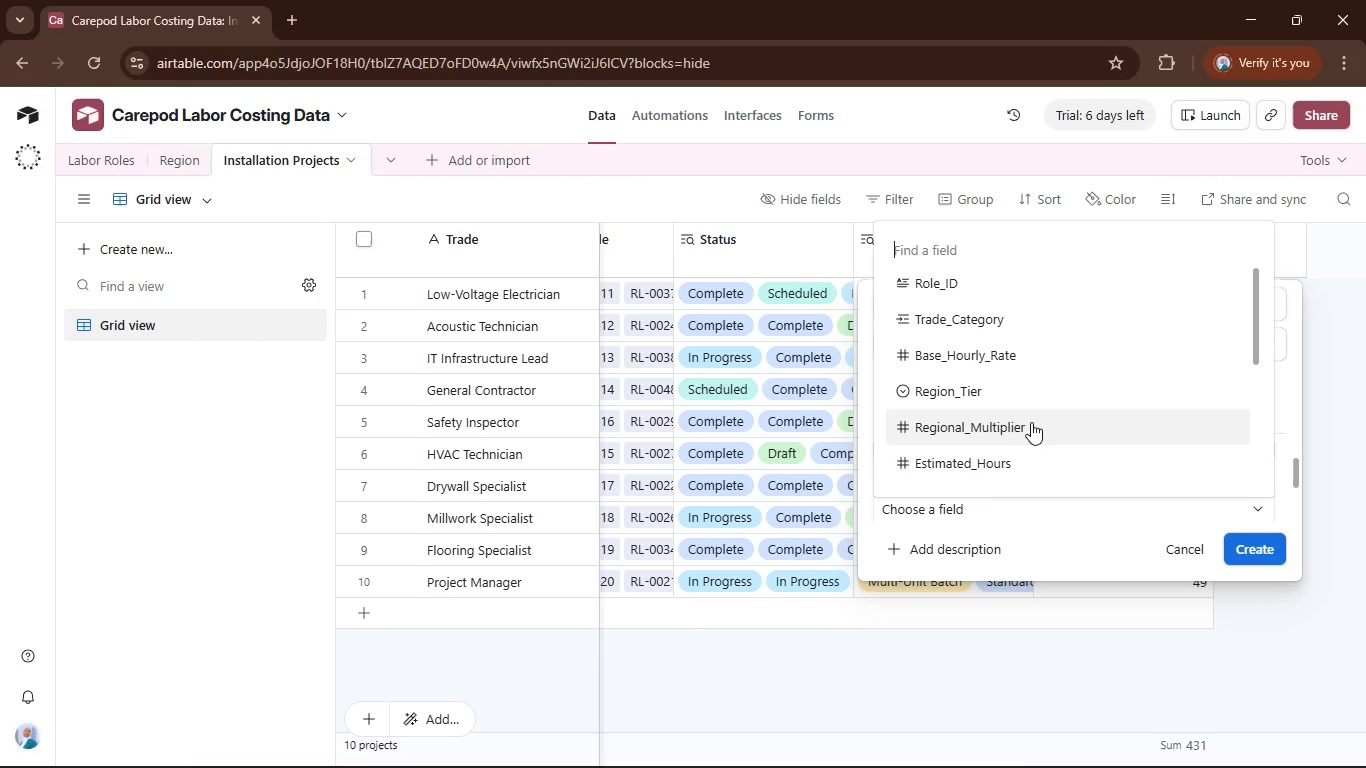 
scroll: coordinate [1031, 422], scroll_direction: down, amount: 1.0
 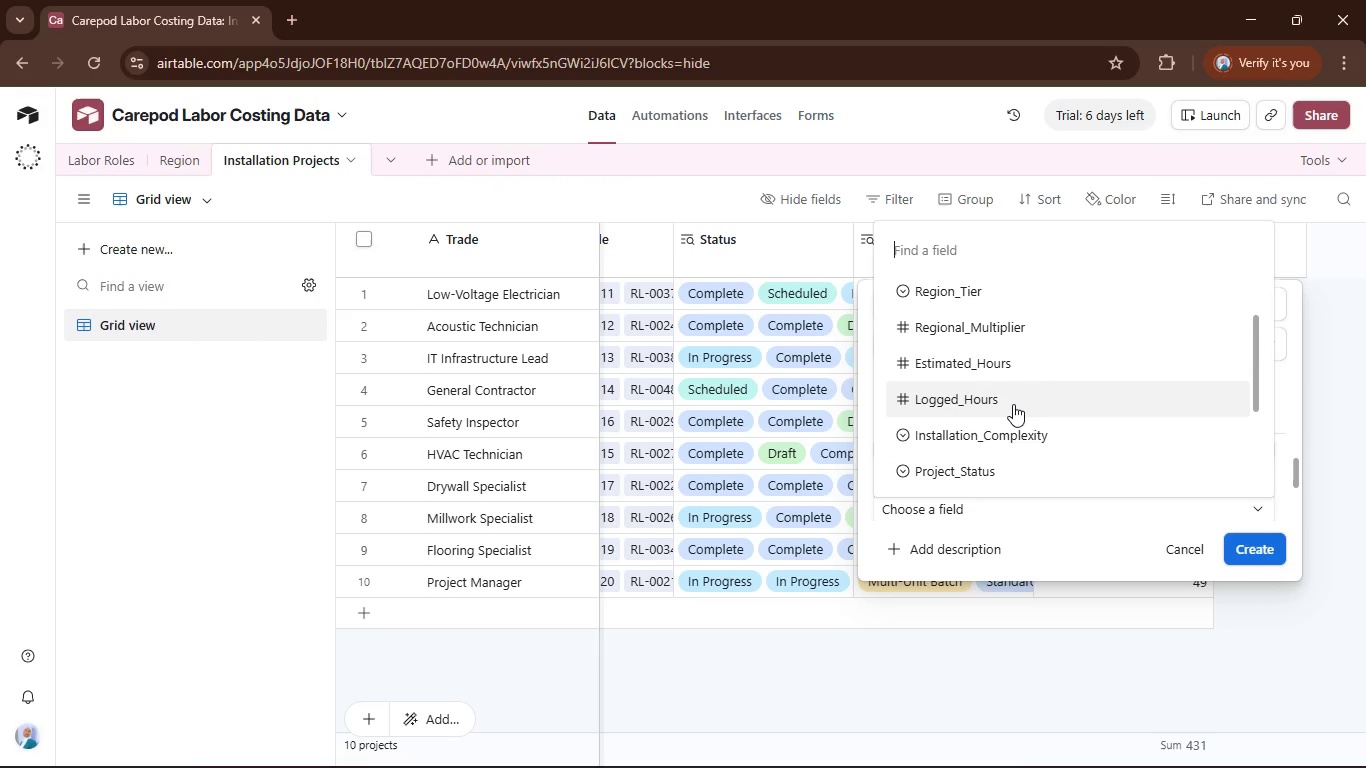 
left_click([1012, 400])
 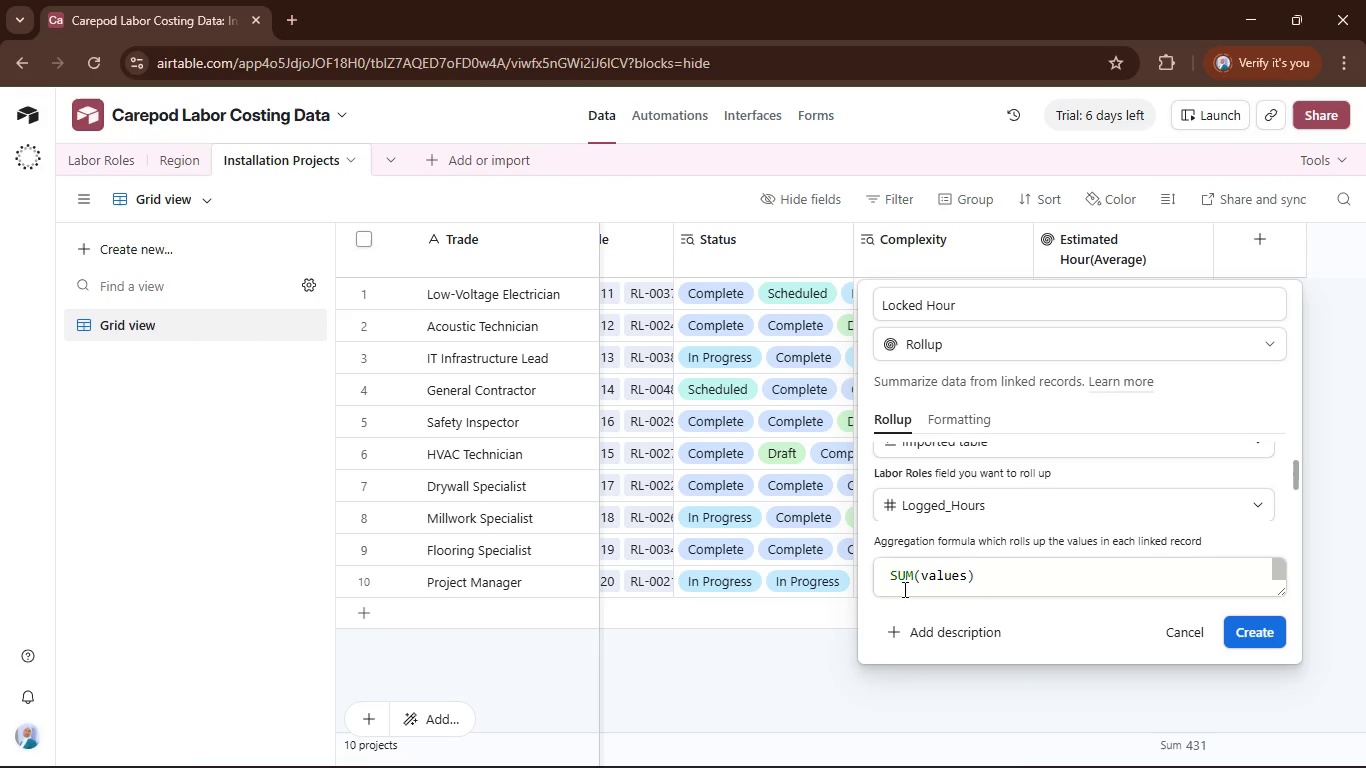 
left_click_drag(start_coordinate=[917, 575], to_coordinate=[859, 574])
 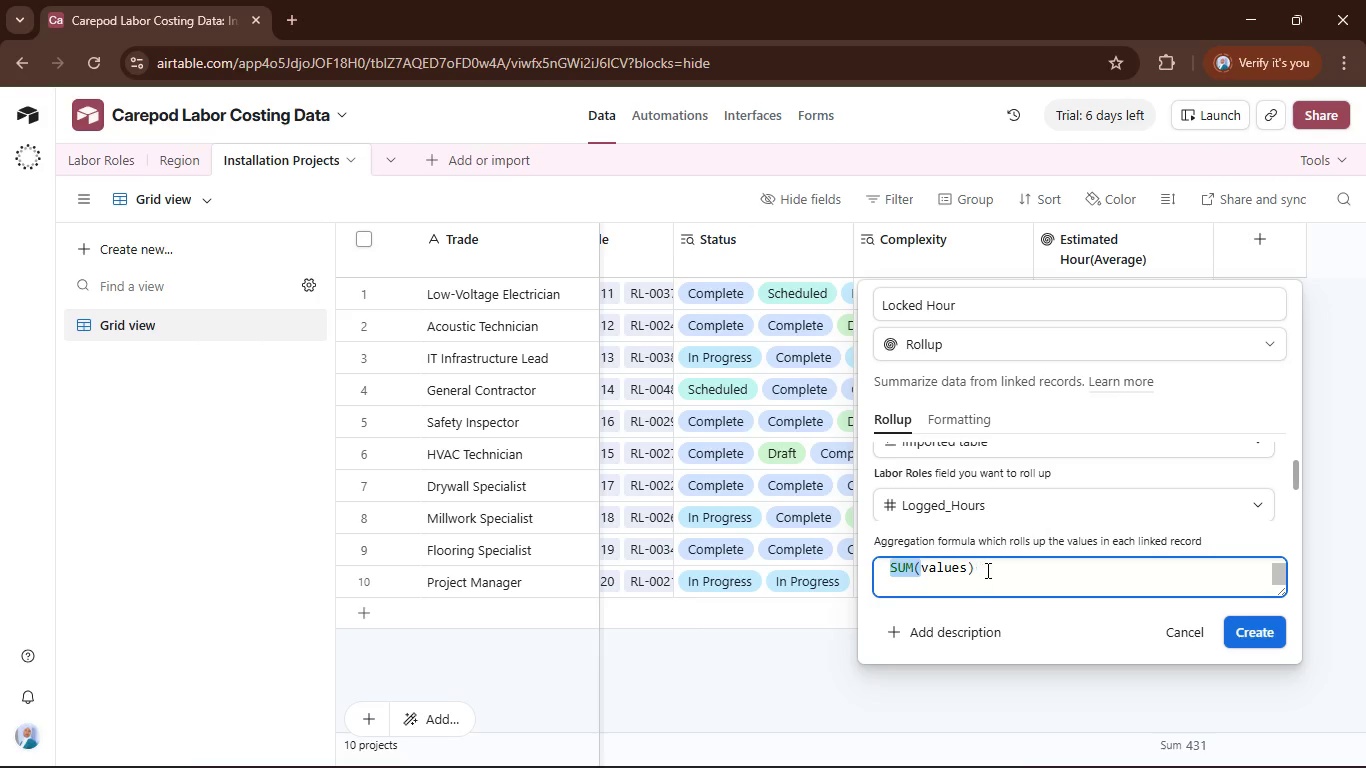 
left_click_drag(start_coordinate=[1003, 570], to_coordinate=[858, 567])
 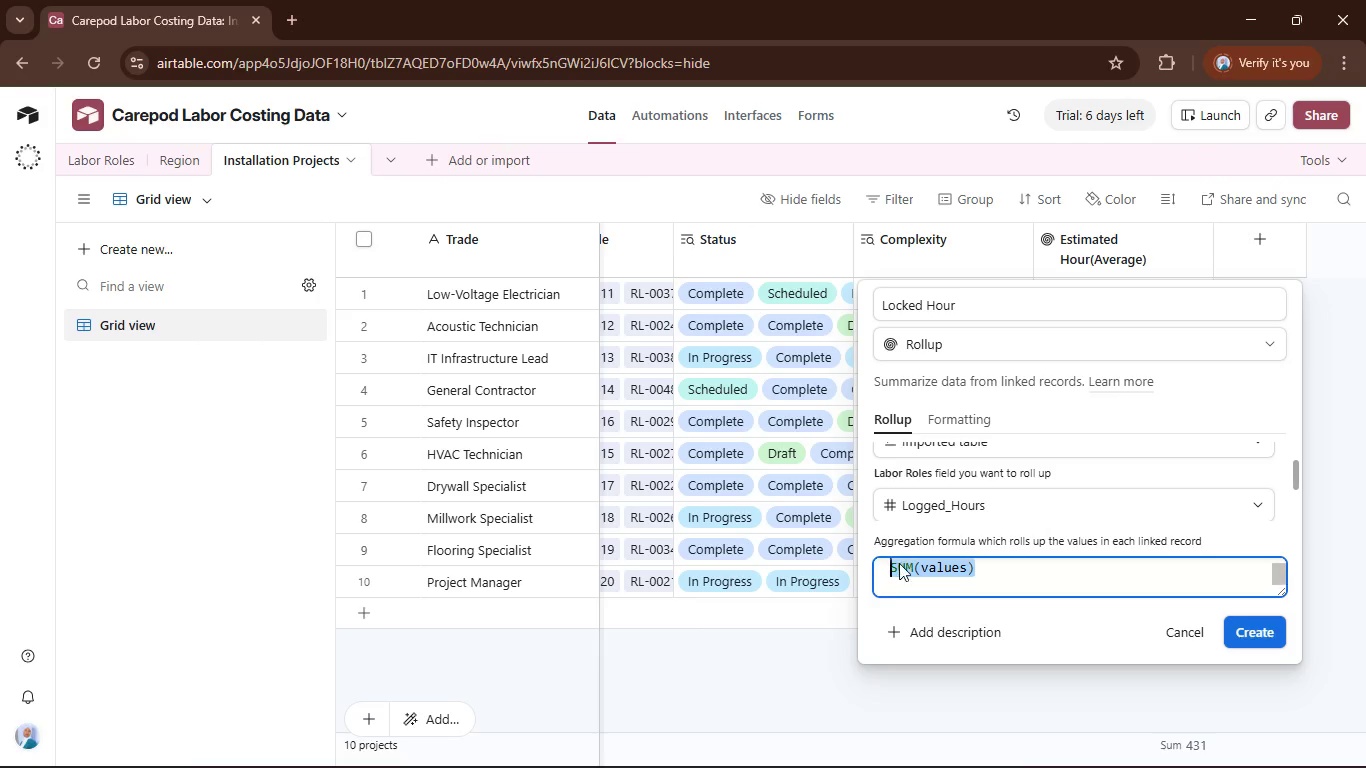 
left_click([907, 554])
 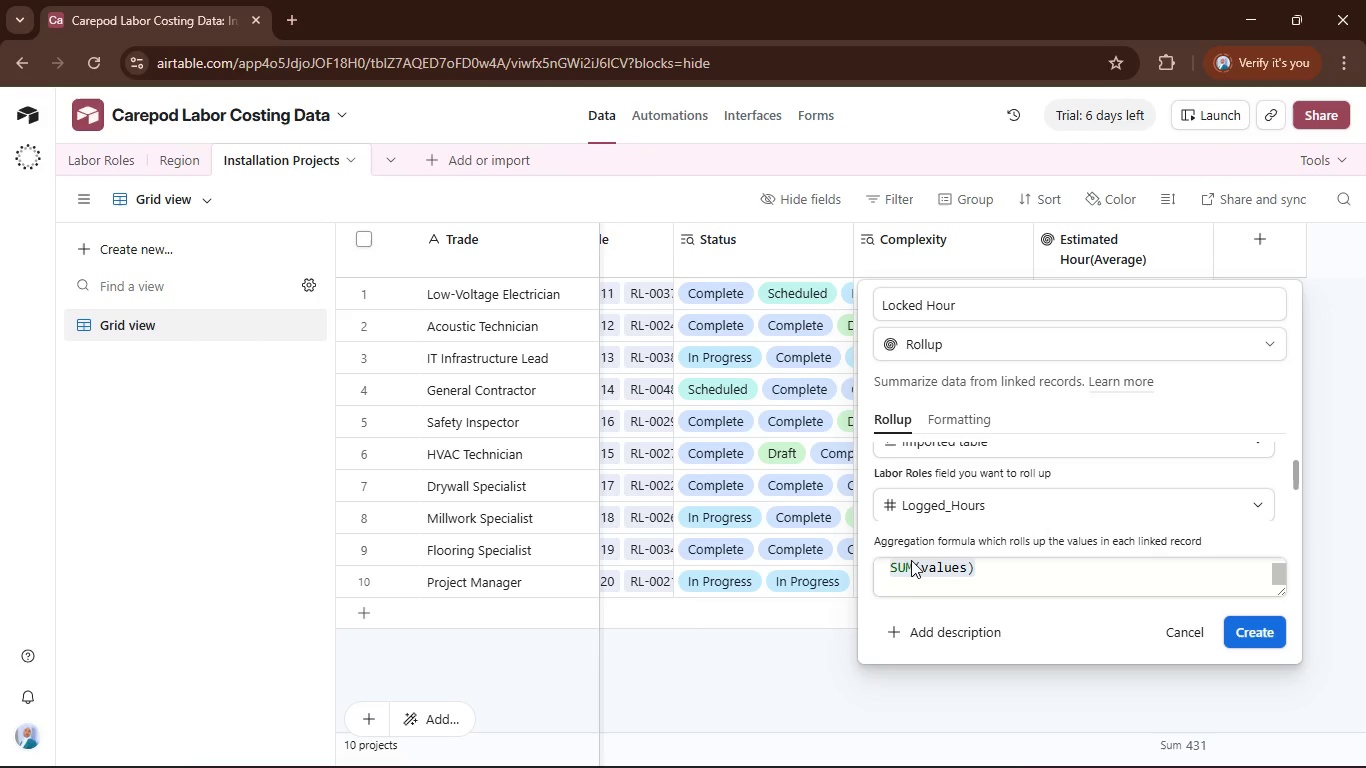 
left_click([911, 560])
 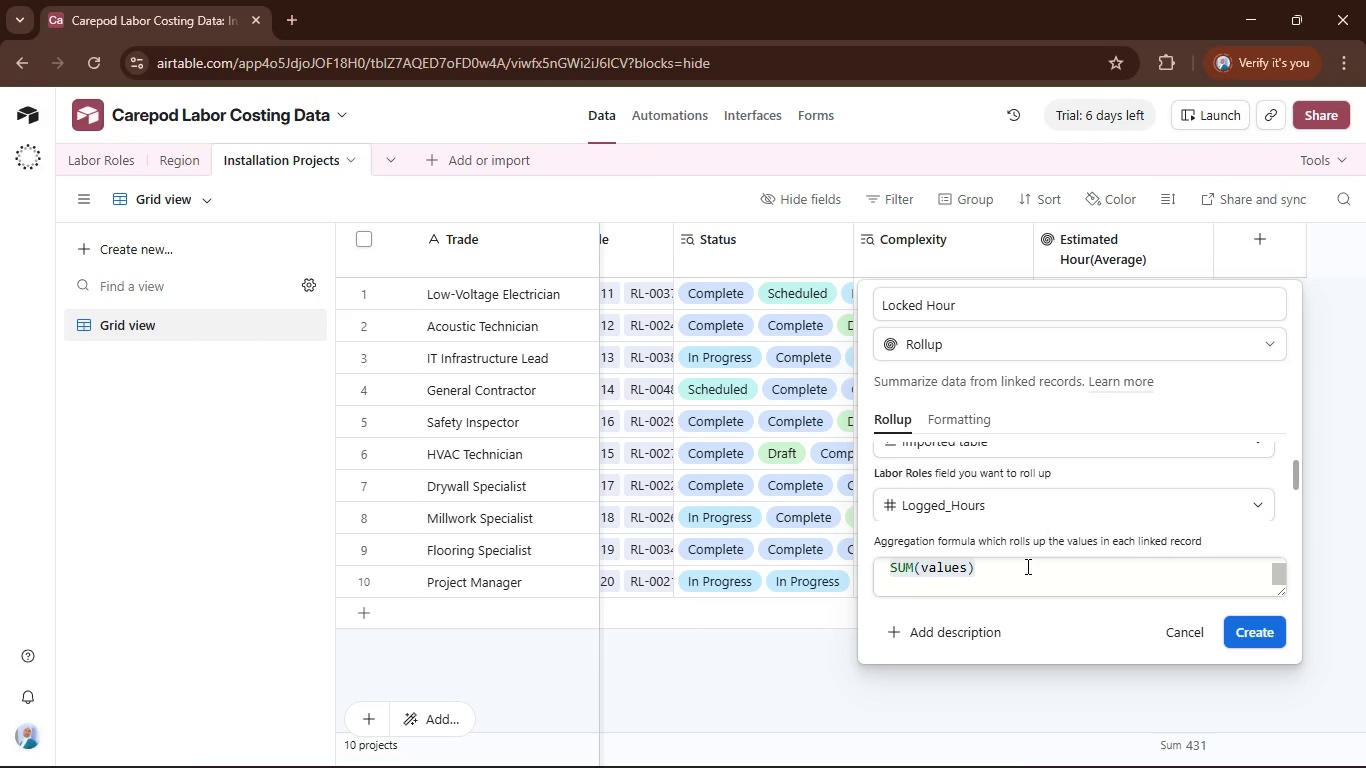 
type(av)
 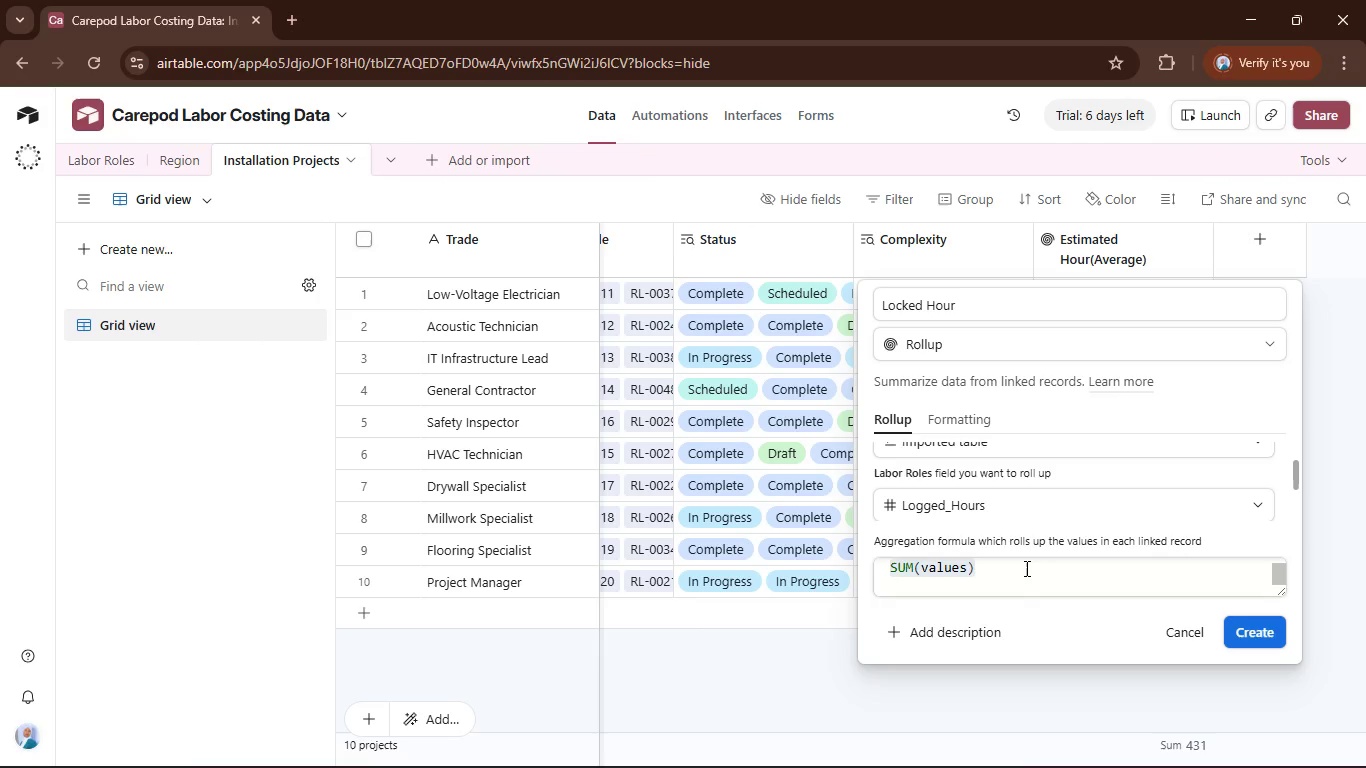 
left_click([1025, 568])
 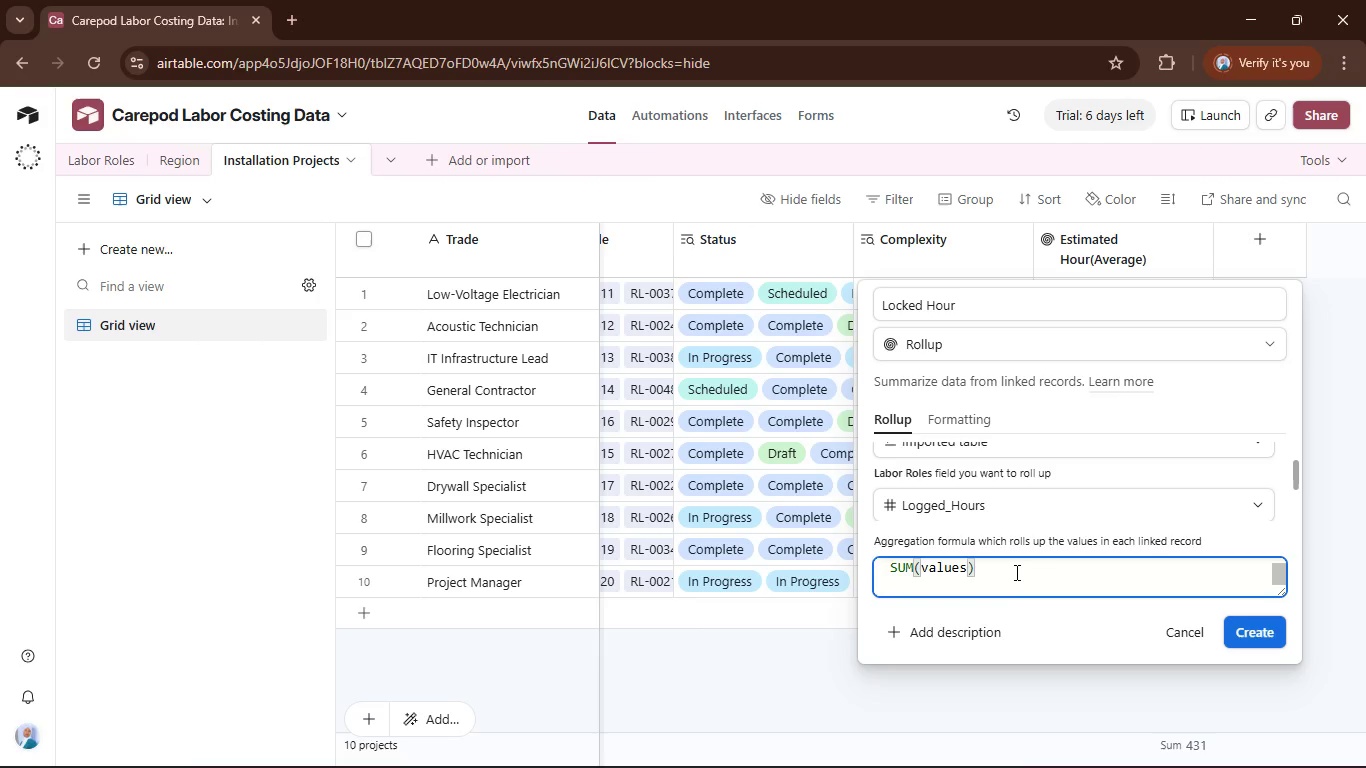 
key(Control+A)
 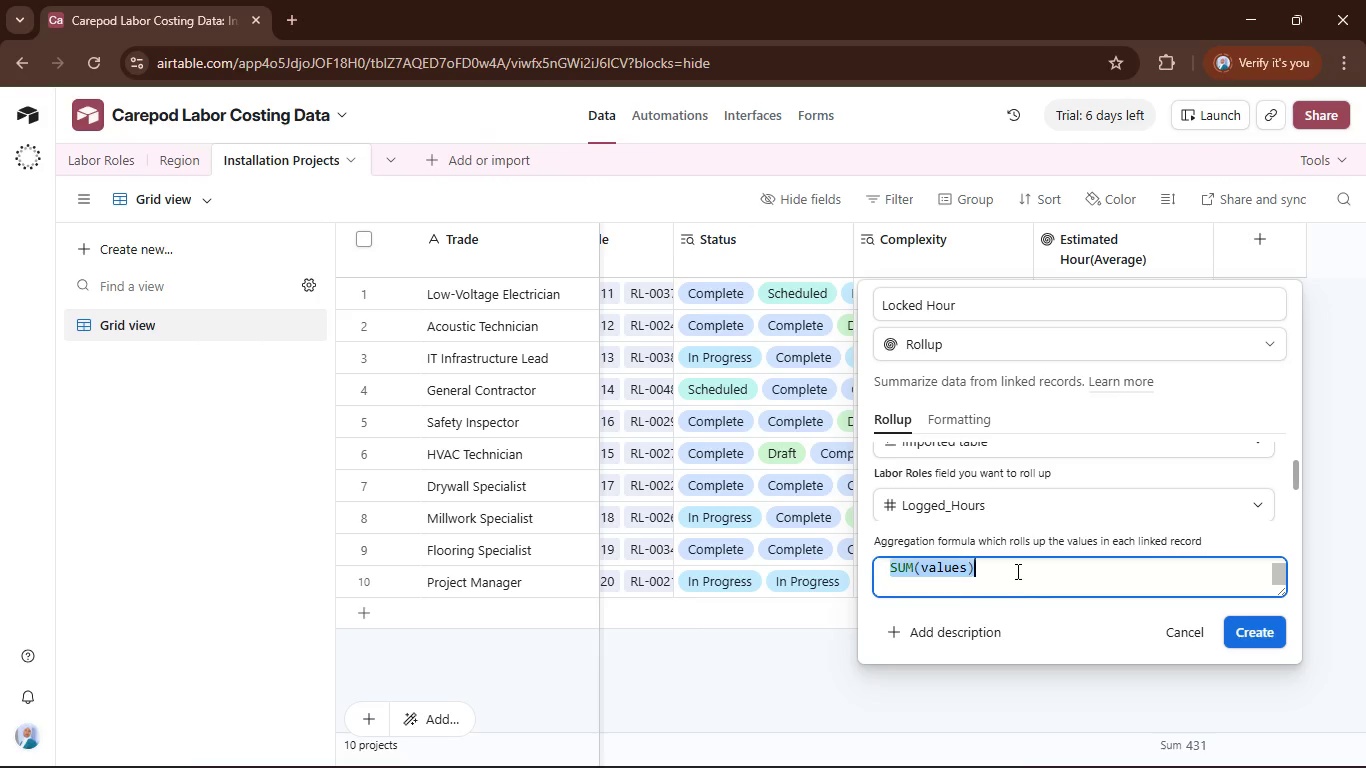 
type(ave)
 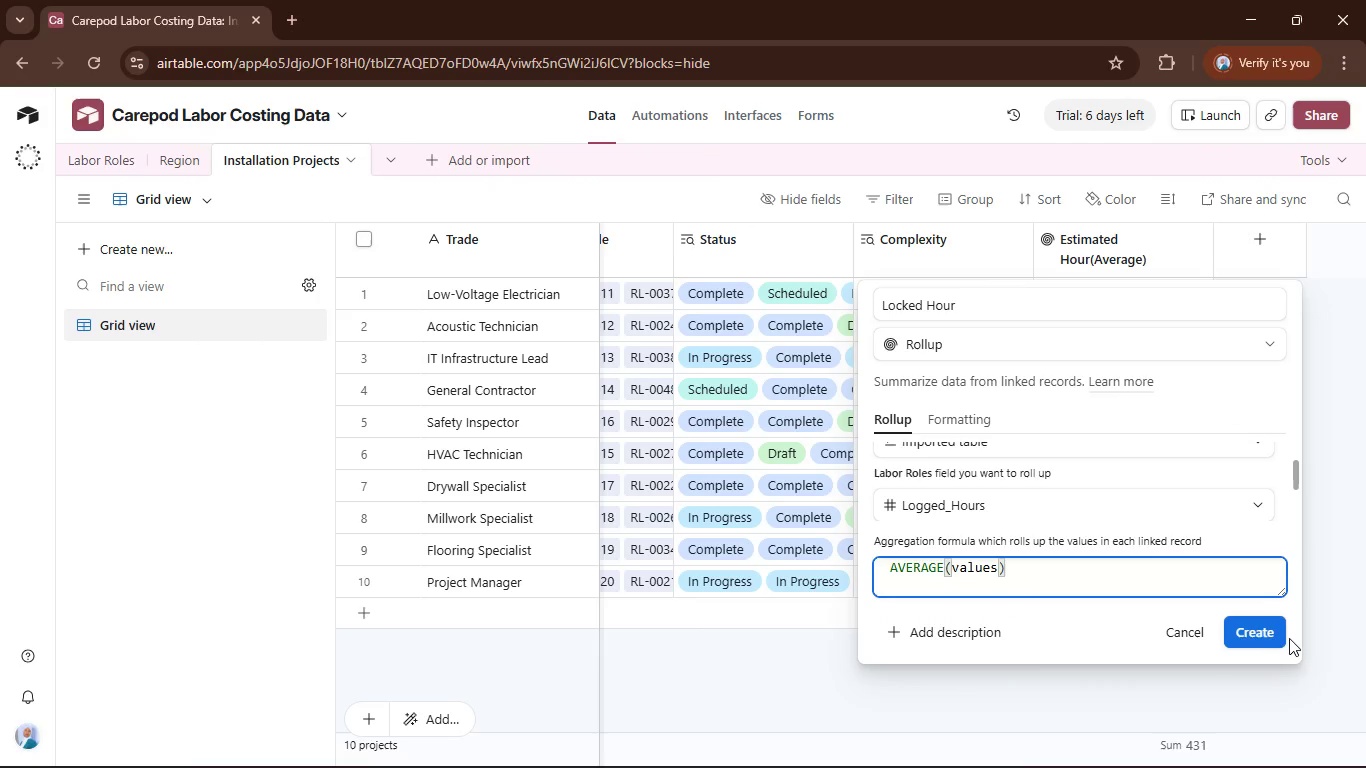 
left_click([1270, 636])
 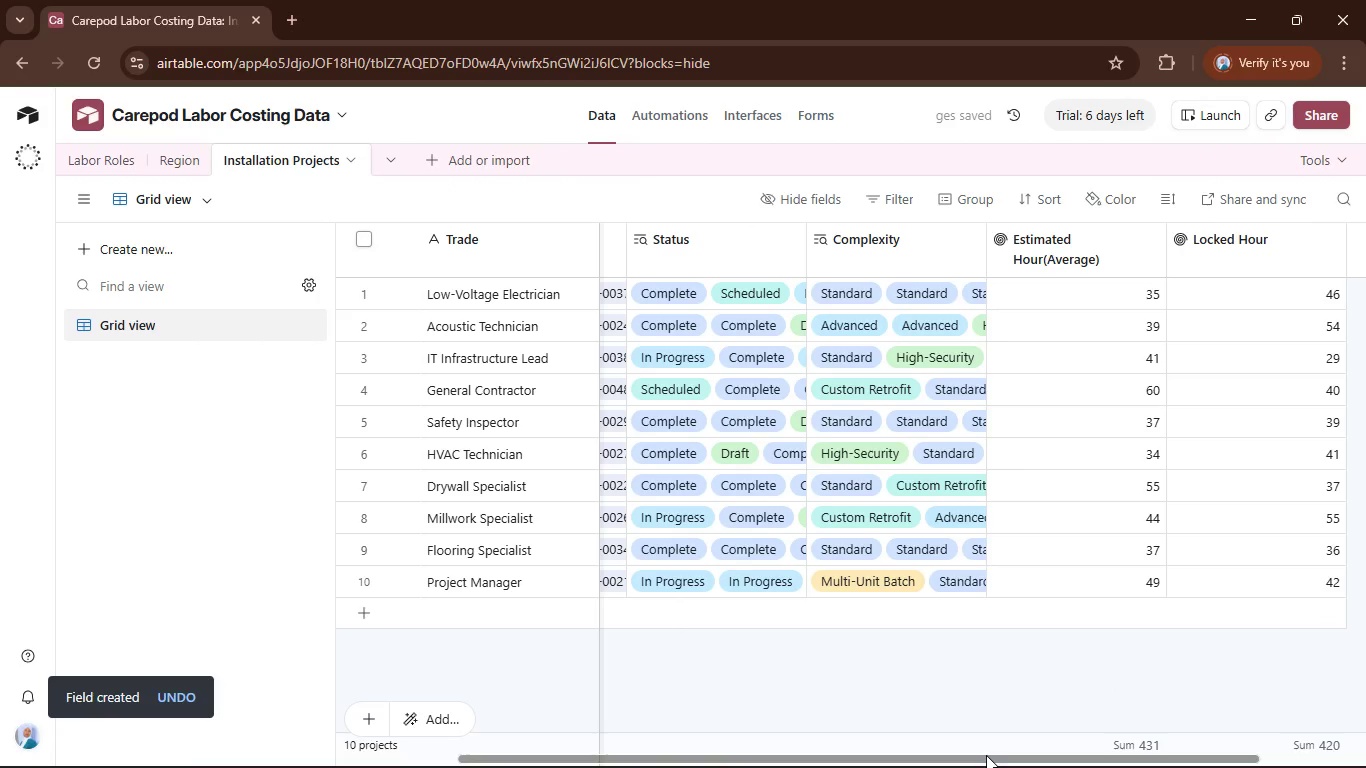 
left_click_drag(start_coordinate=[986, 756], to_coordinate=[1158, 757])
 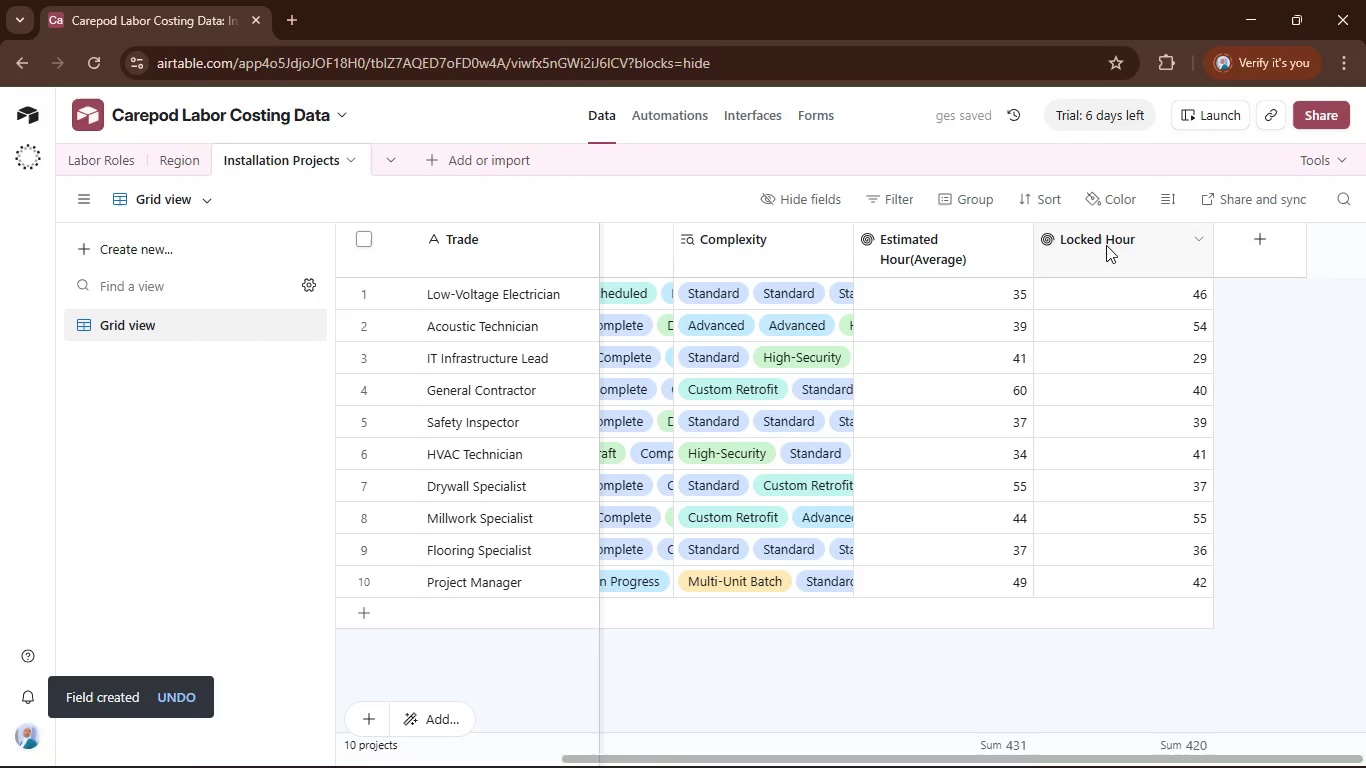 
double_click([1106, 245])
 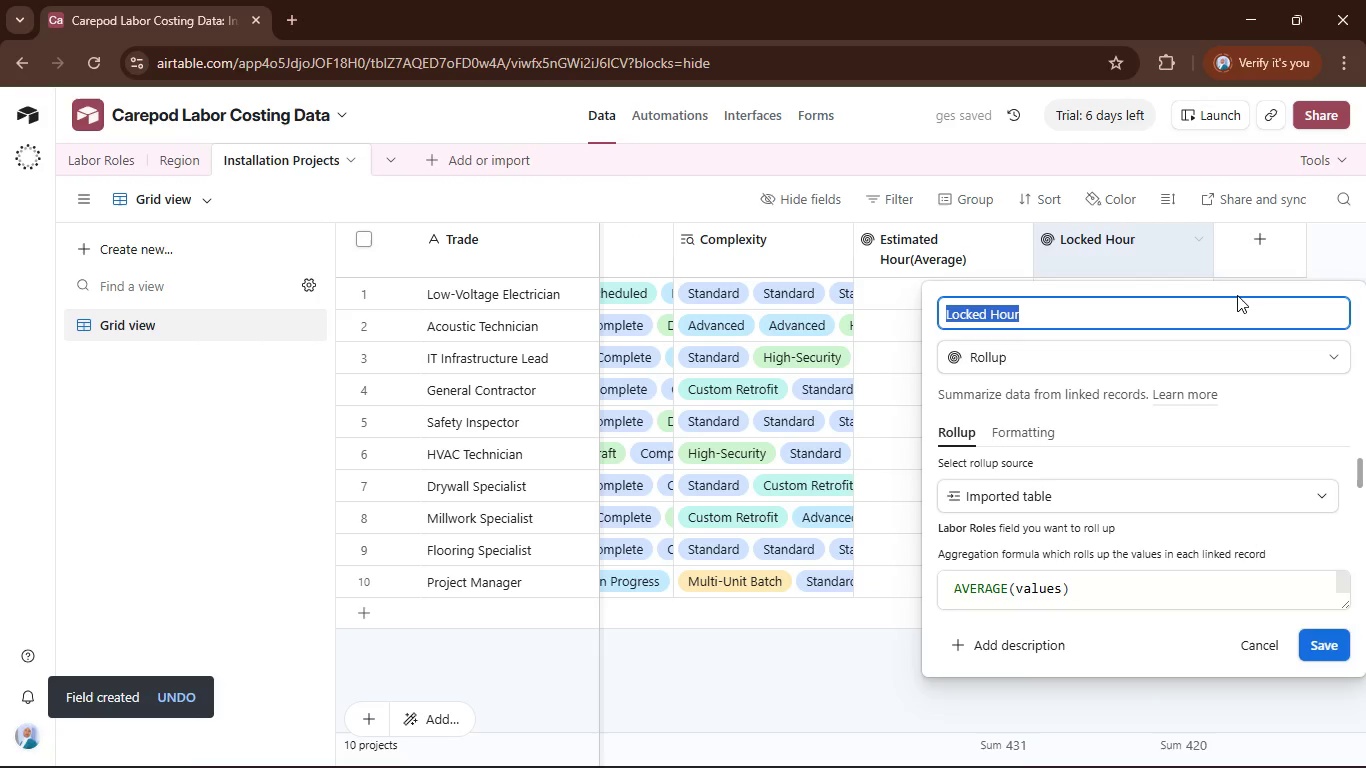 
key(ArrowRight)
 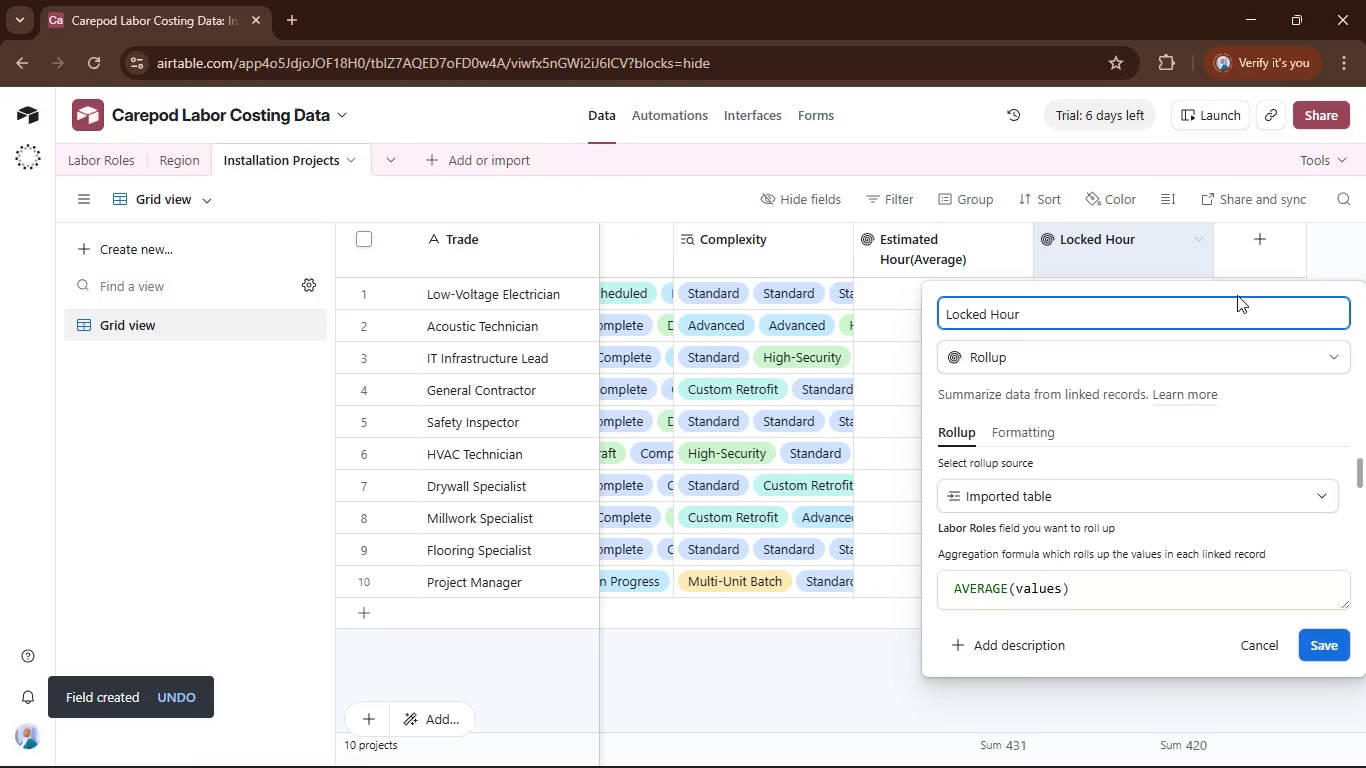 
type(())
 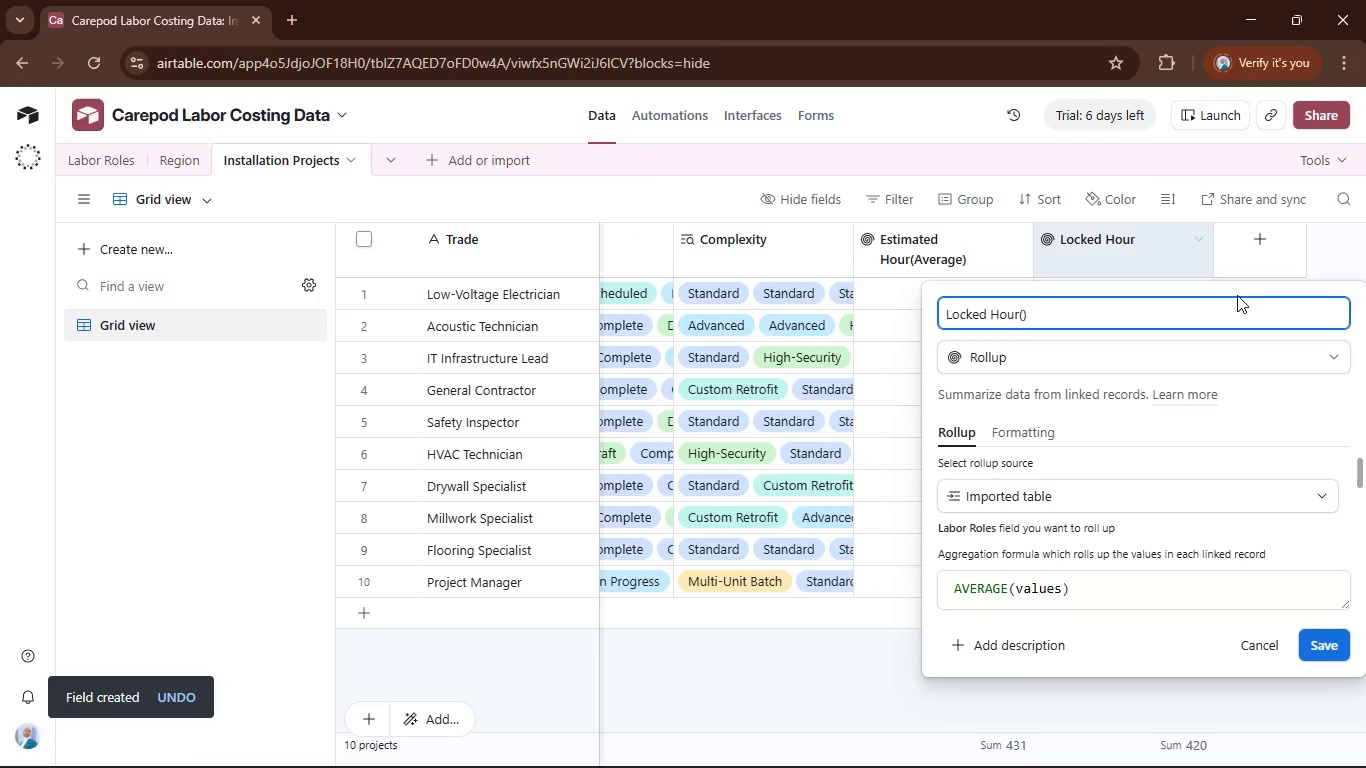 
key(ArrowLeft)
 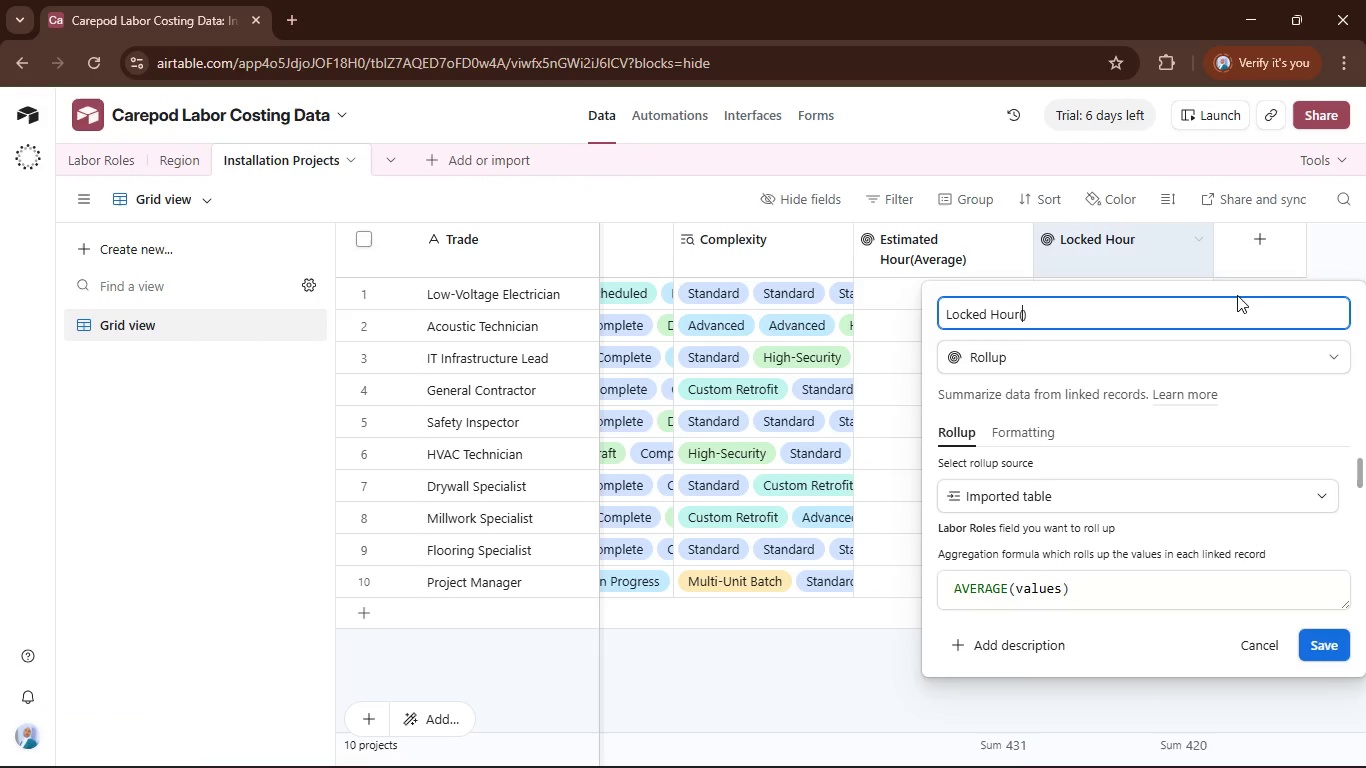 
type(Averge)
 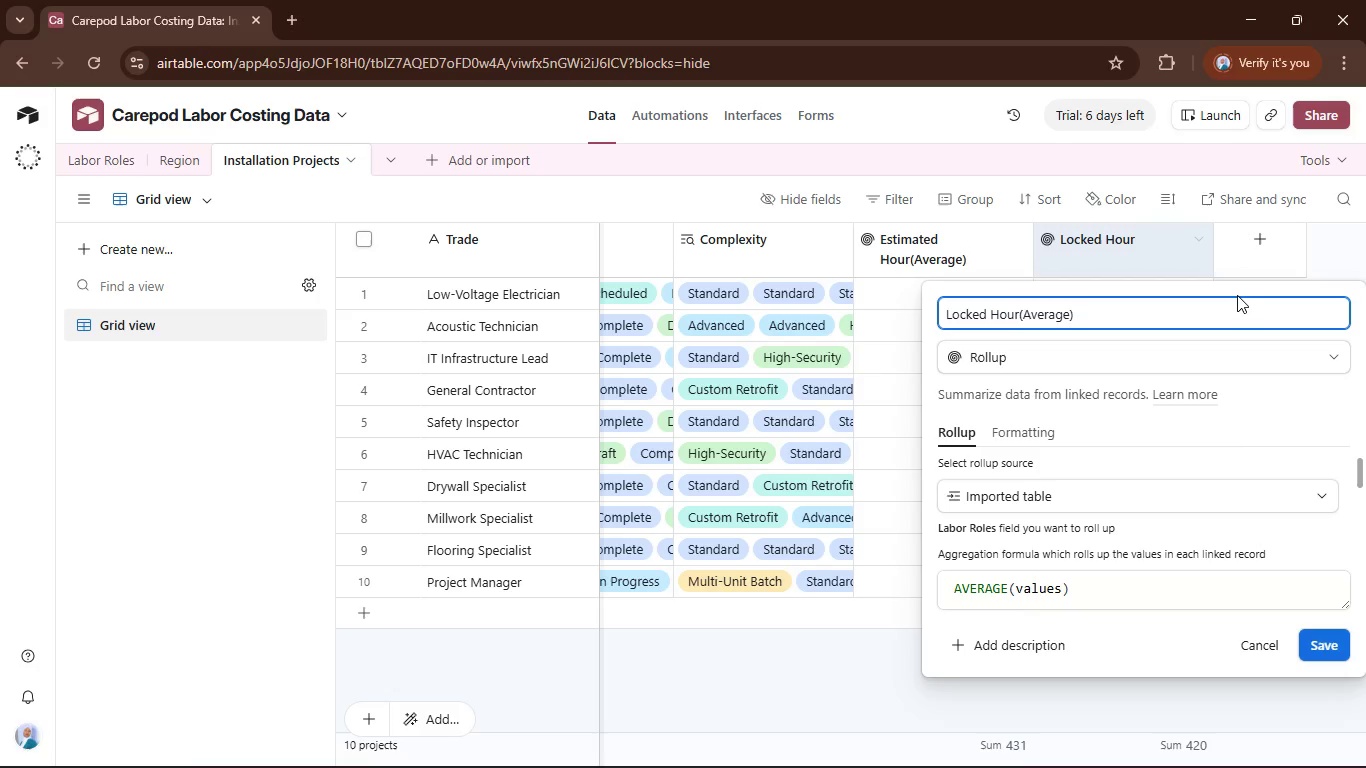 
left_click([1323, 650])
 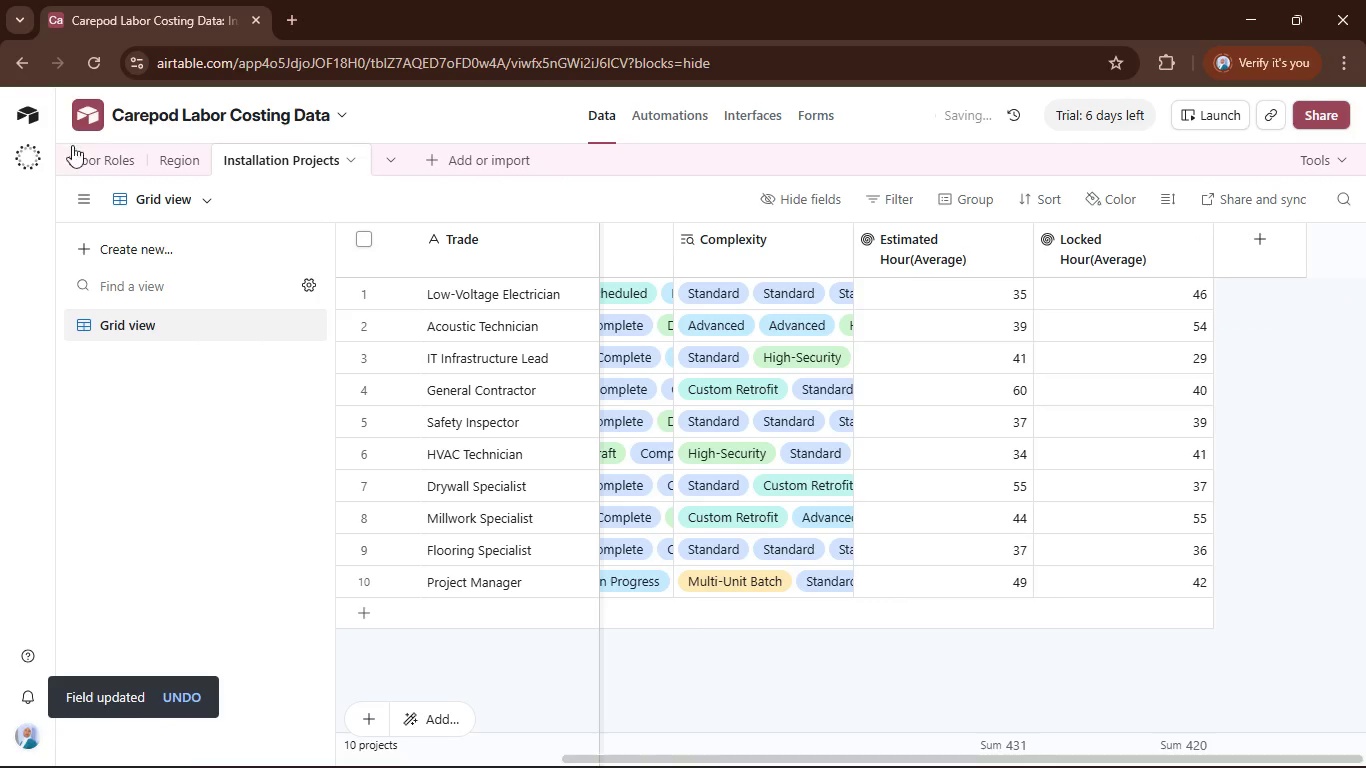 
left_click([98, 162])
 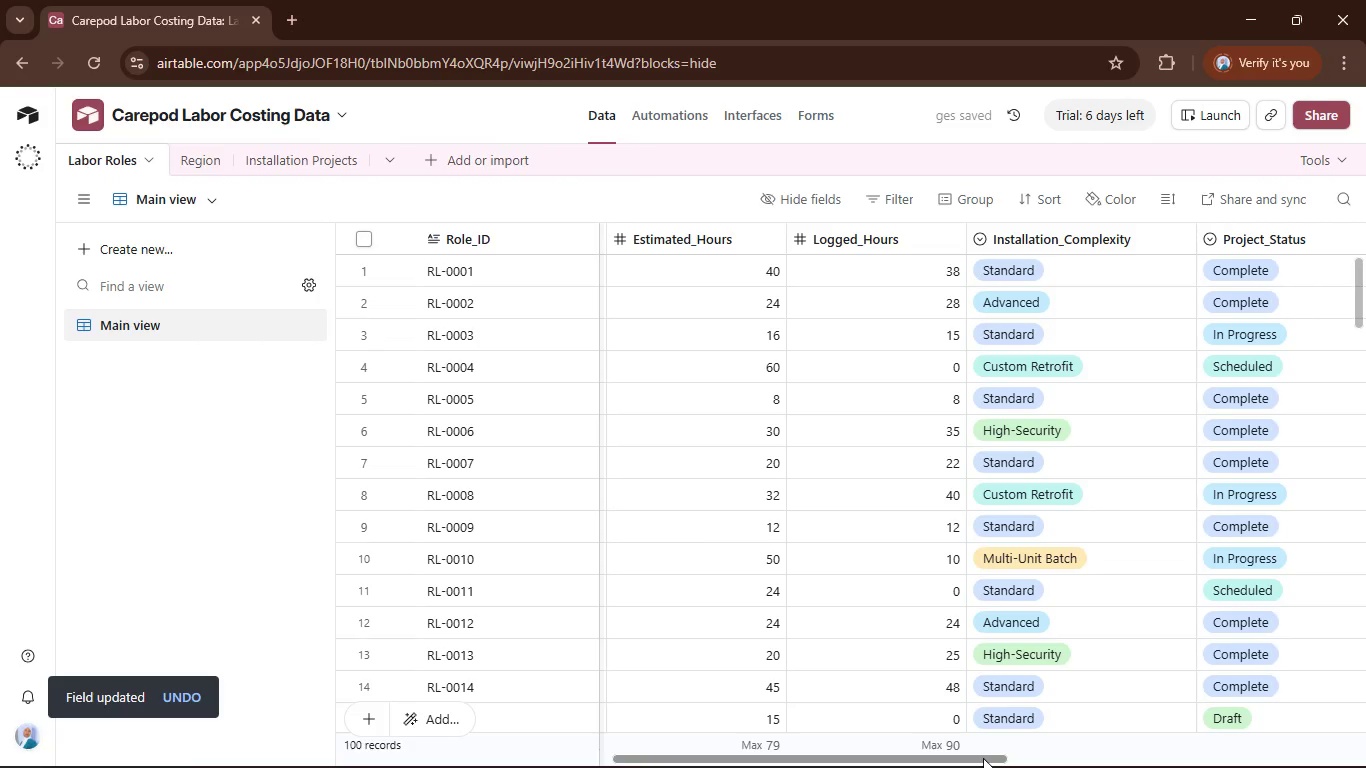 
left_click_drag(start_coordinate=[984, 760], to_coordinate=[691, 767])
 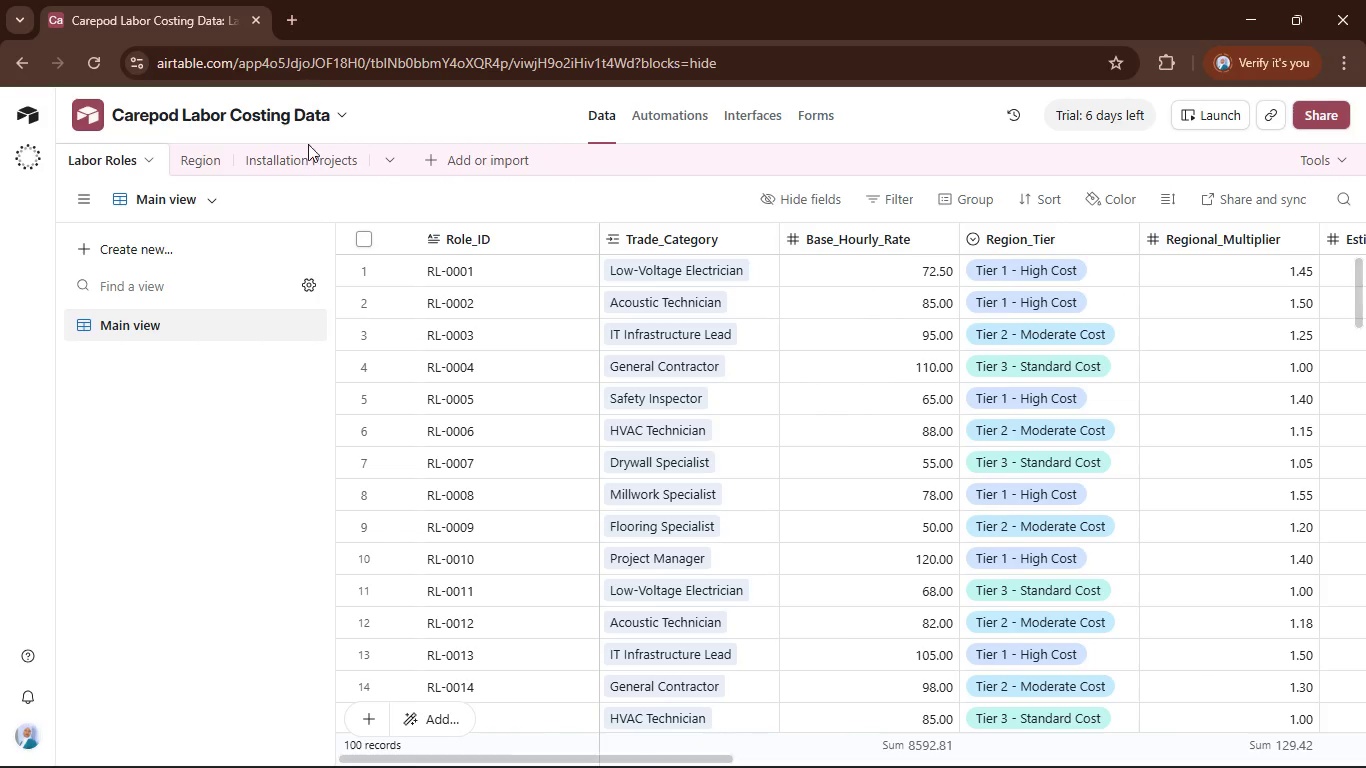 
left_click([311, 156])
 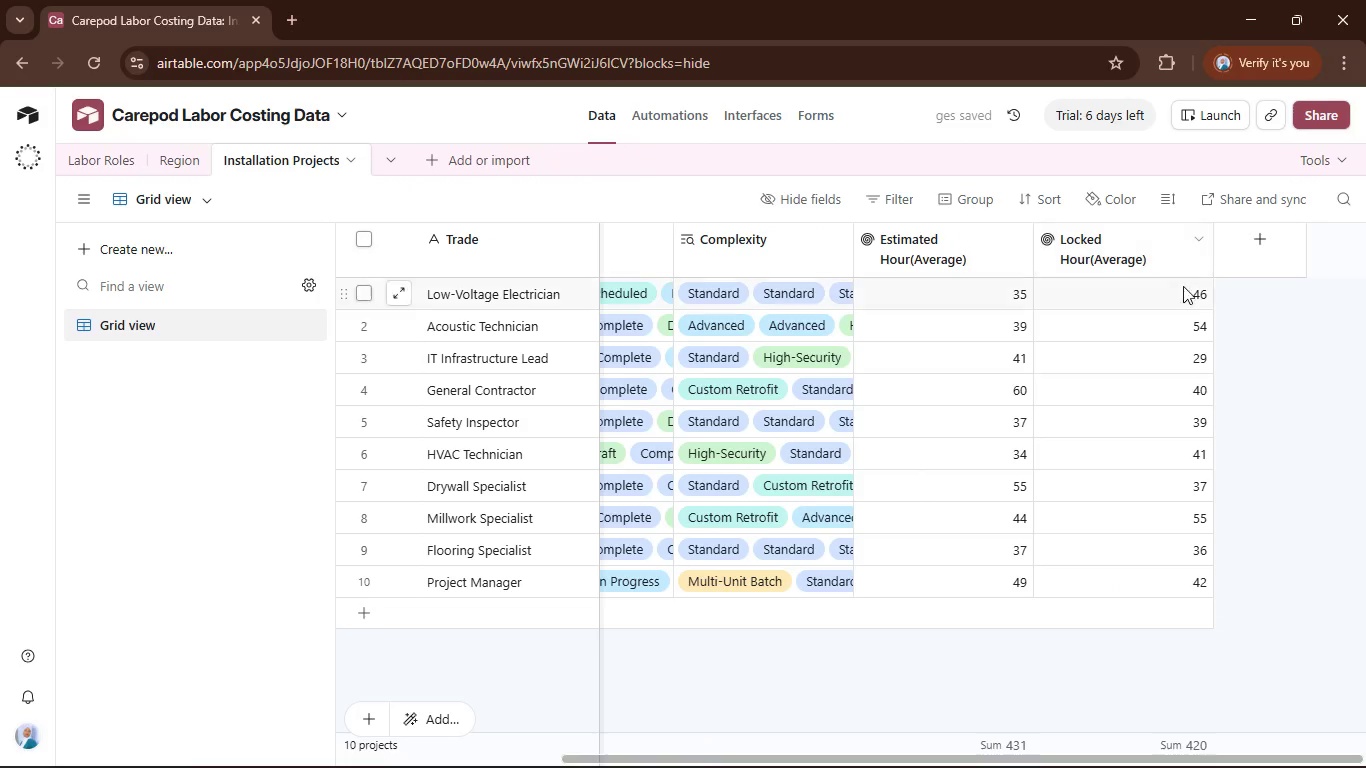 
left_click([1266, 239])
 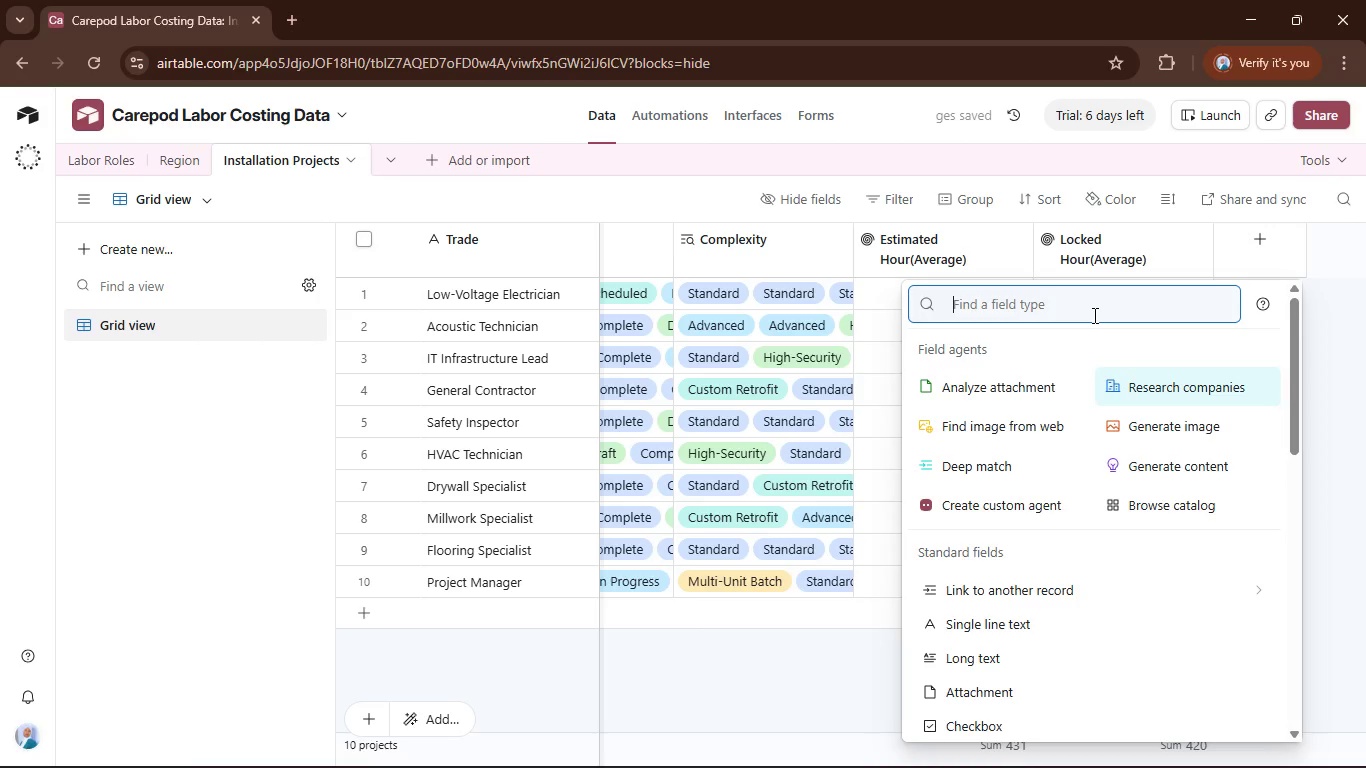 
type(base)
key(Backspace)
key(Backspace)
key(Backspace)
key(Backspace)
type(rol)
 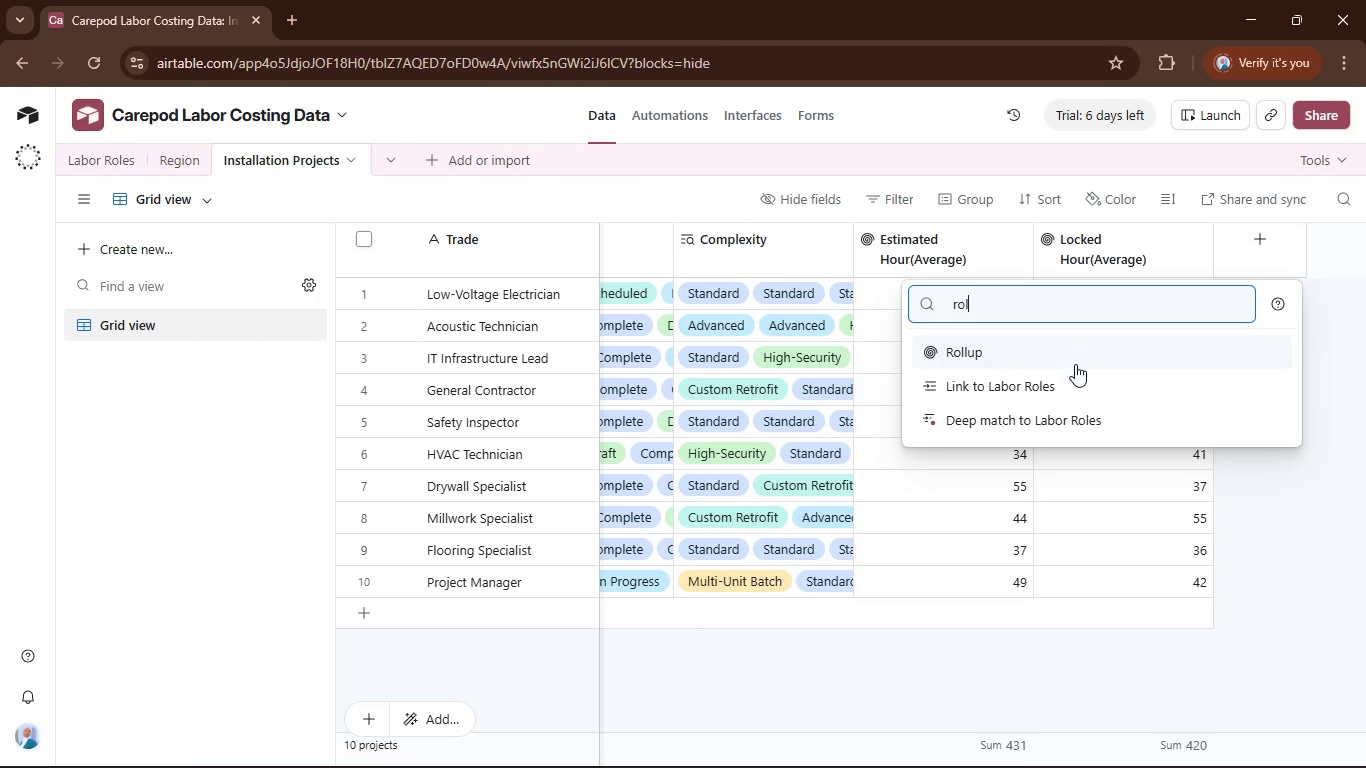 
left_click([1075, 356])
 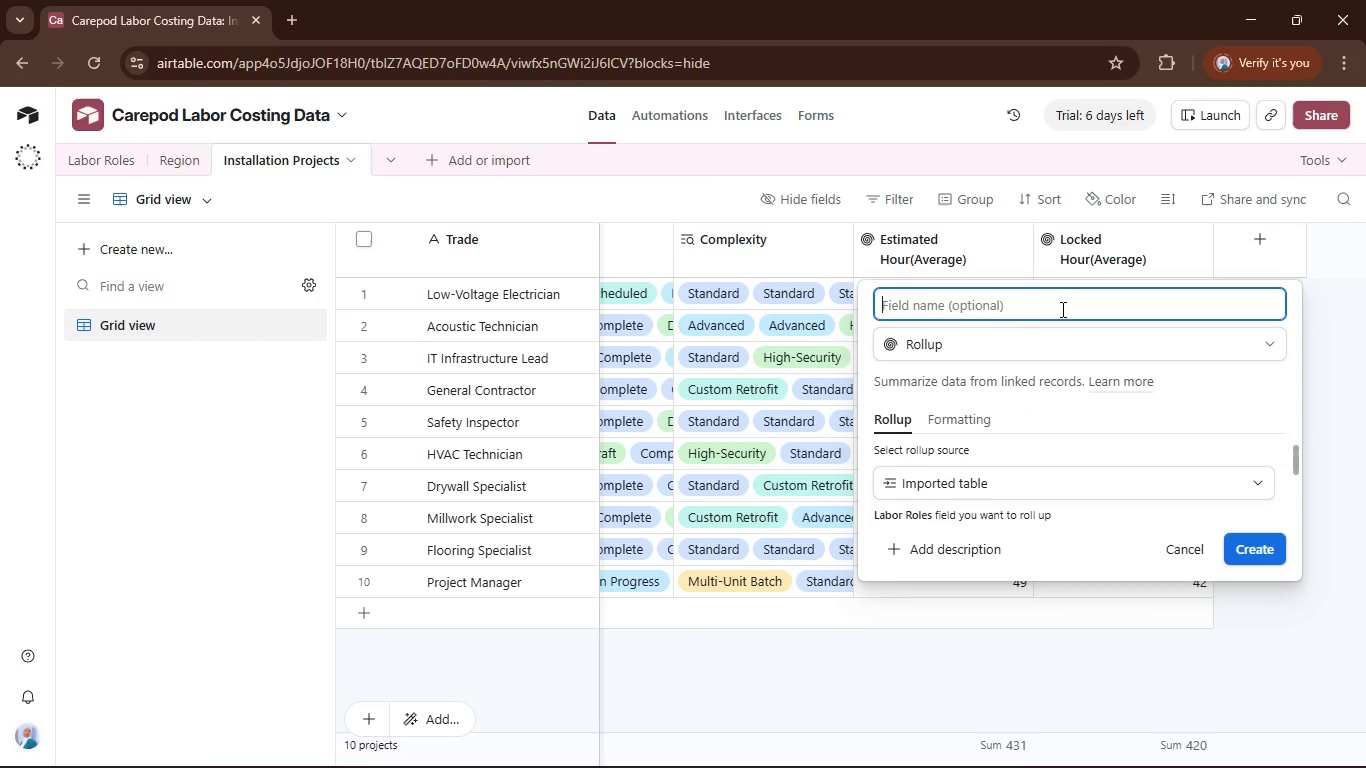 
left_click([1061, 304])
 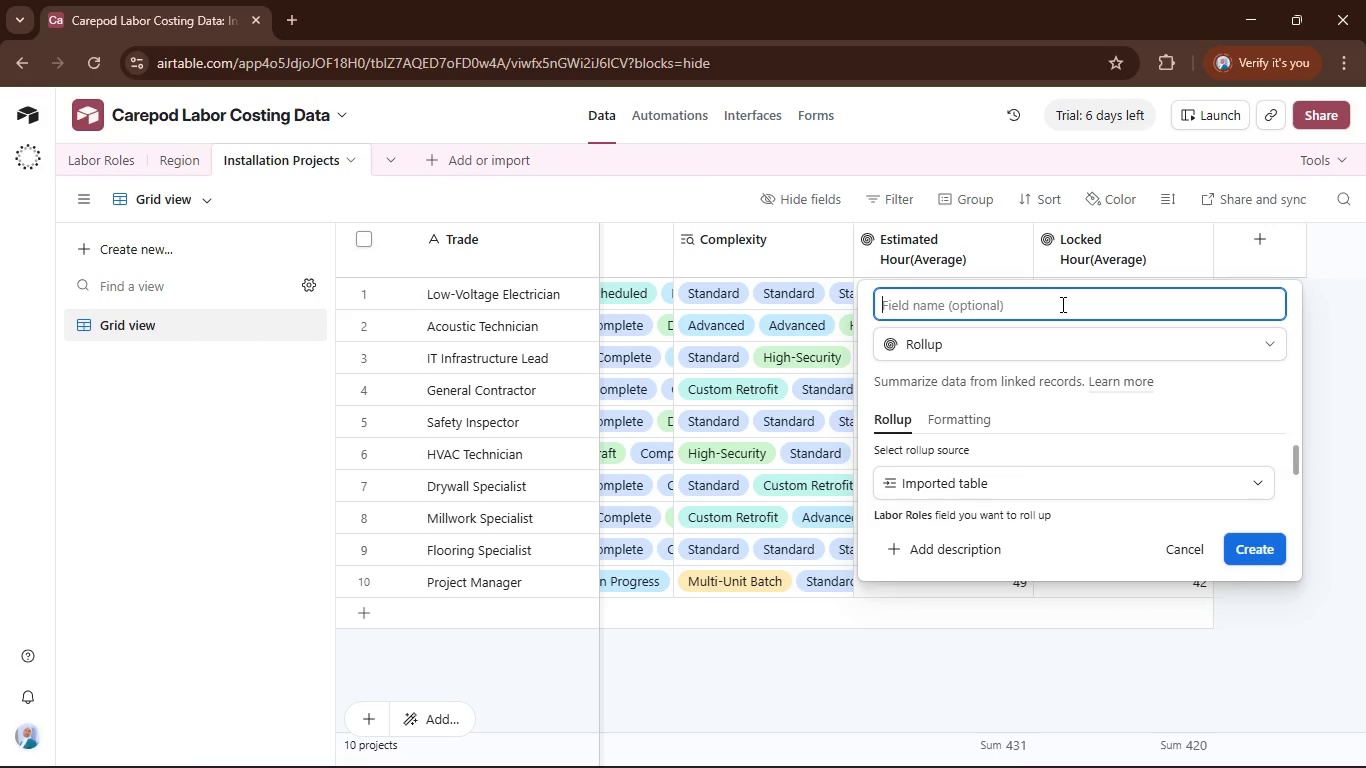 
hold_key(key=Slash, duration=0.38)
 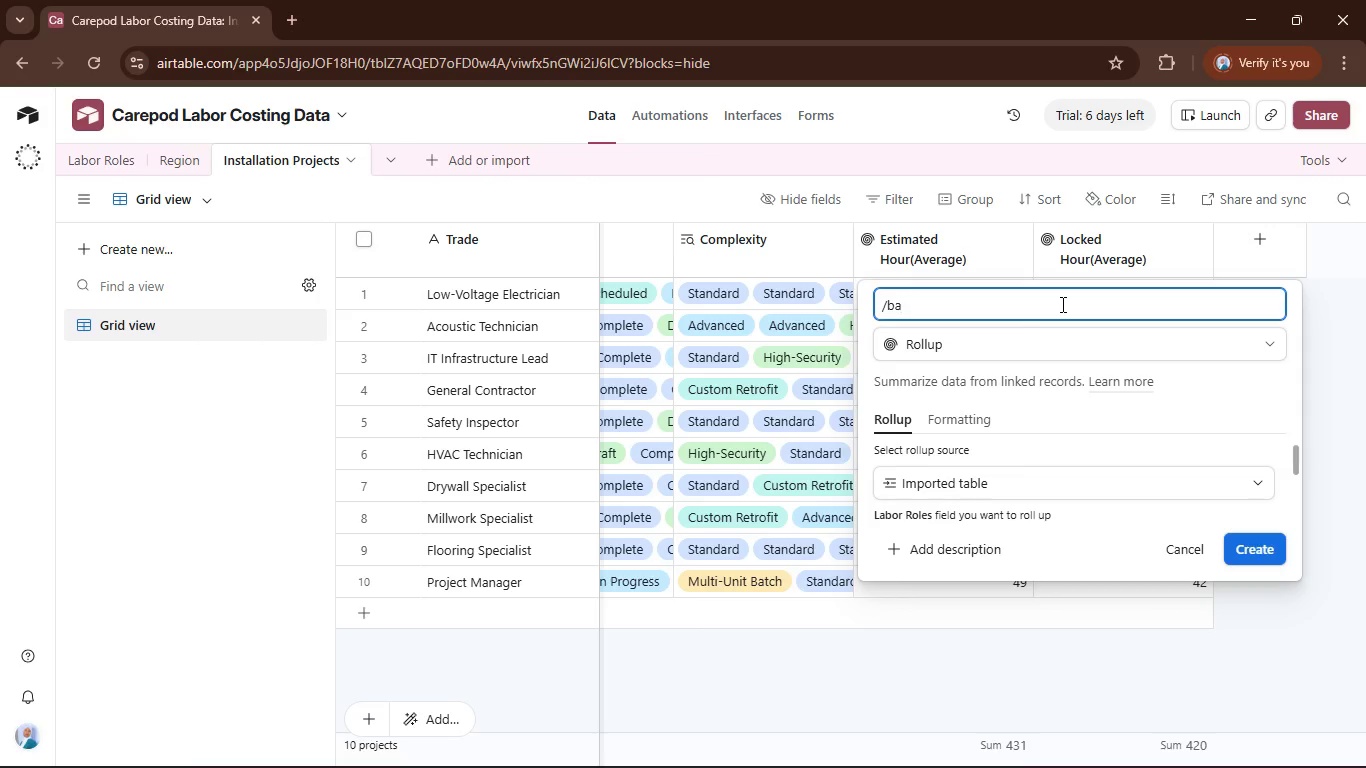 
type(ba)
key(Backspace)
key(Backspace)
key(Backspace)
type(ba)
key(Backspace)
key(Backspace)
key(Backspace)
type(Base Hourly Rate(Average))
 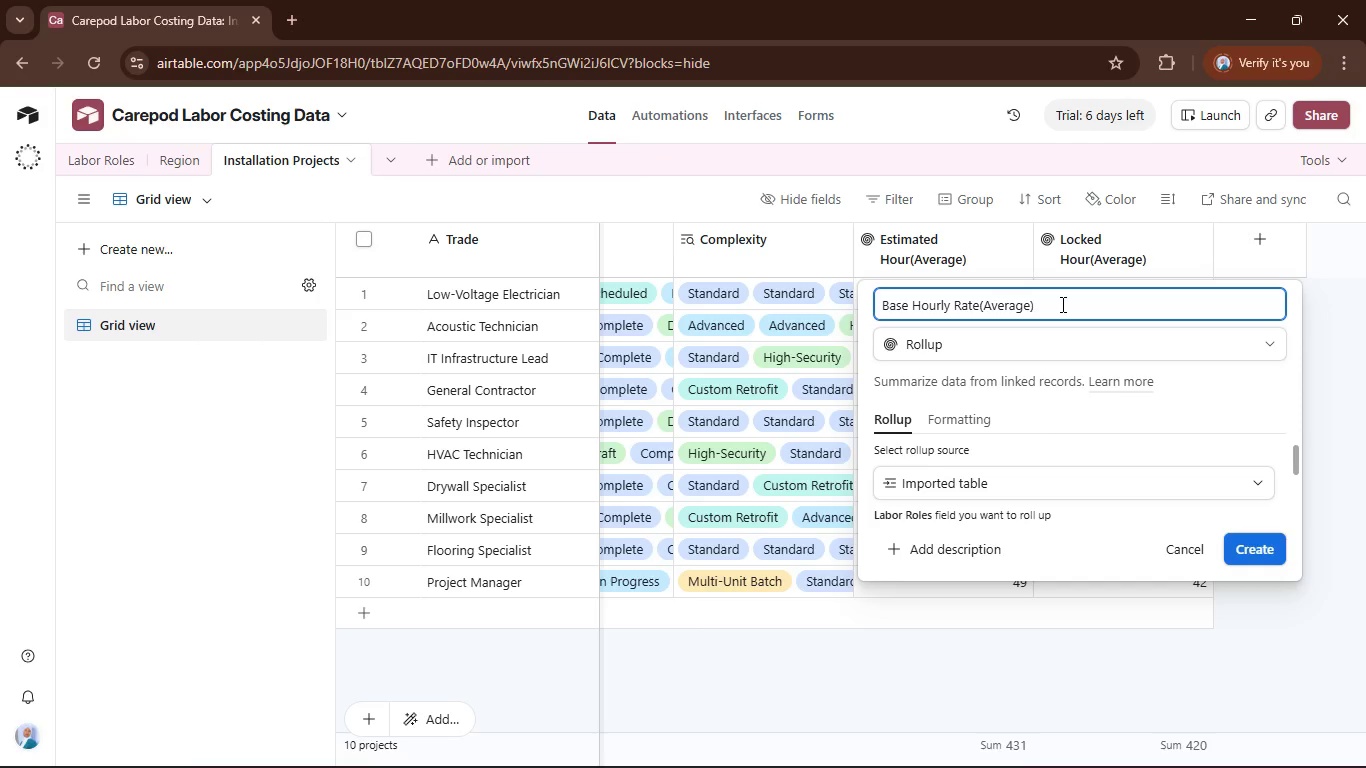 
hold_key(key=Slash, duration=0.38)
 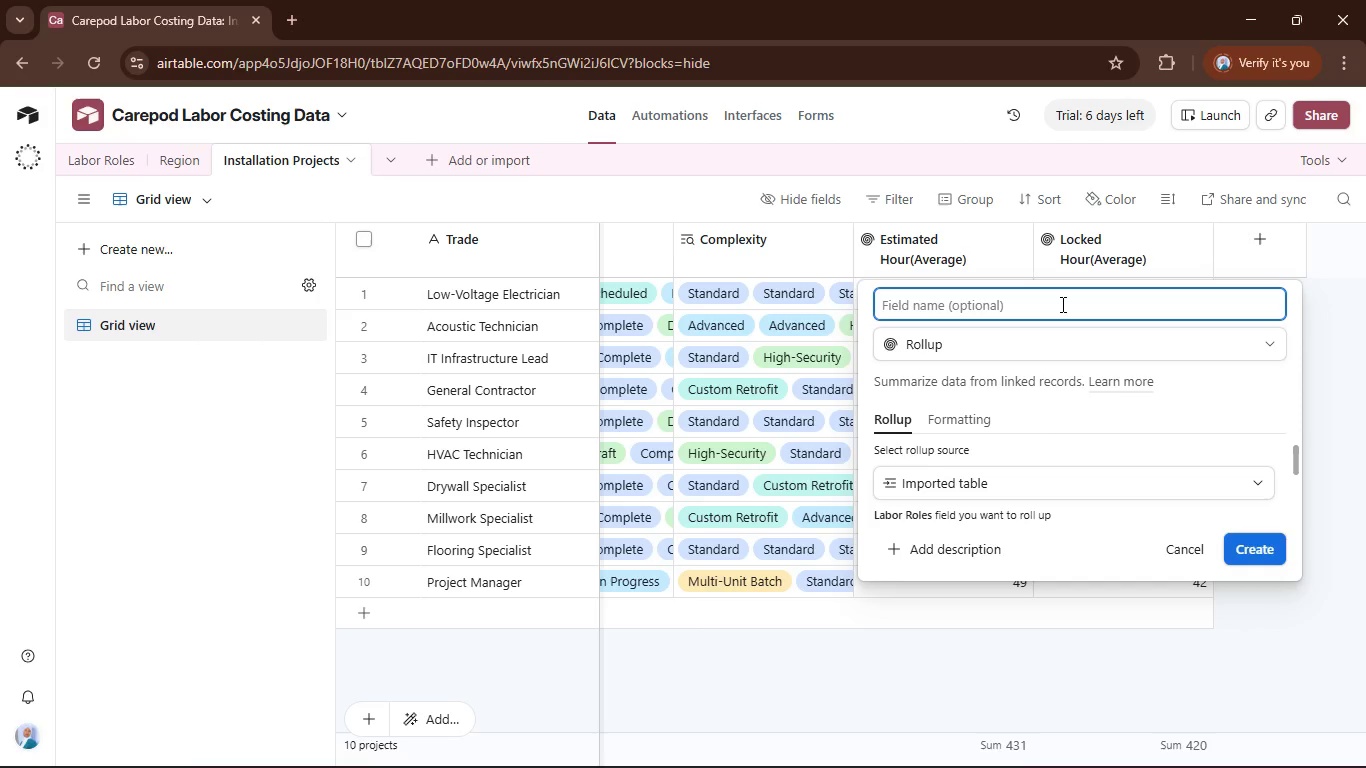 
scroll: coordinate [1137, 486], scroll_direction: down, amount: 1.0
 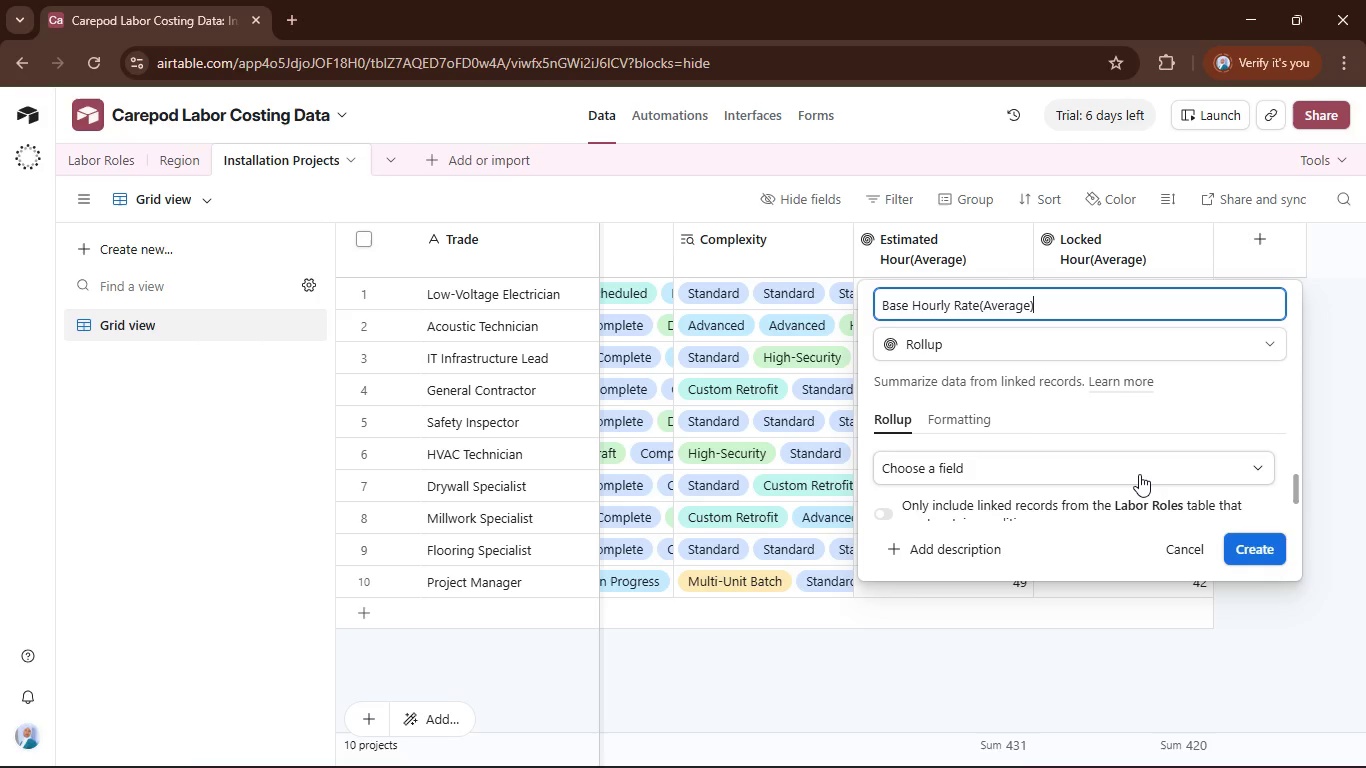 
left_click([1139, 474])
 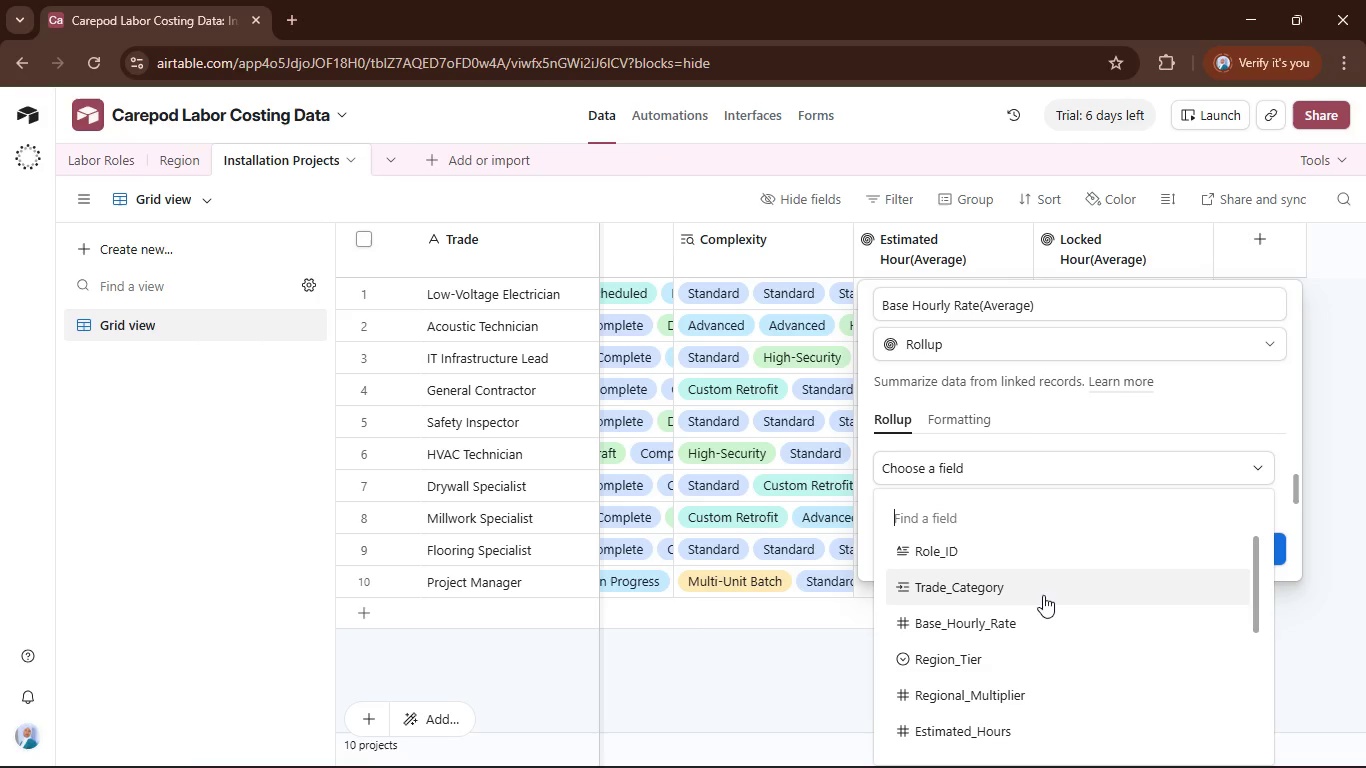 
scroll: coordinate [1037, 624], scroll_direction: down, amount: 1.0
 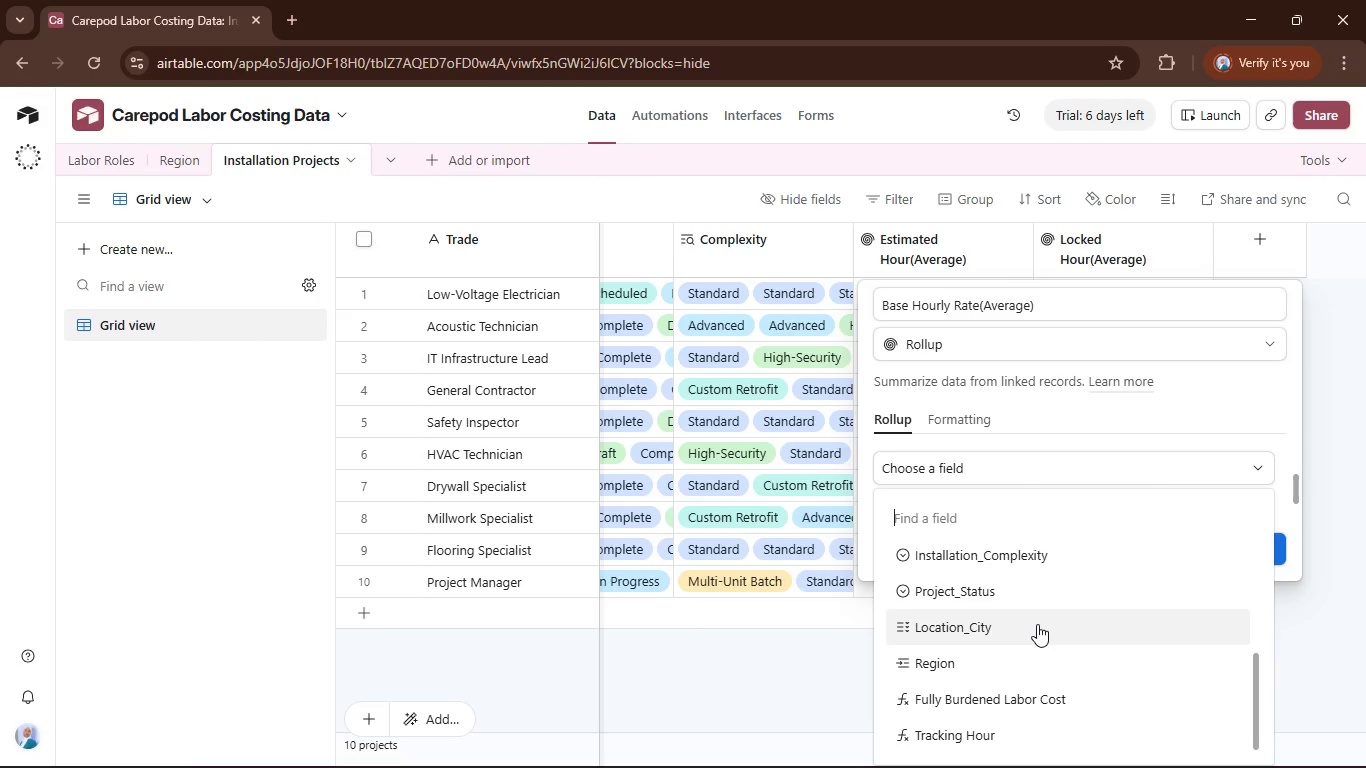 
scroll: coordinate [1037, 624], scroll_direction: up, amount: 2.0
 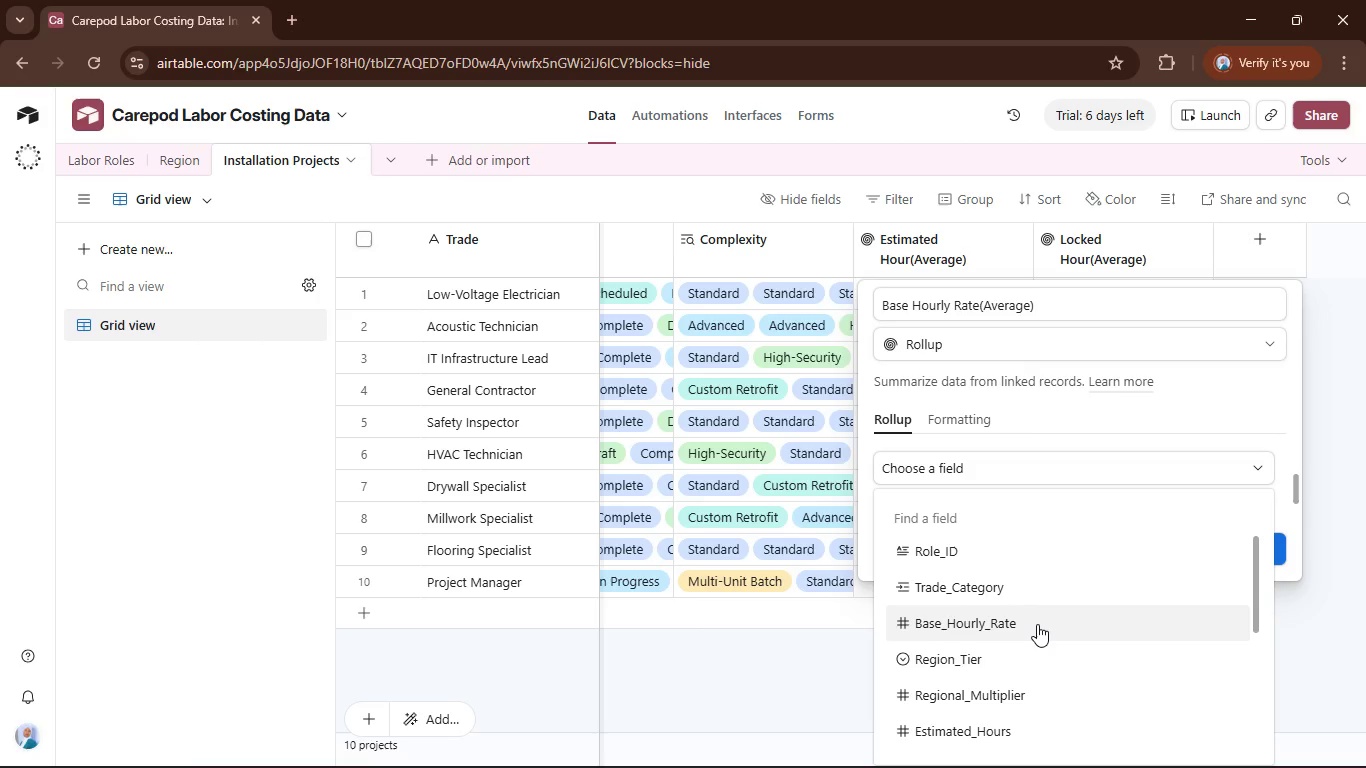 
left_click([1037, 624])
 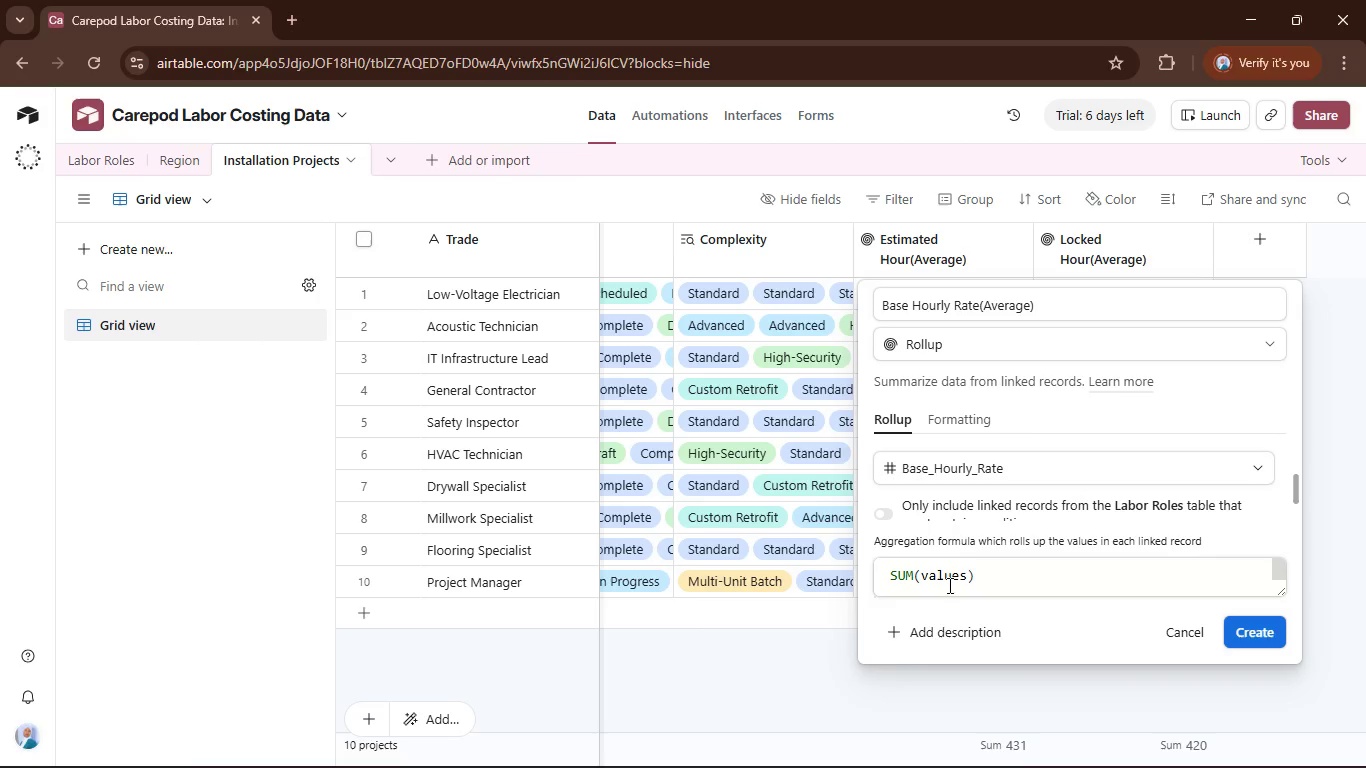 
left_click_drag(start_coordinate=[1012, 574], to_coordinate=[884, 567])
 